 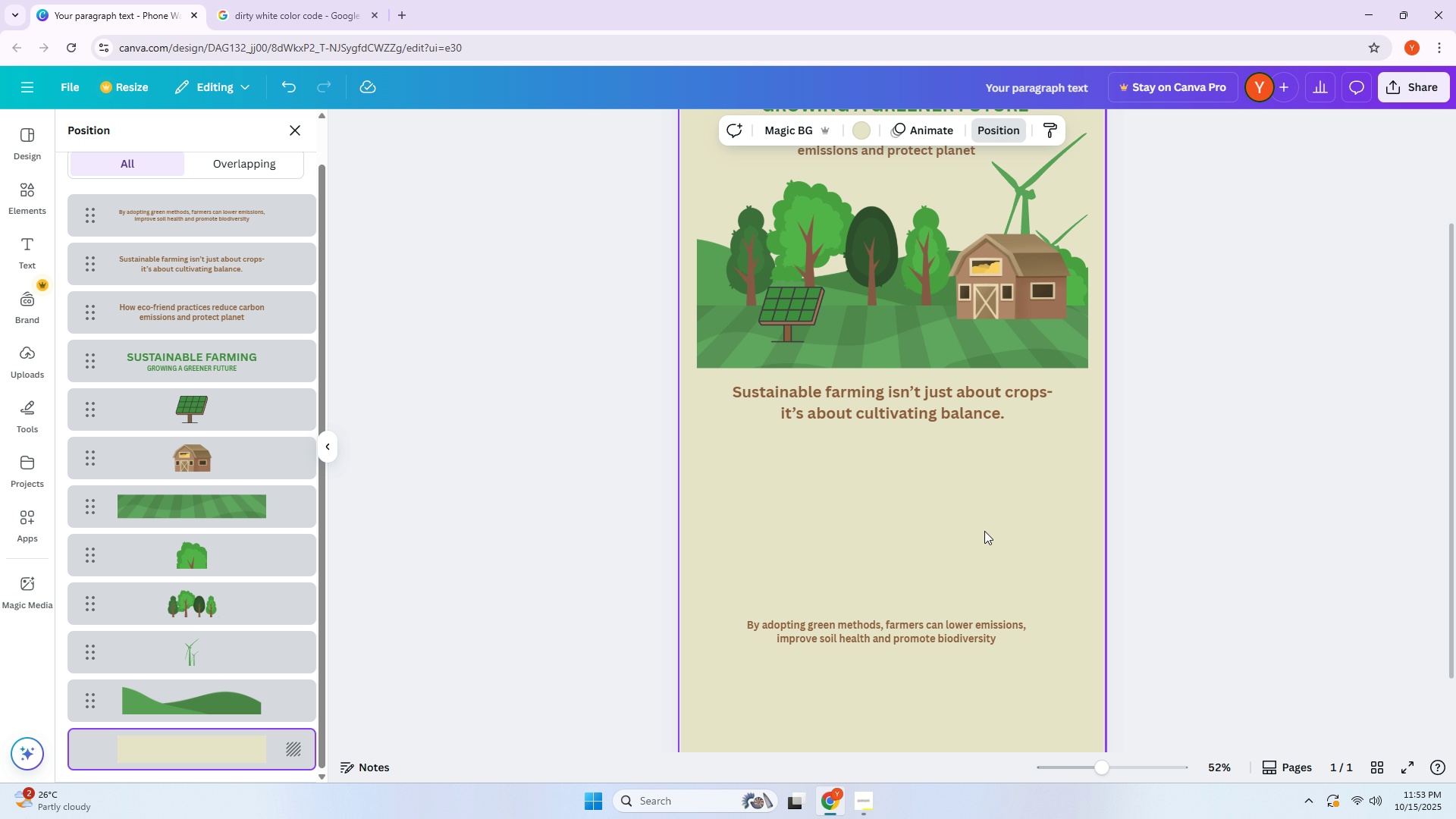 
scroll: coordinate [984, 531], scroll_direction: up, amount: 3.0
 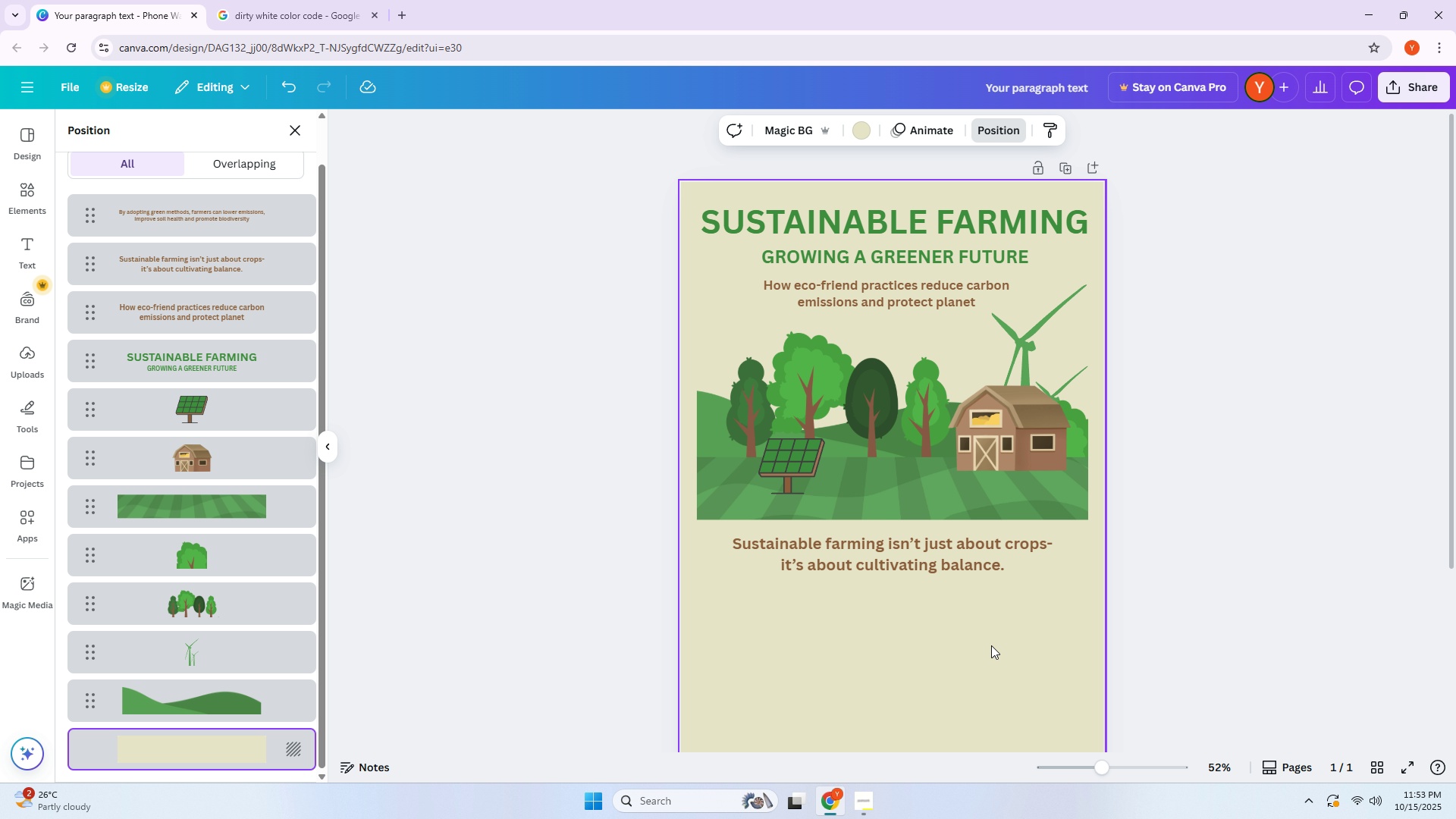 
scroll: coordinate [974, 605], scroll_direction: down, amount: 1.0
 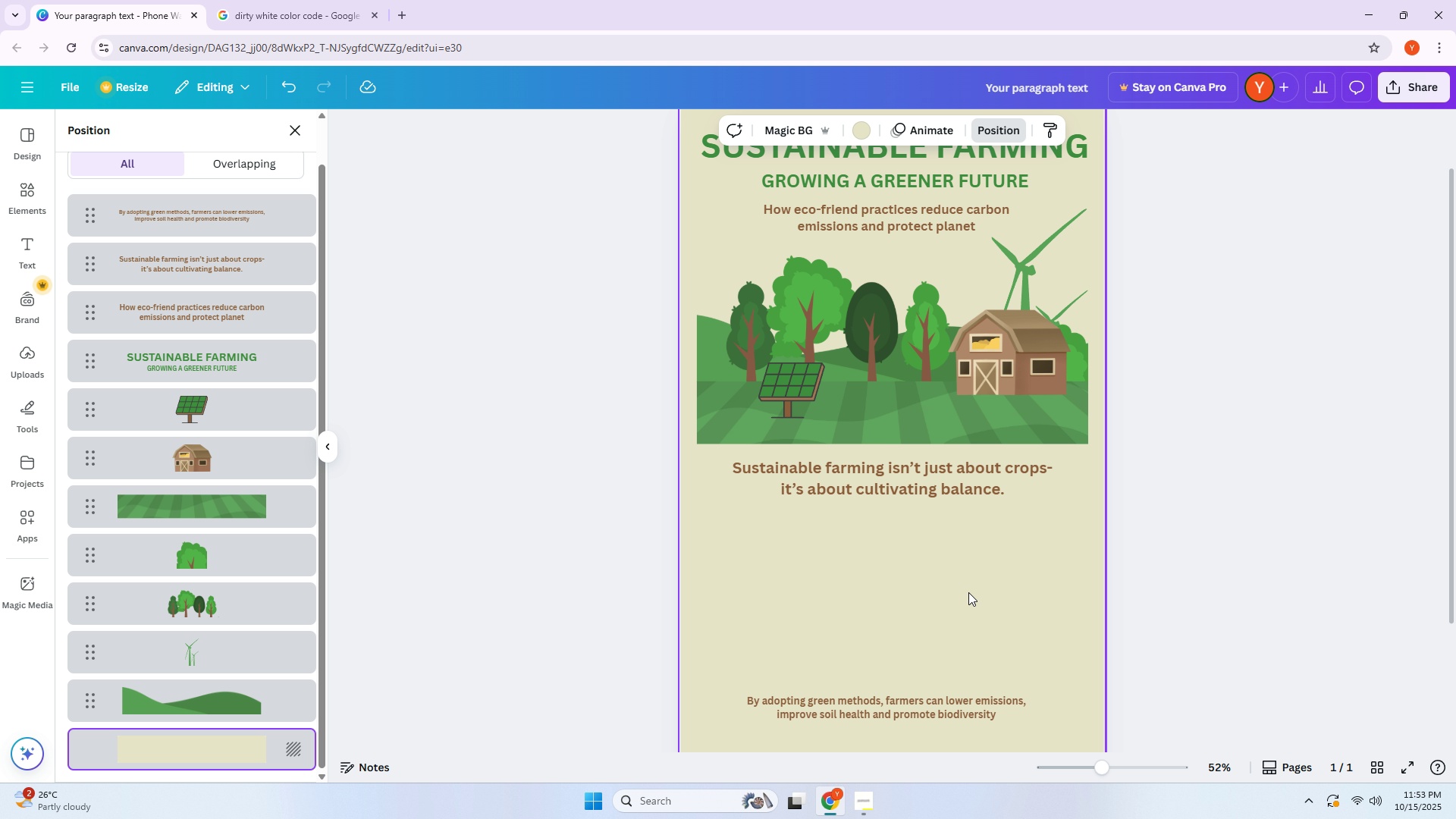 
left_click_drag(start_coordinate=[945, 486], to_coordinate=[943, 491])
 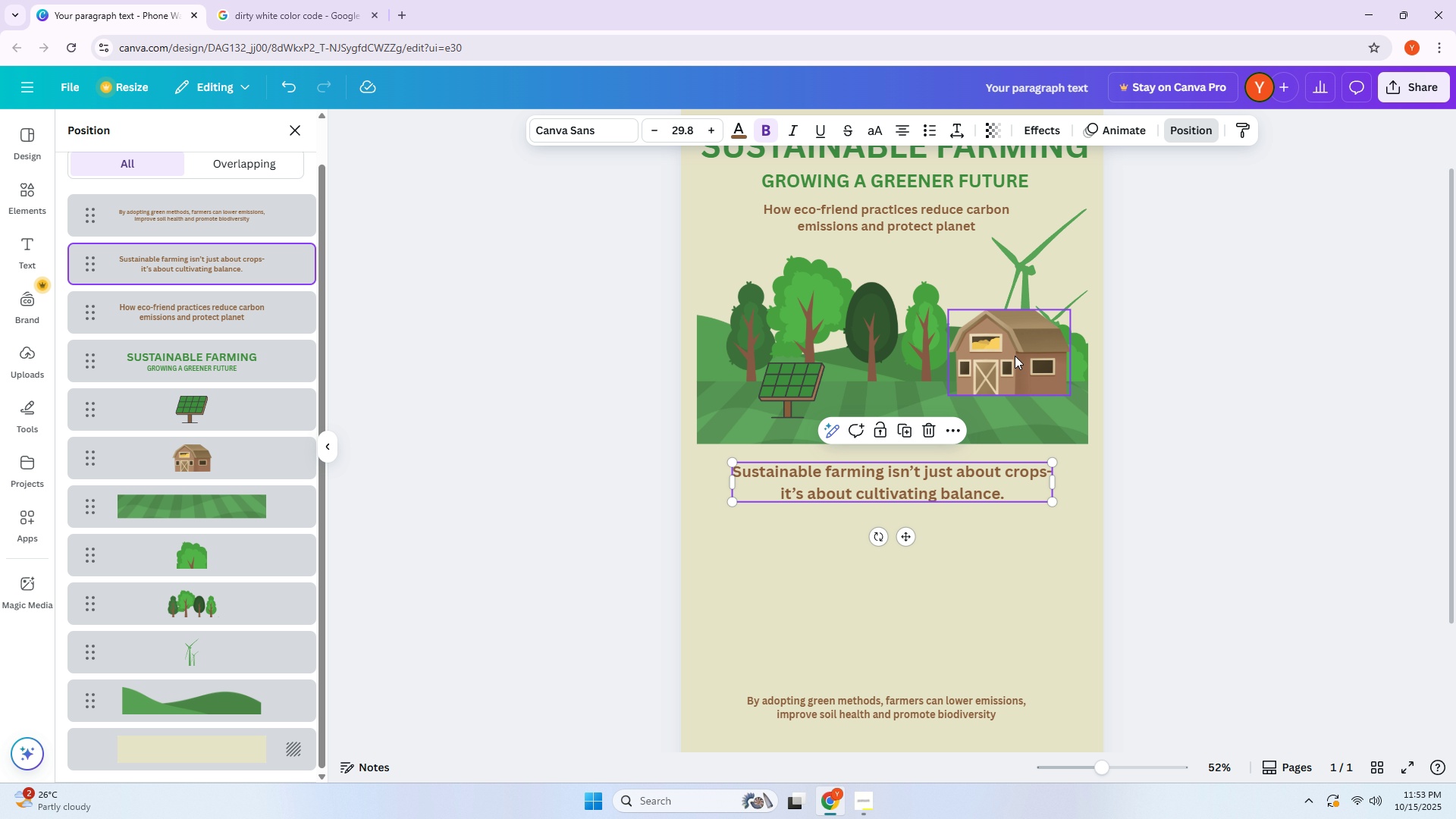 
left_click([1015, 356])
 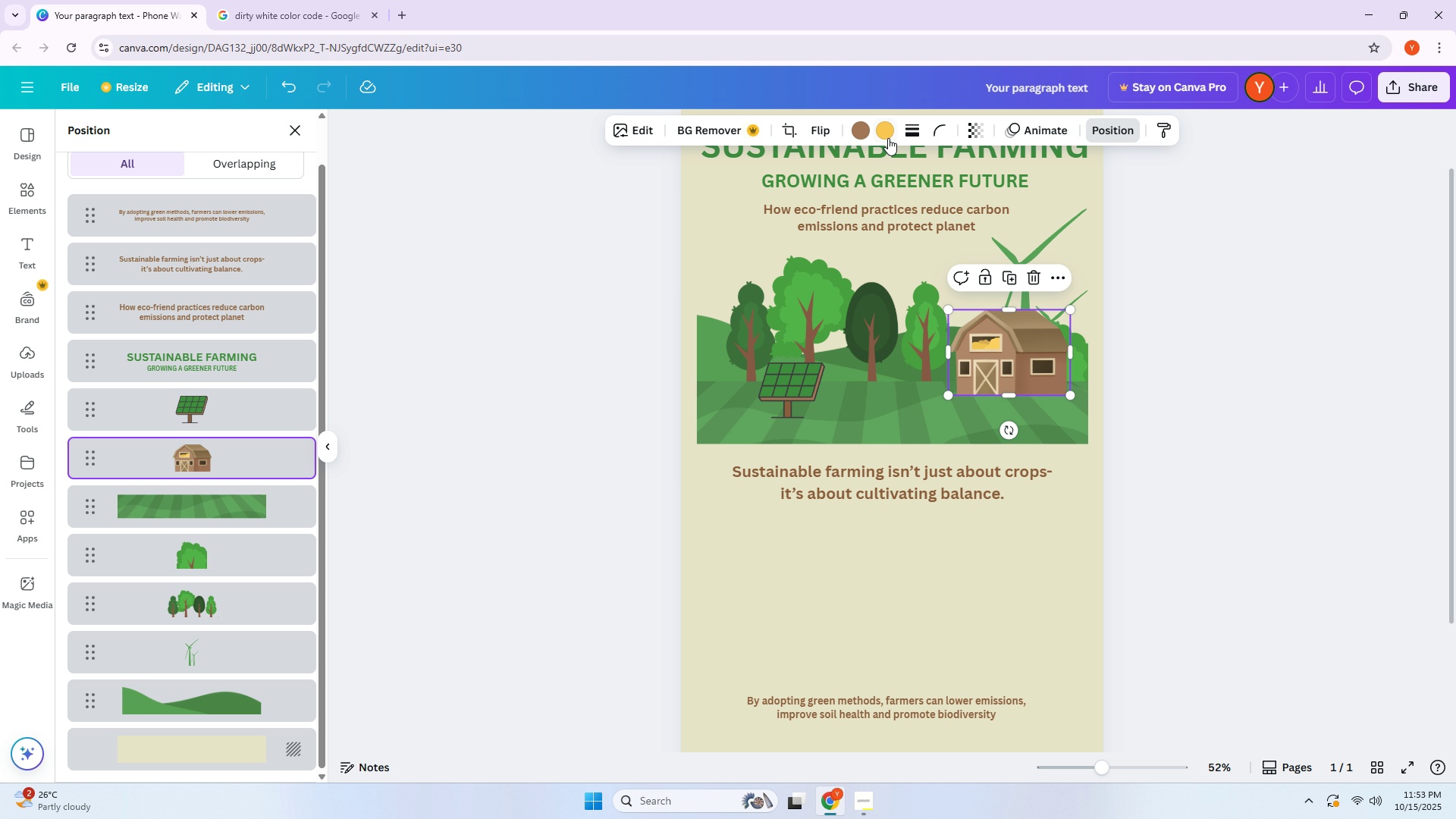 
left_click([881, 134])
 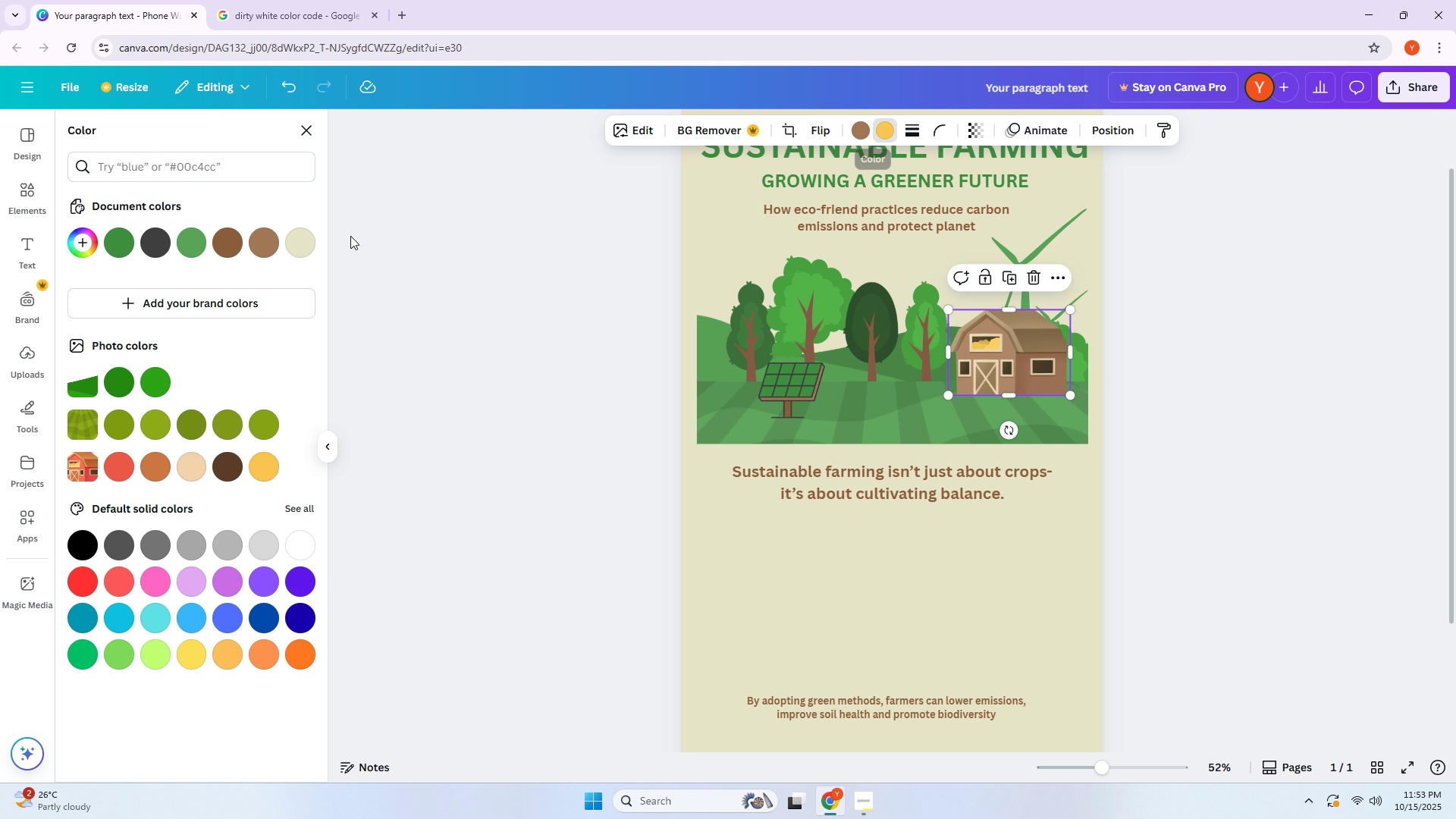 
double_click([193, 245])
 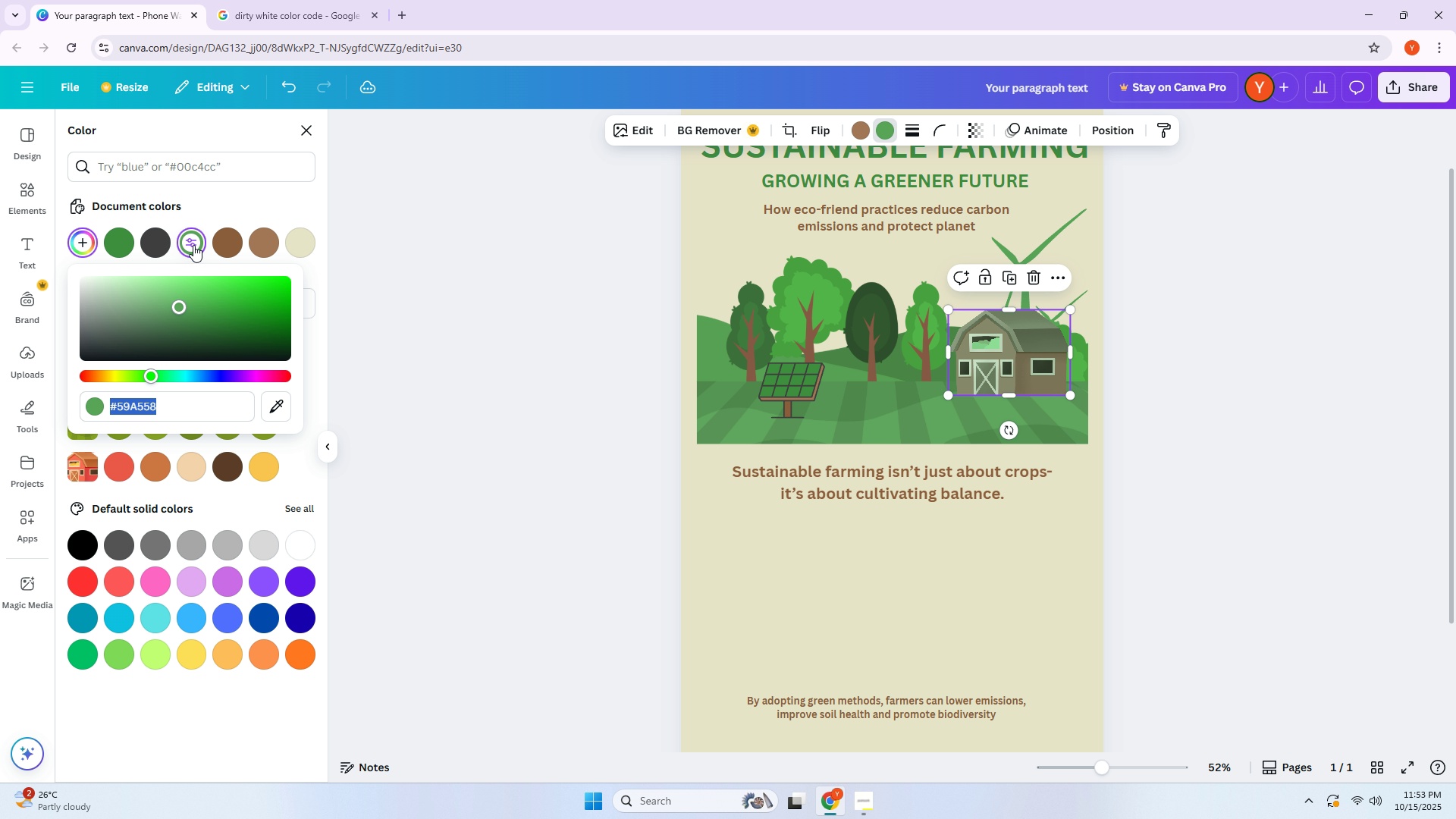 
left_click([120, 246])
 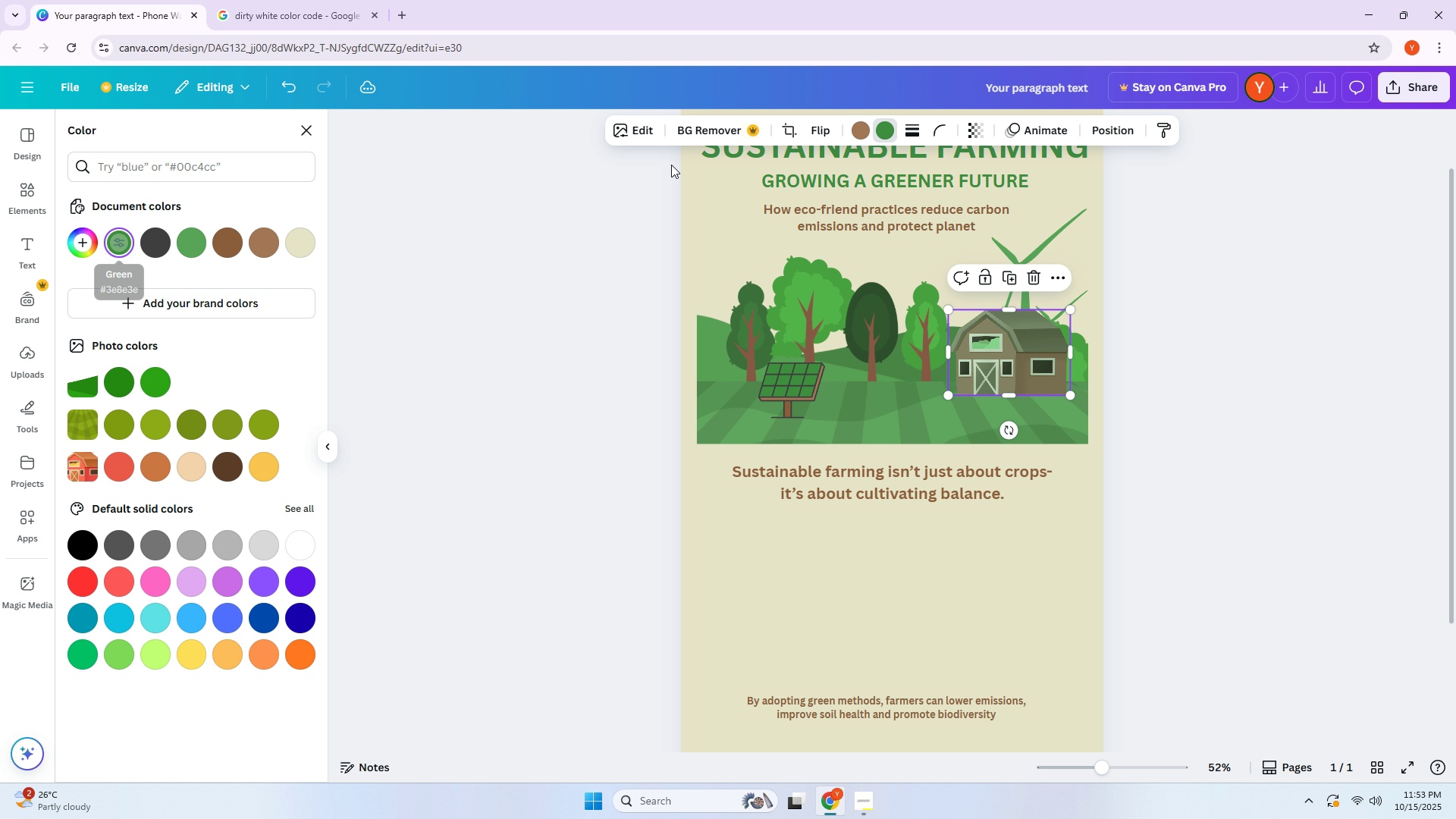 
key(Control+Z)
 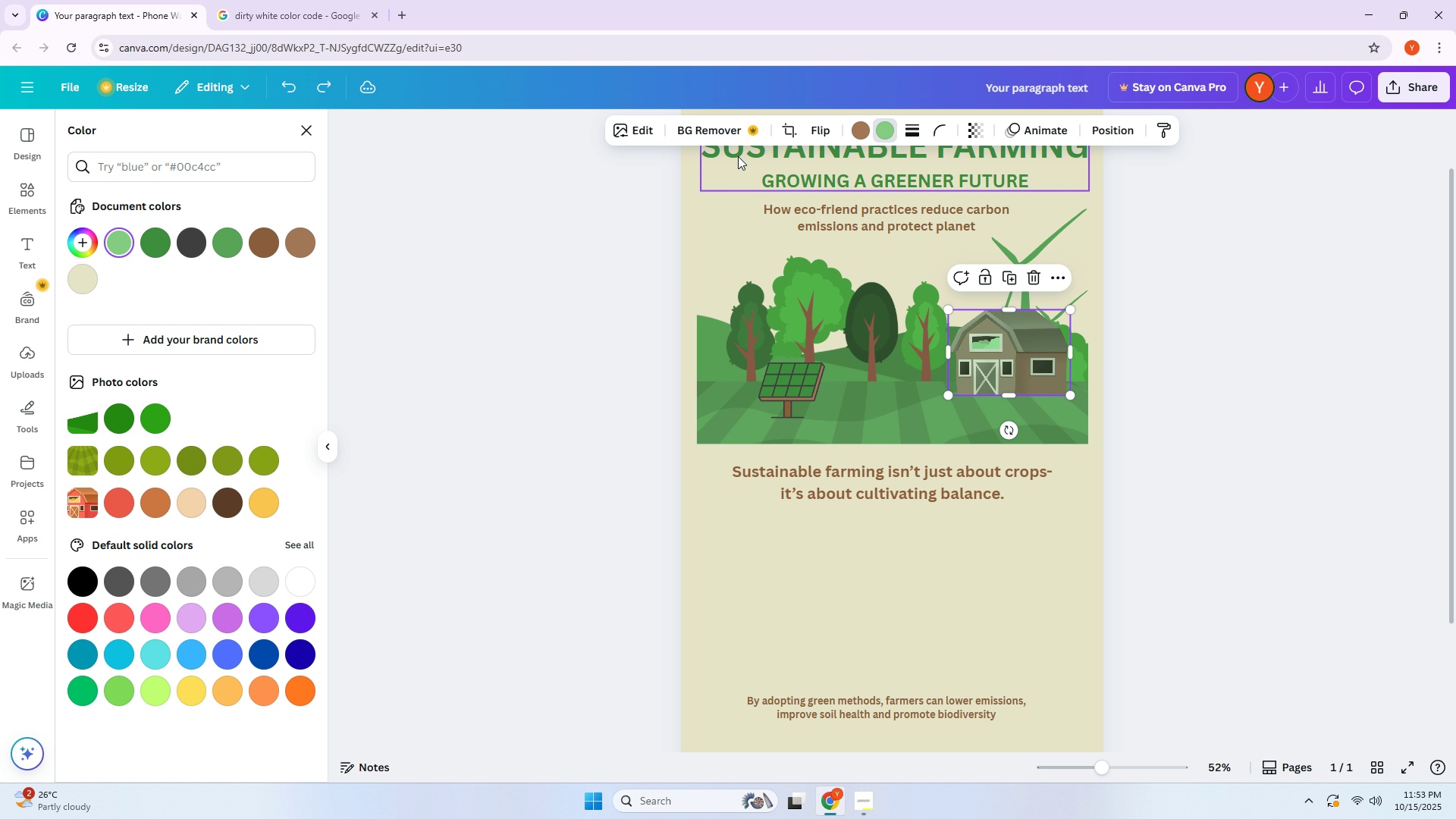 
key(Control+Z)
 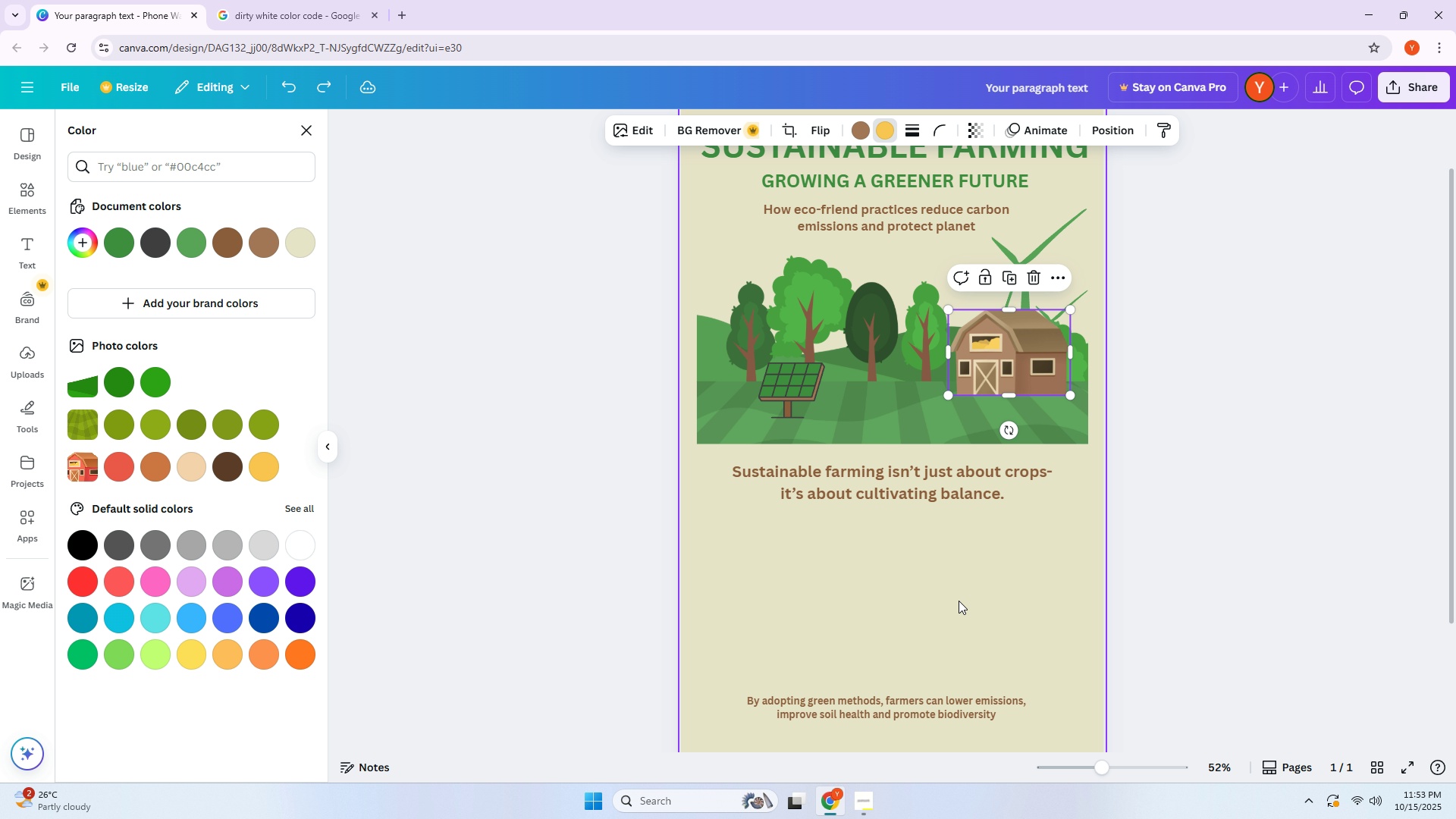 
left_click([953, 601])
 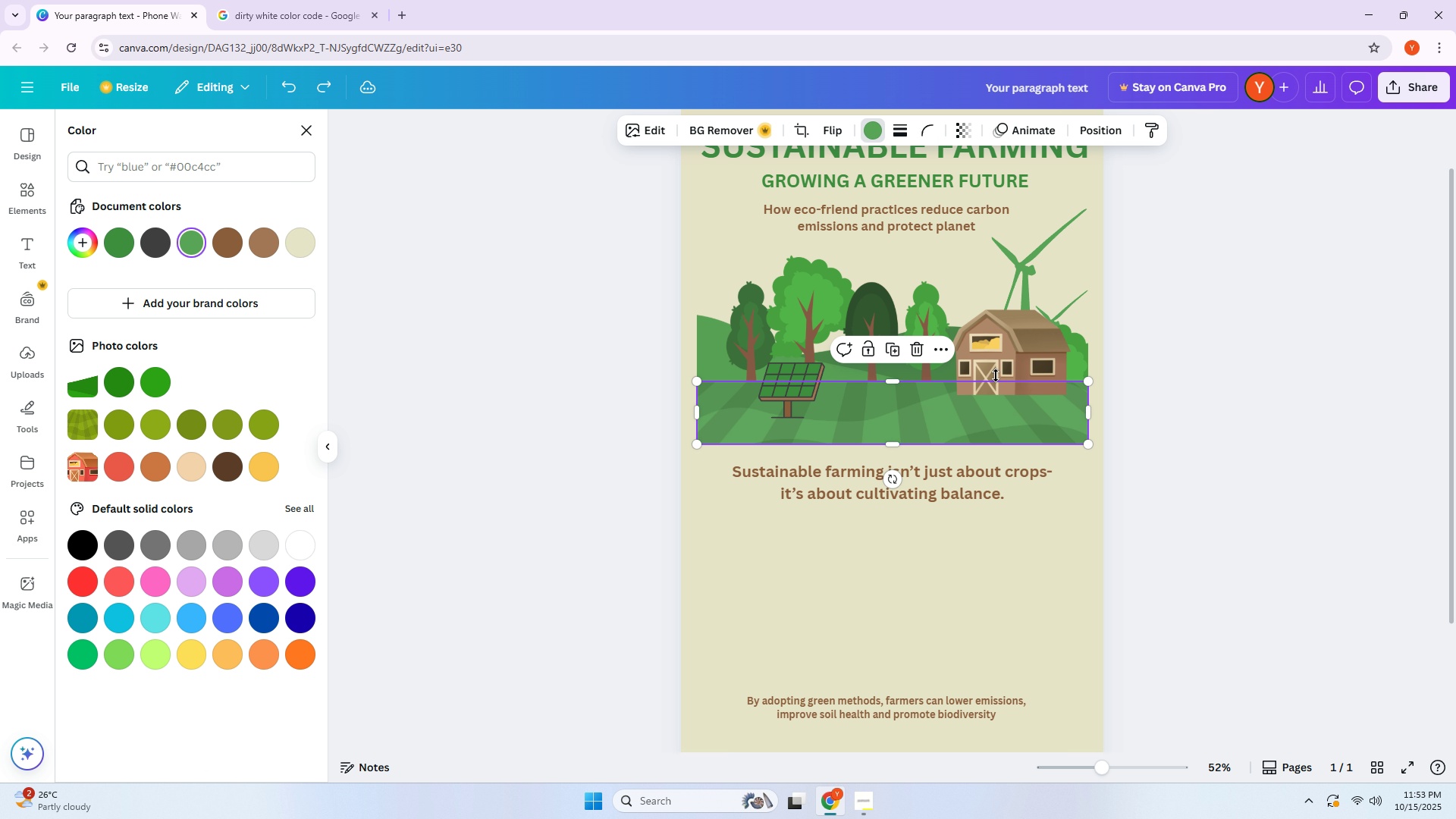 
double_click([996, 365])
 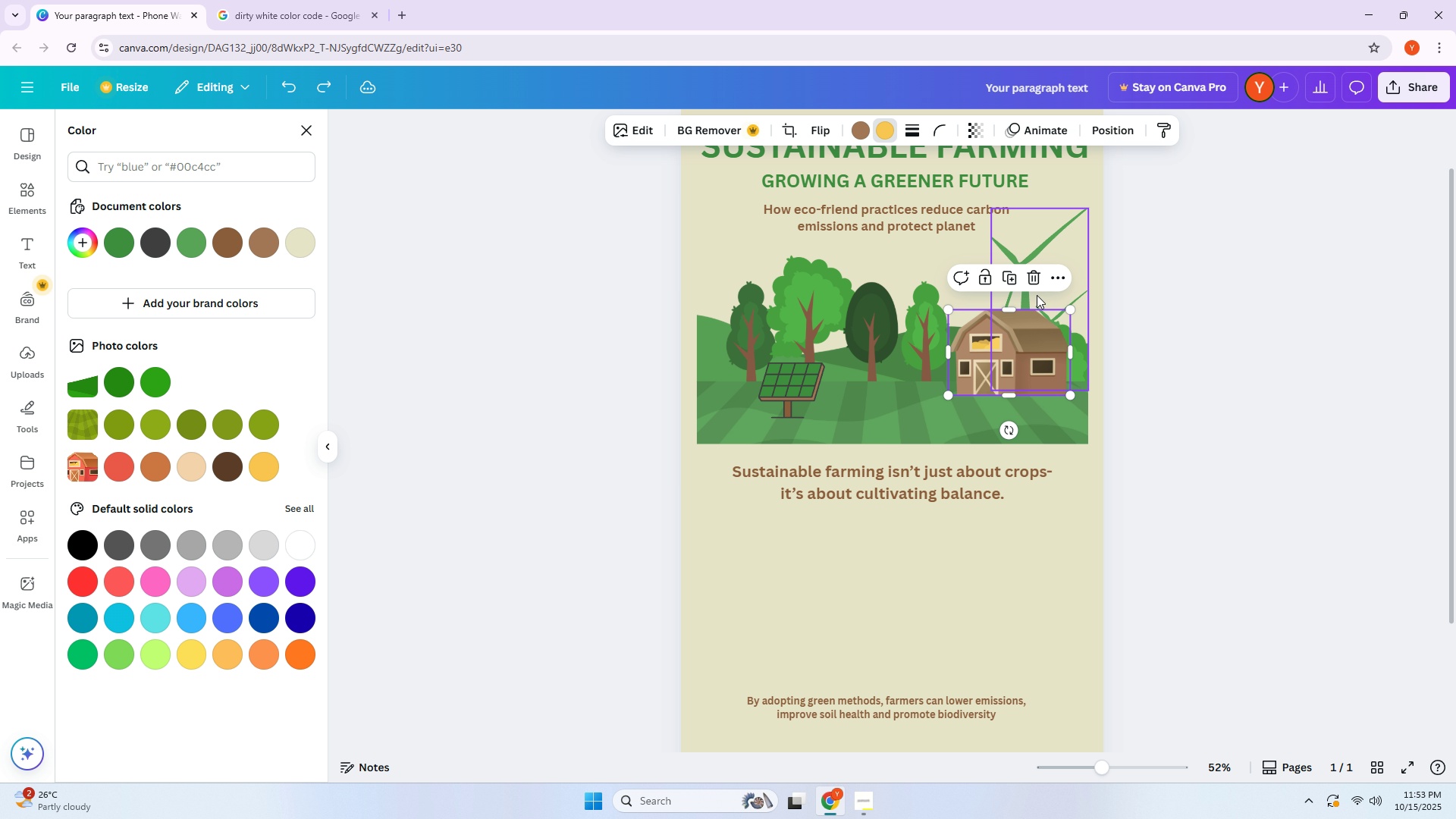 
mouse_move([1056, 306])
 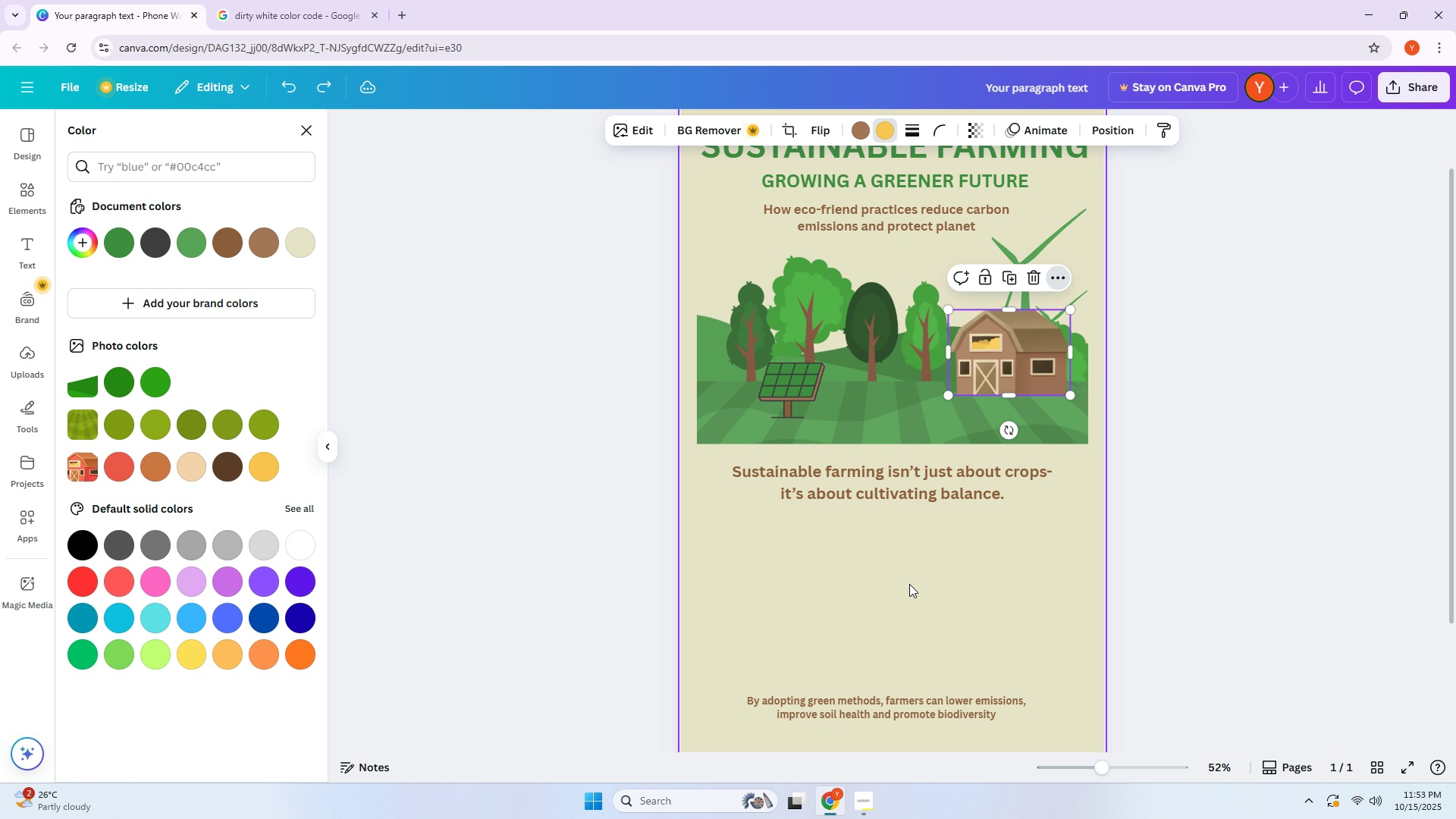 
left_click([909, 584])
 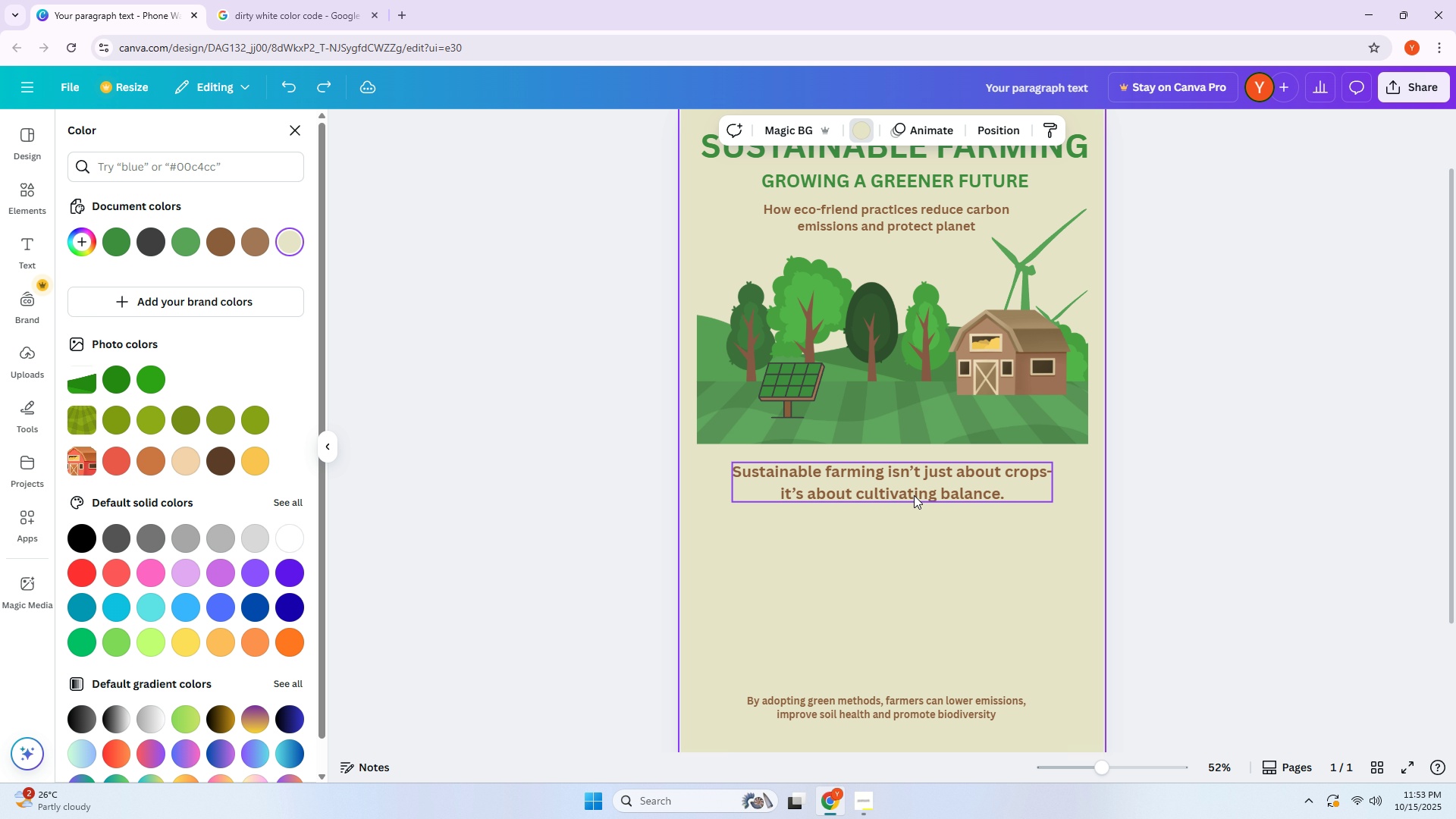 
left_click_drag(start_coordinate=[914, 493], to_coordinate=[914, 484])
 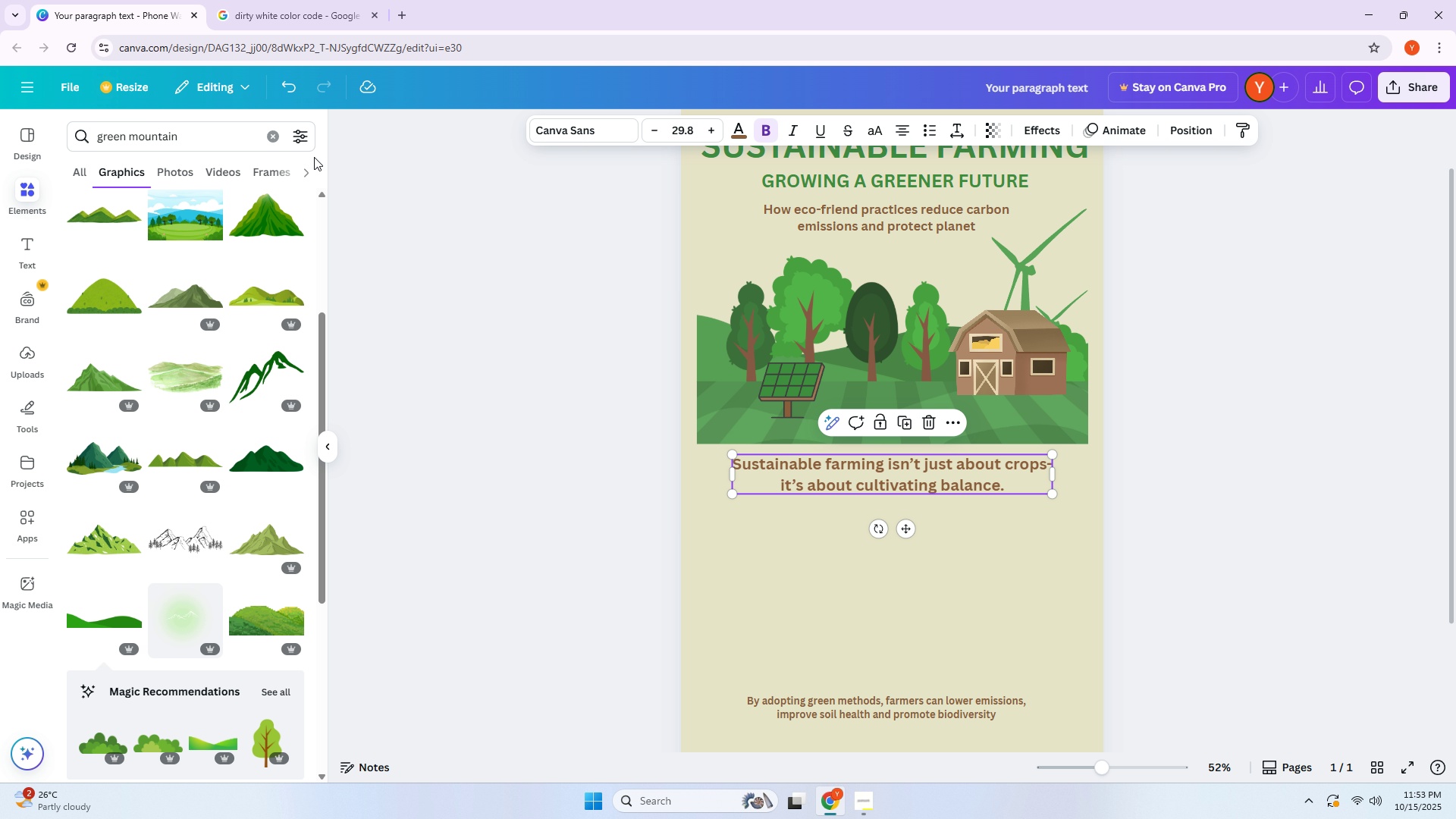 
left_click([379, 201])
 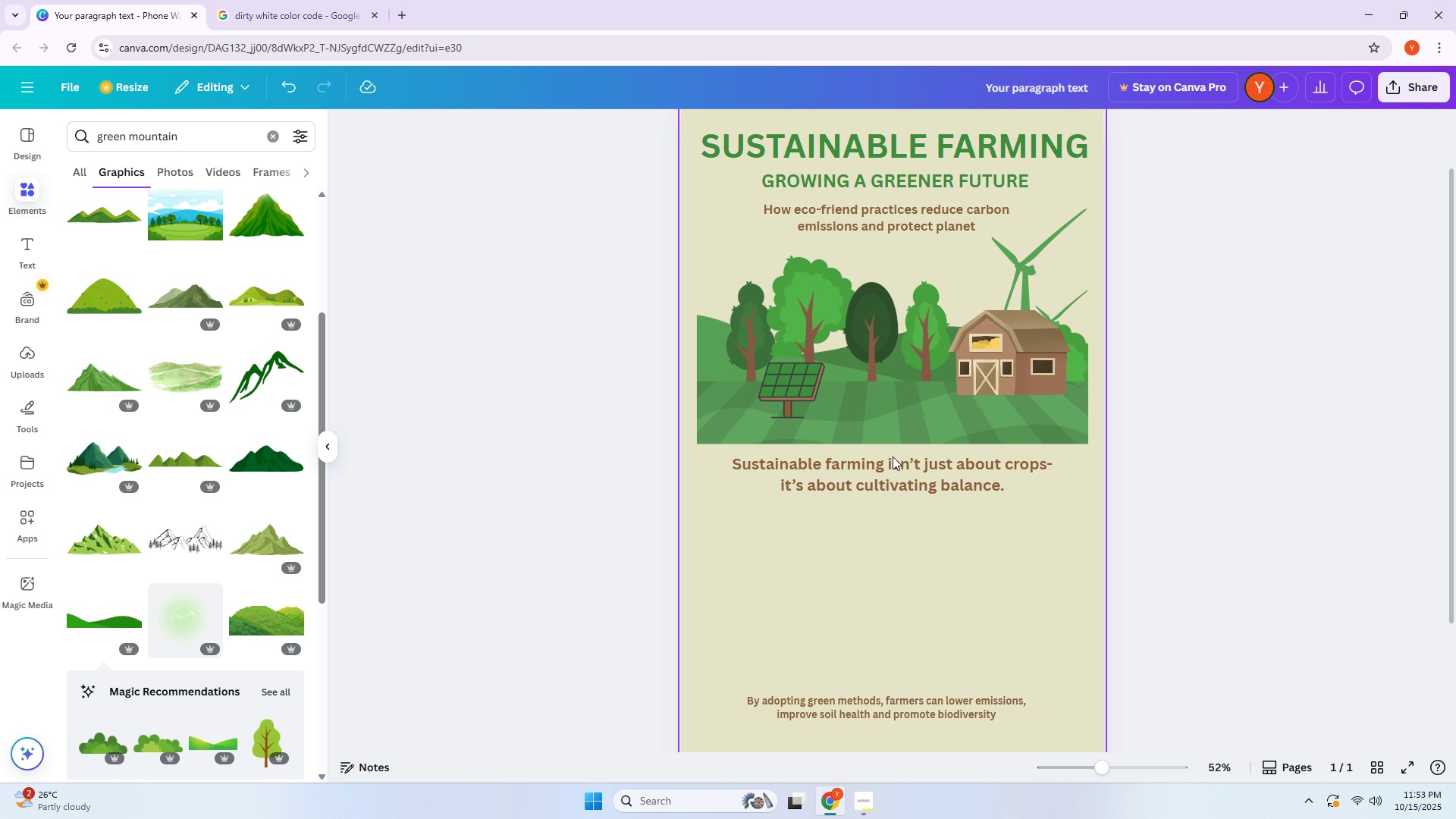 
left_click([891, 473])
 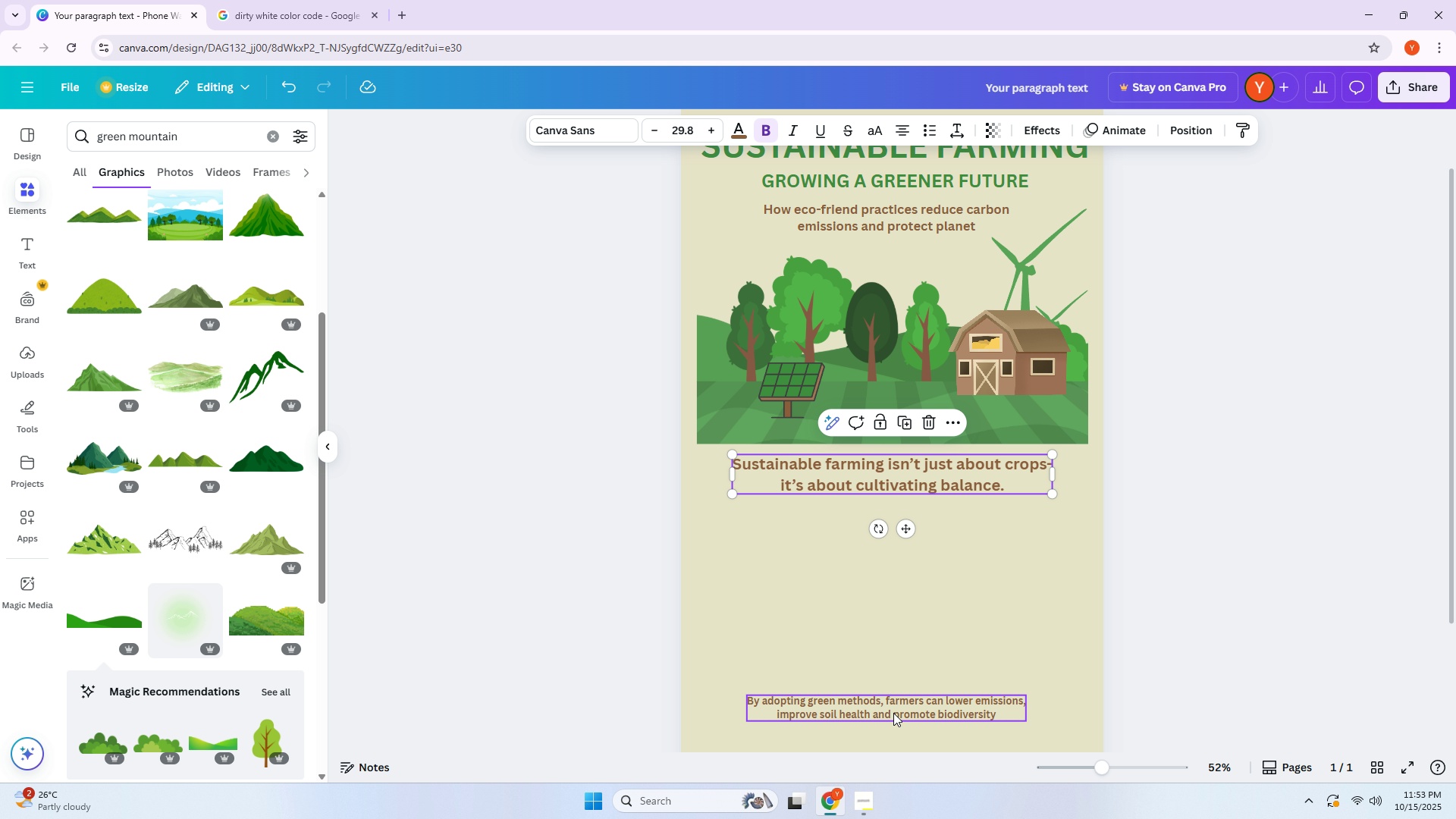 
left_click_drag(start_coordinate=[893, 714], to_coordinate=[904, 520])
 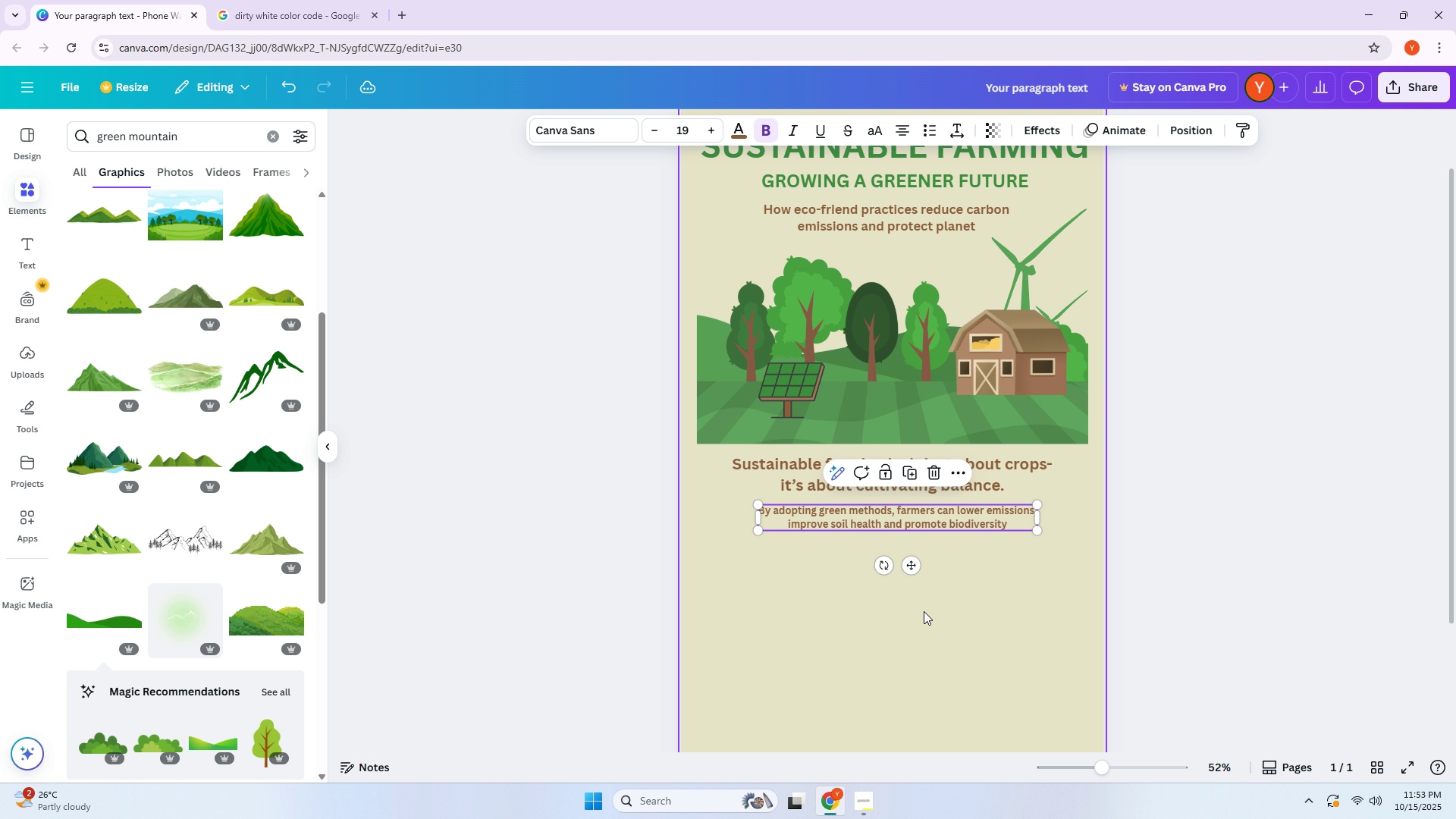 
scroll: coordinate [922, 612], scroll_direction: down, amount: 4.0
 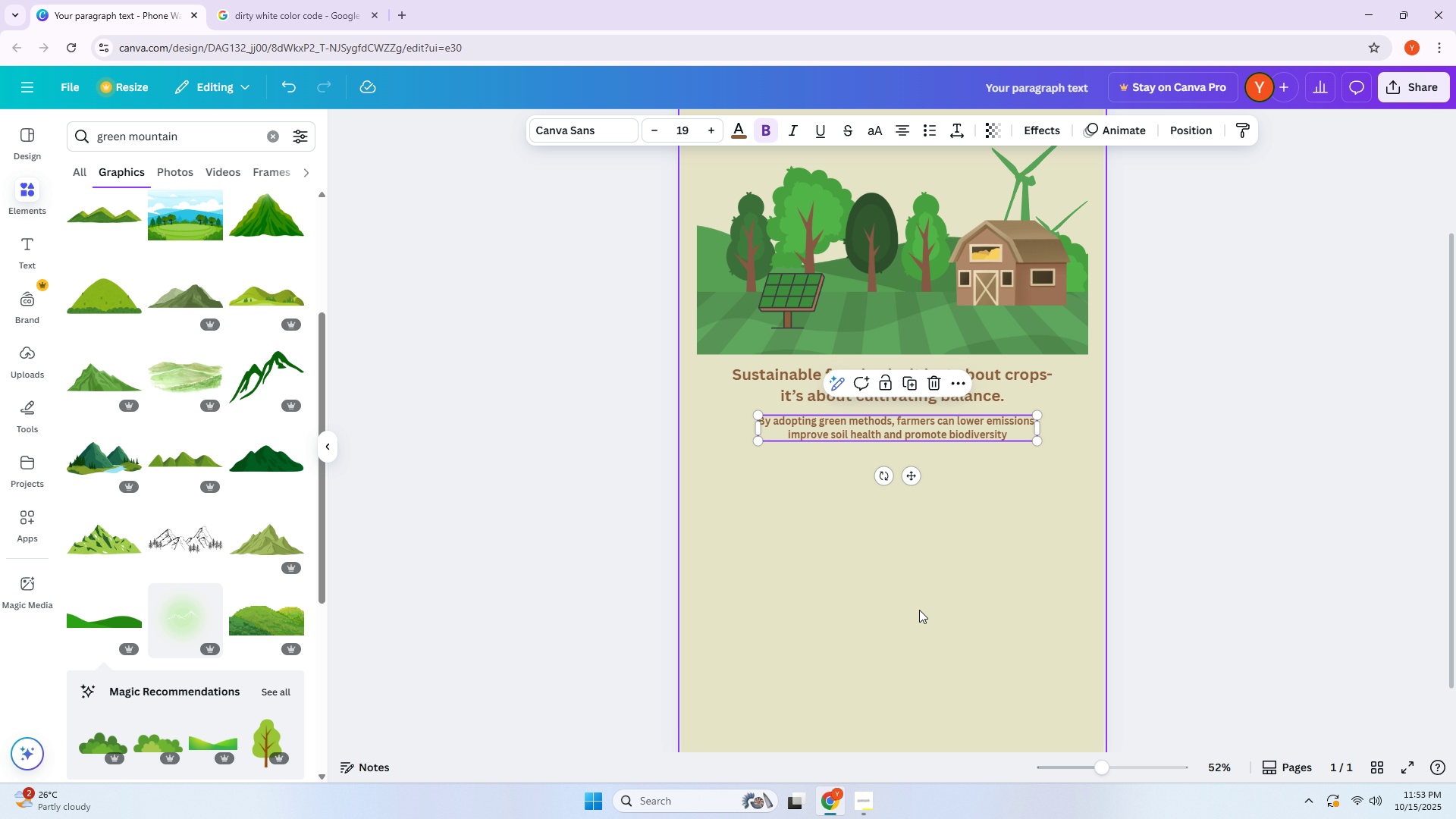 
left_click([919, 610])
 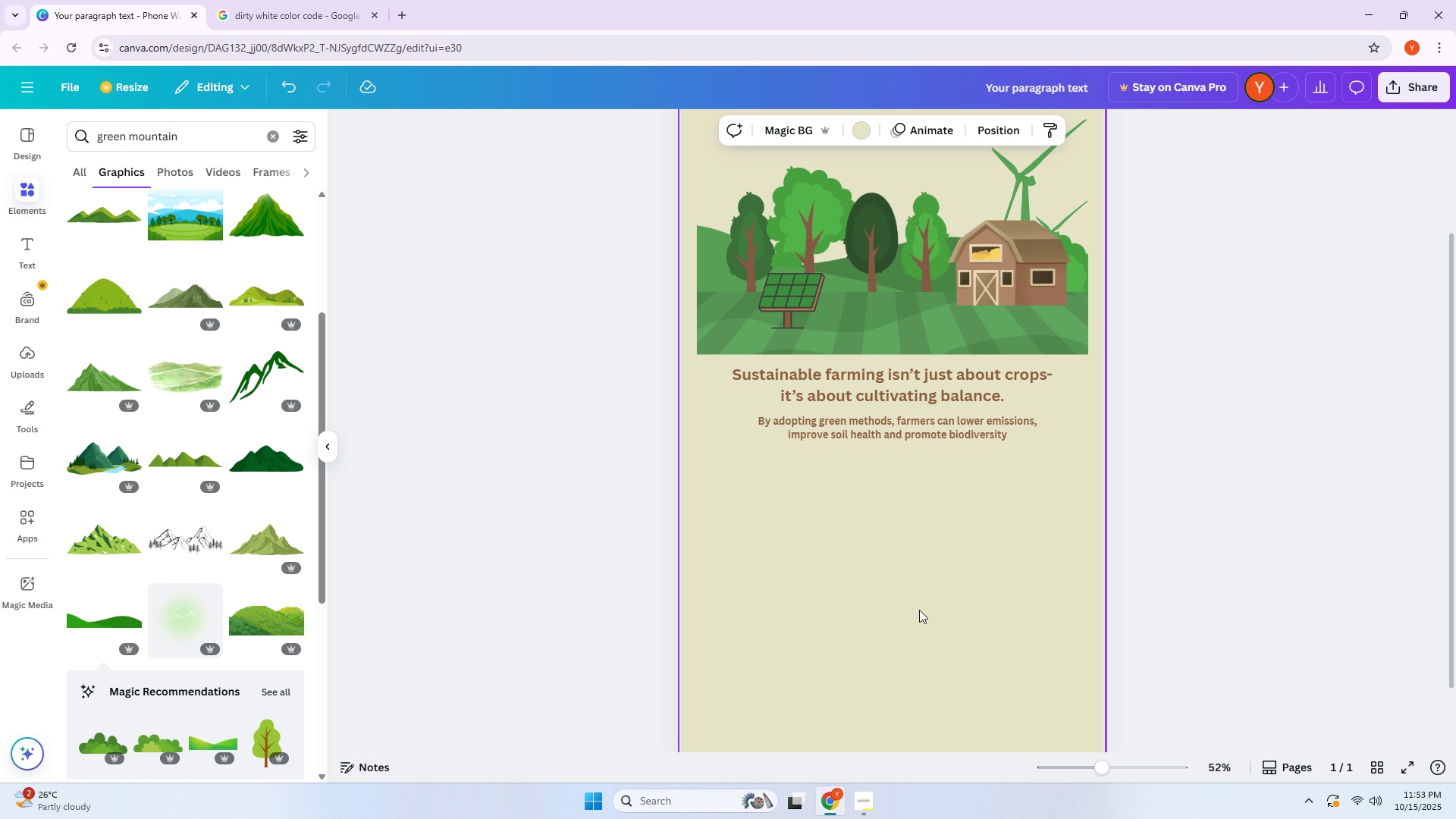 
wait(11.34)
 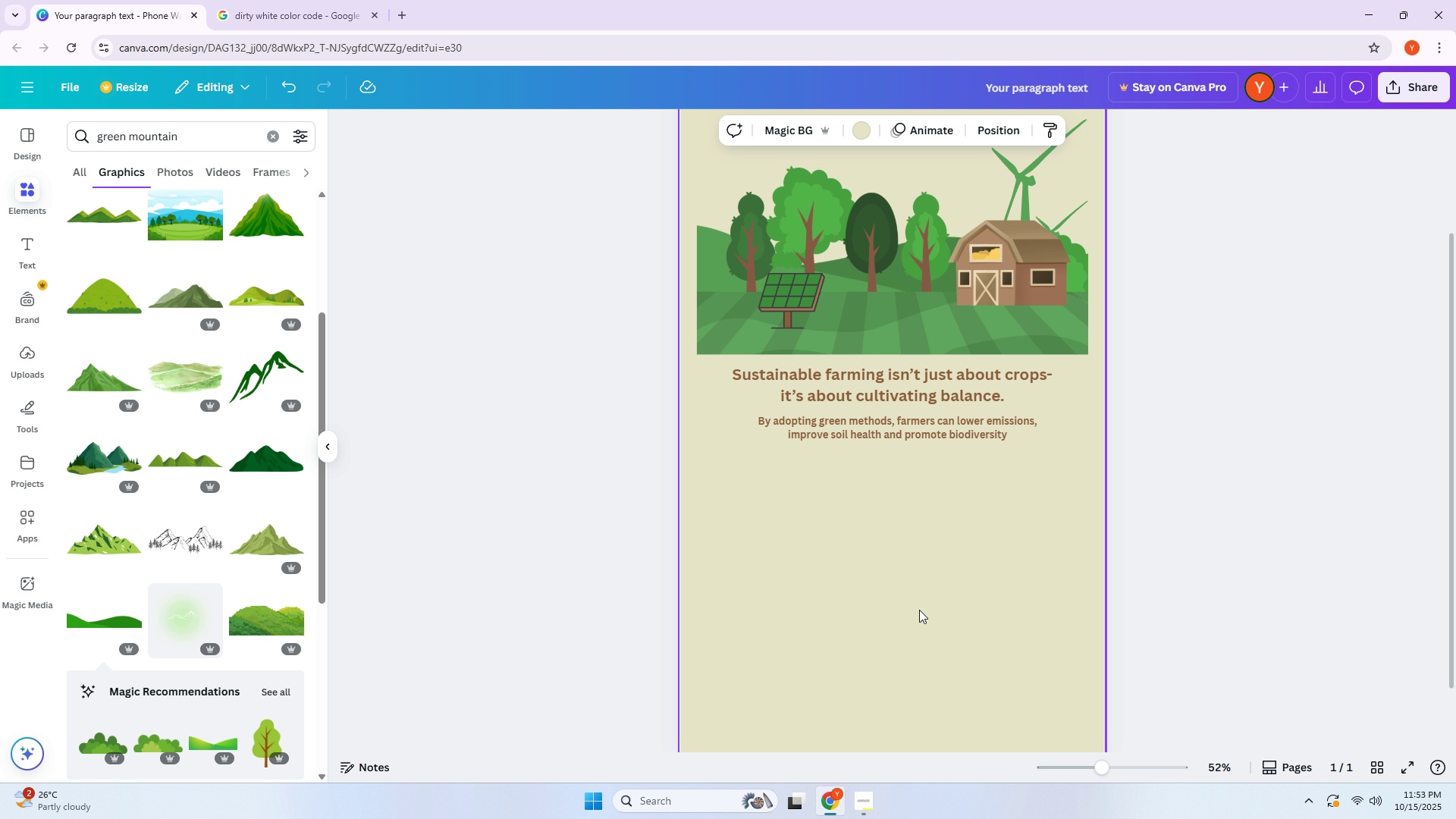 
left_click([34, 411])
 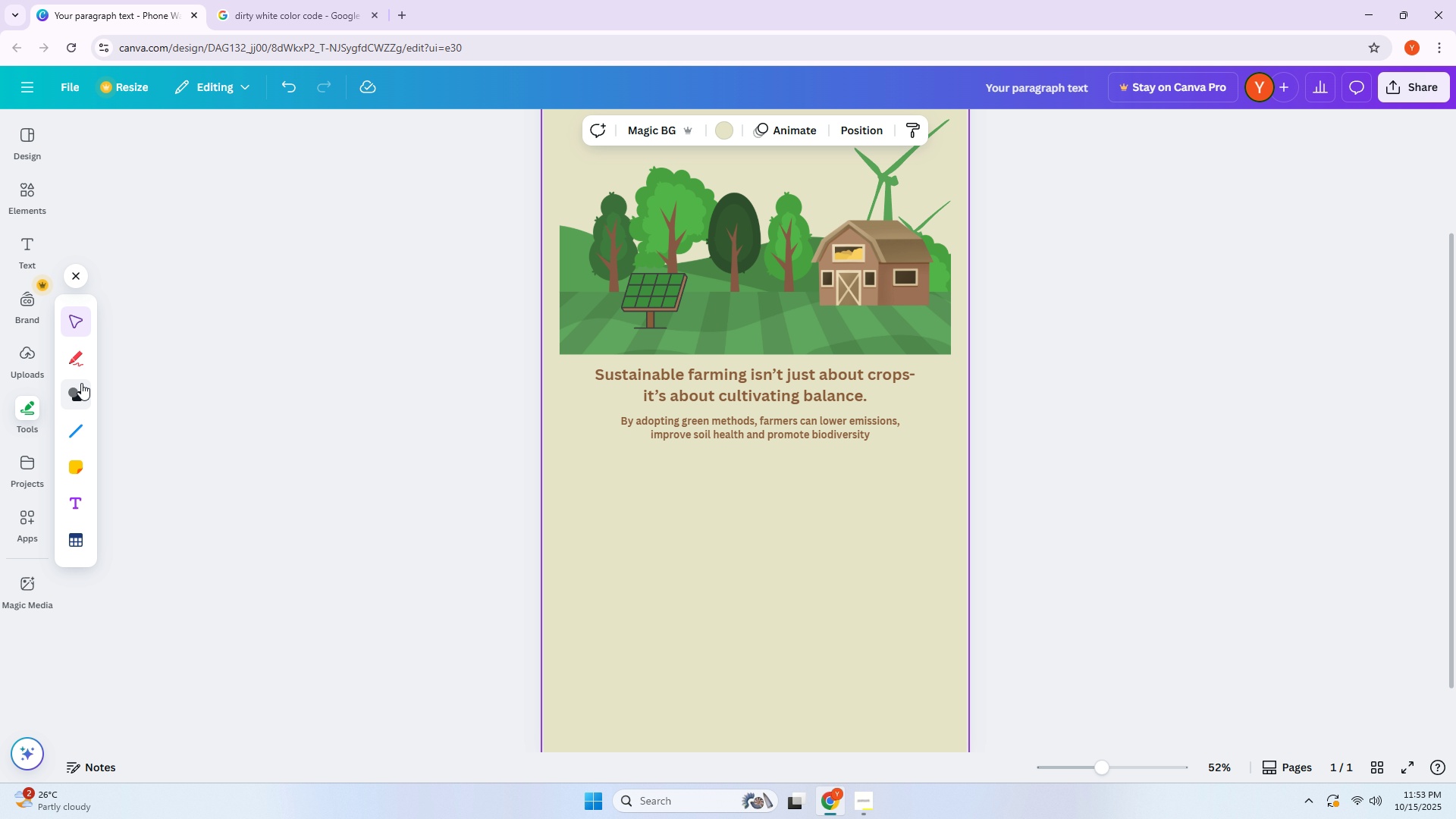 
left_click([77, 394])
 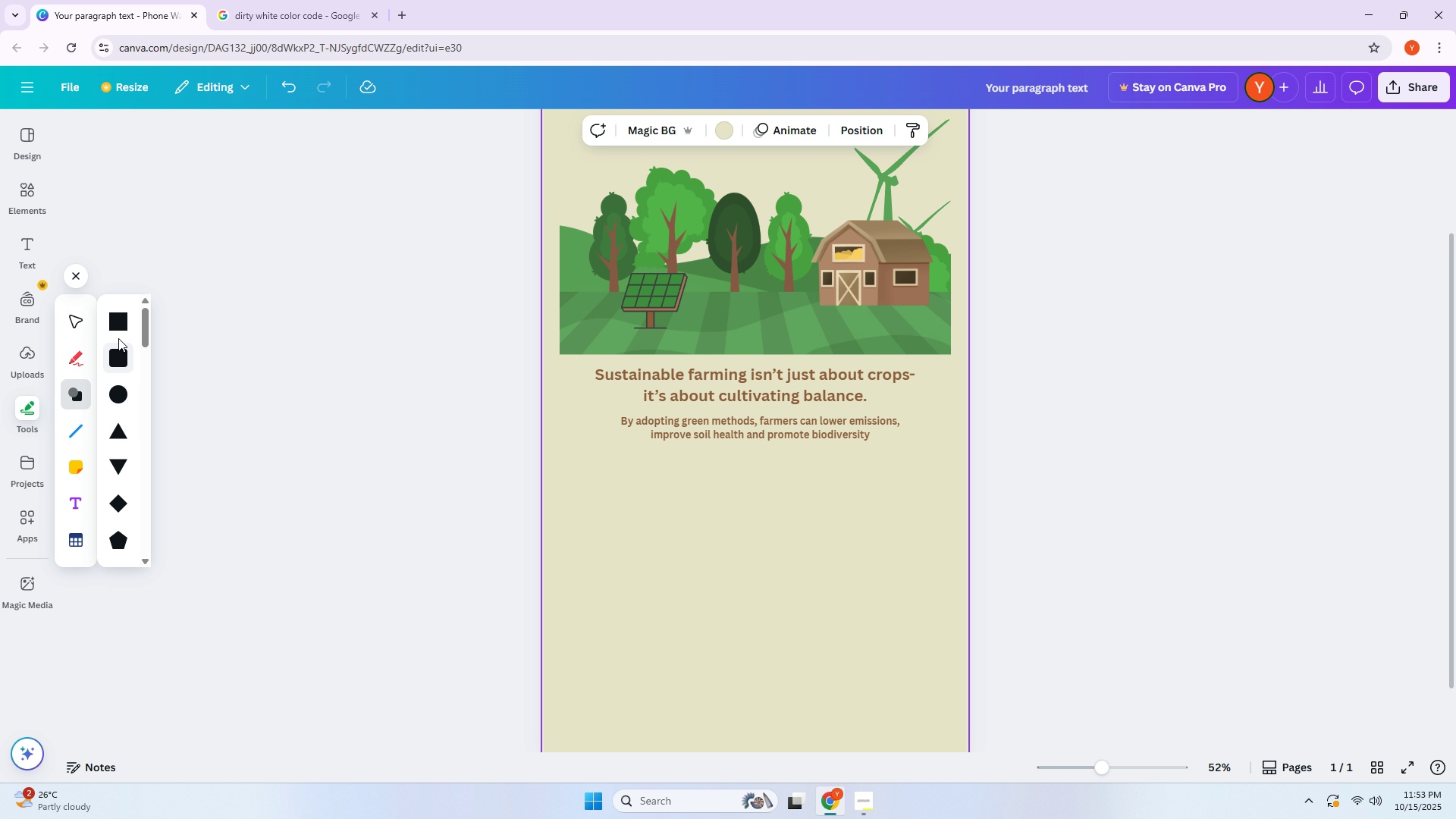 
left_click([125, 353])
 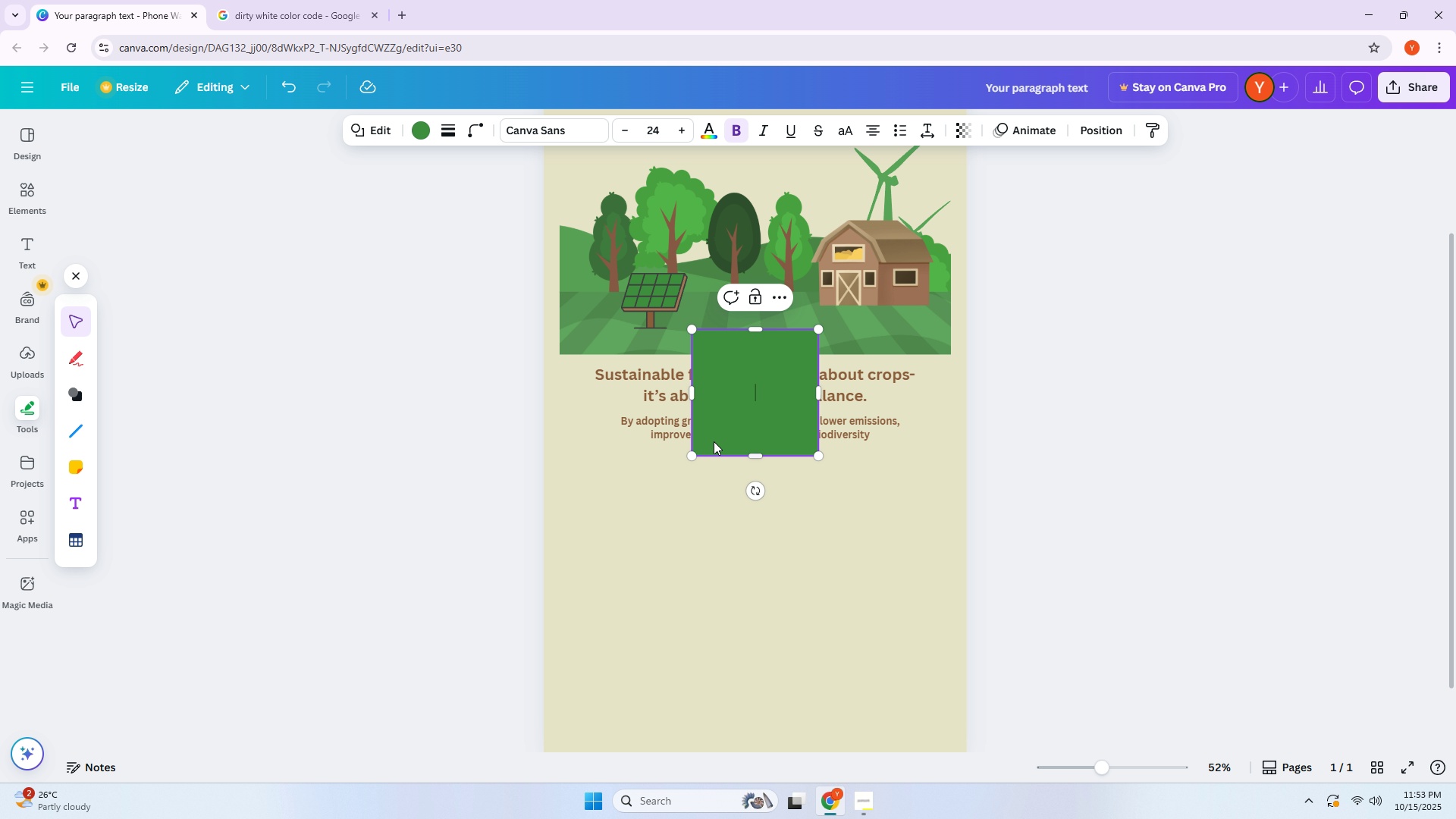 
left_click_drag(start_coordinate=[736, 437], to_coordinate=[695, 605])
 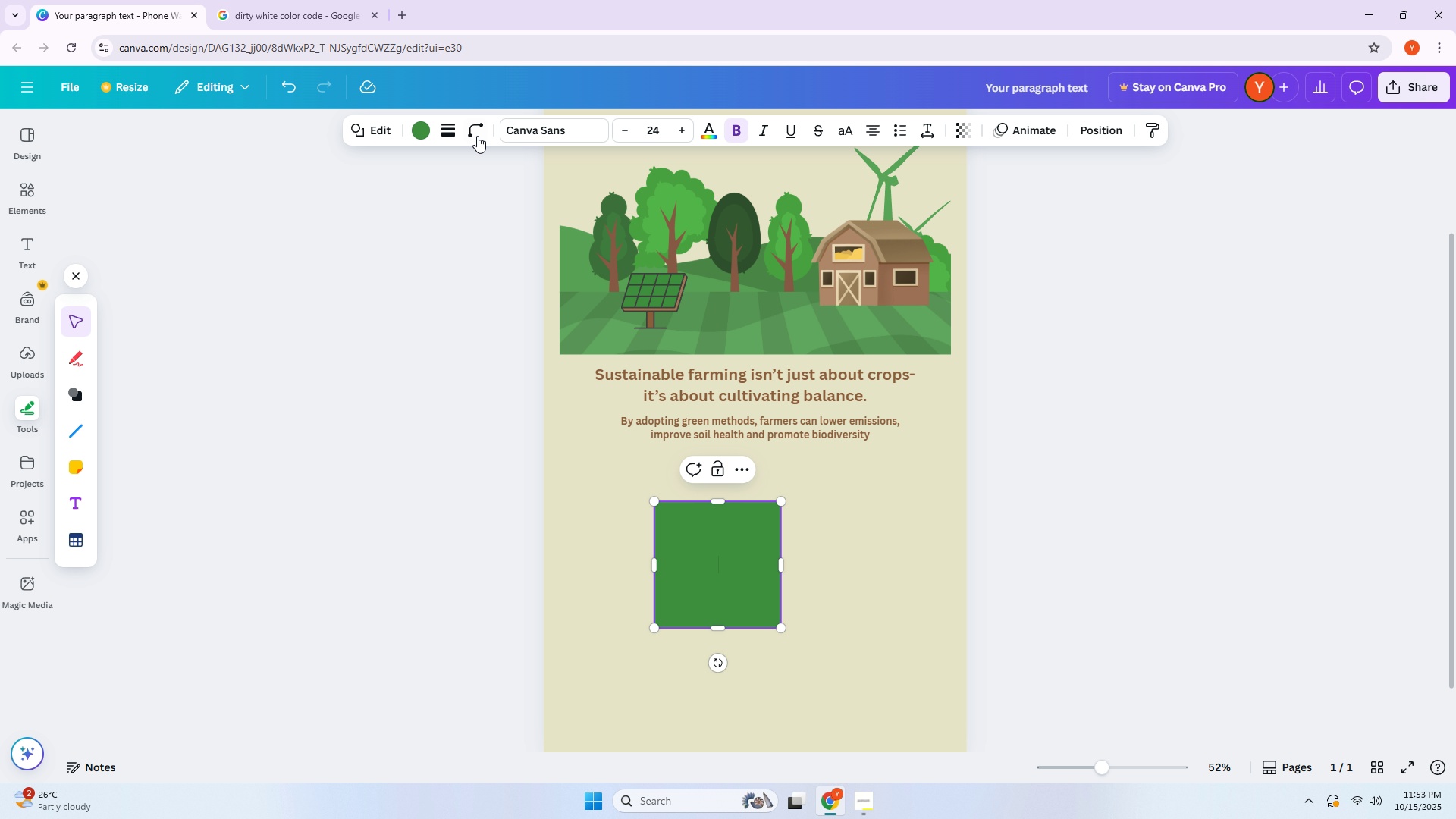 
left_click([477, 136])
 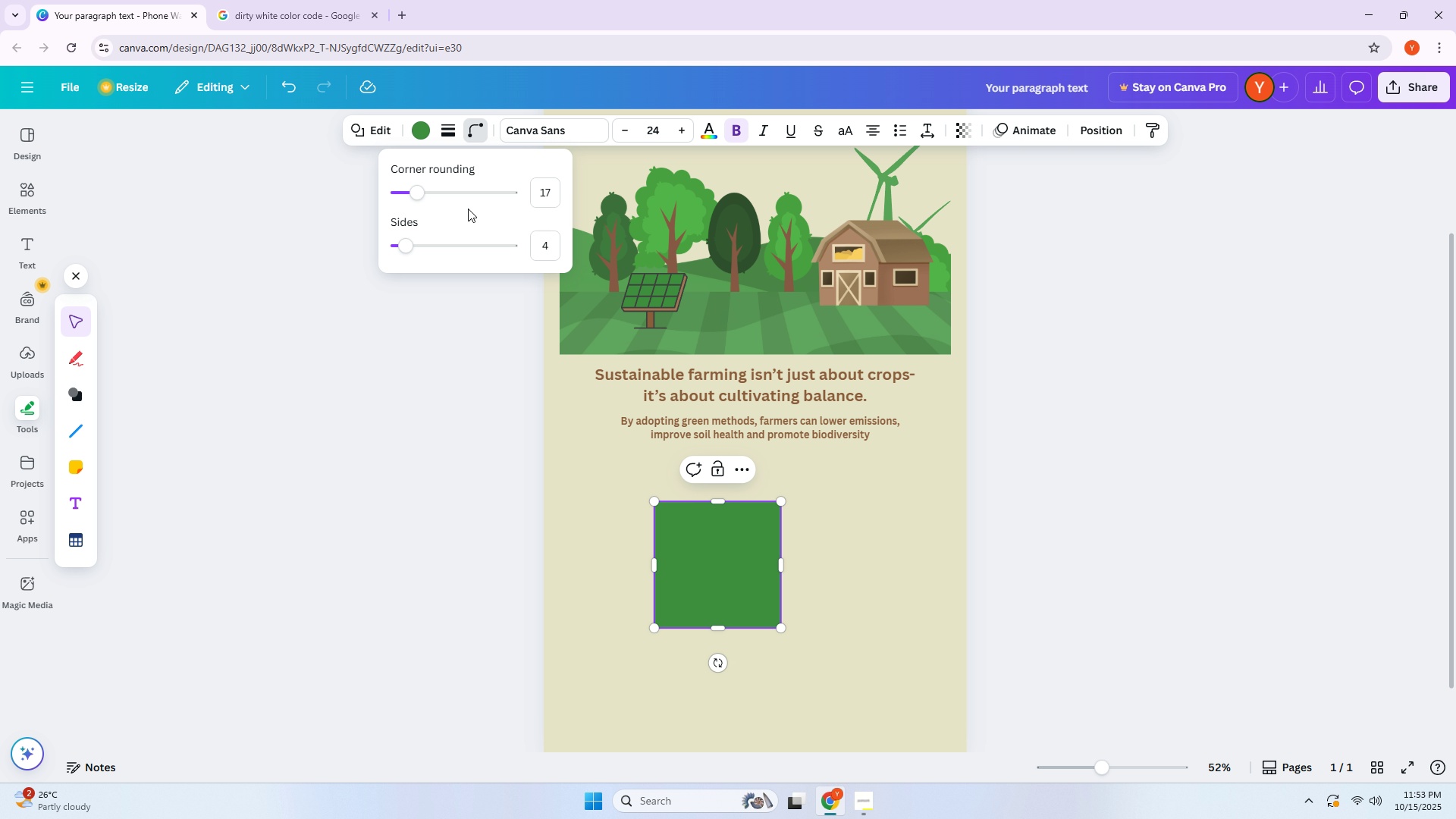 
left_click_drag(start_coordinate=[421, 196], to_coordinate=[438, 196])
 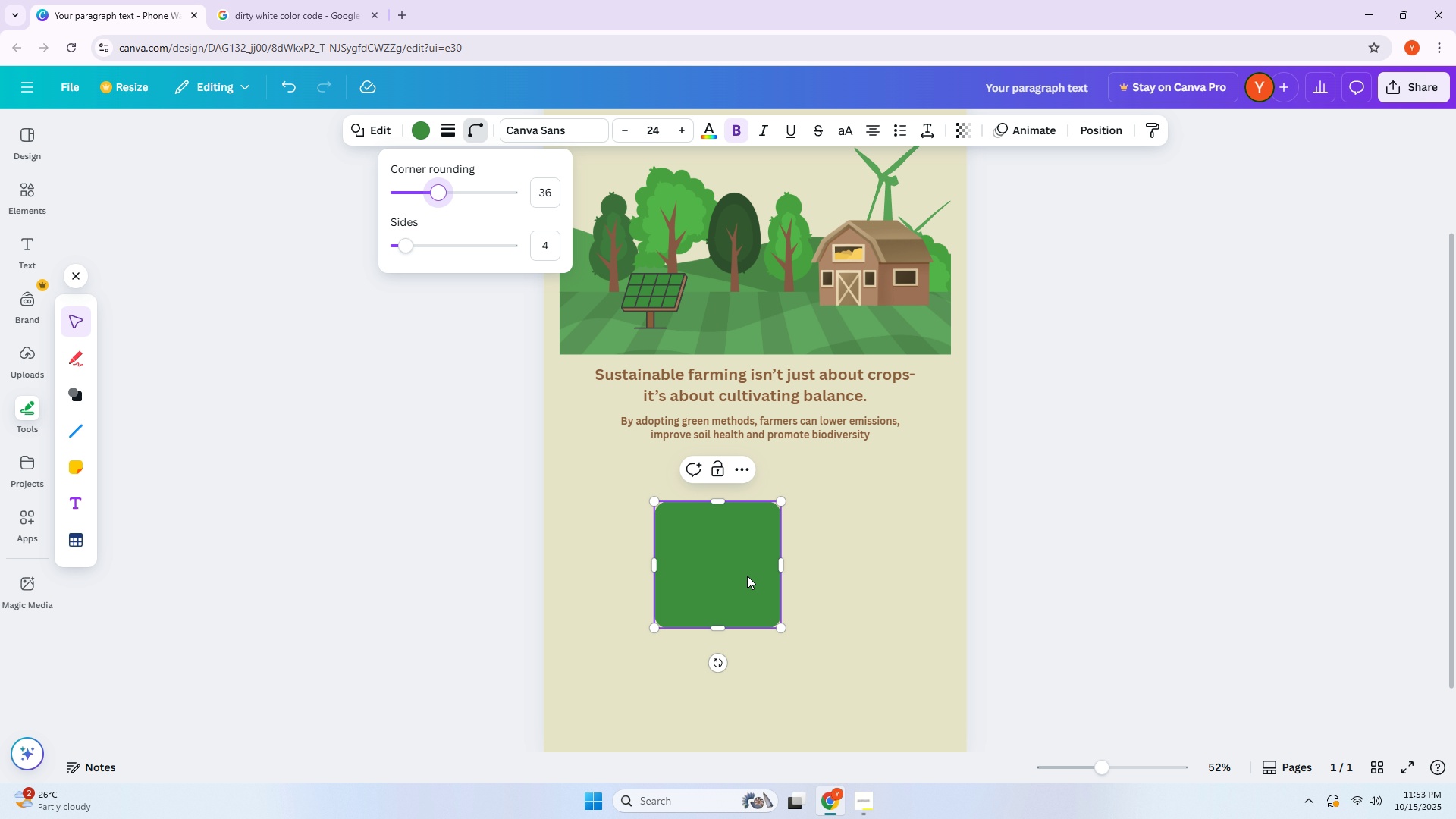 
left_click_drag(start_coordinate=[752, 591], to_coordinate=[757, 586])
 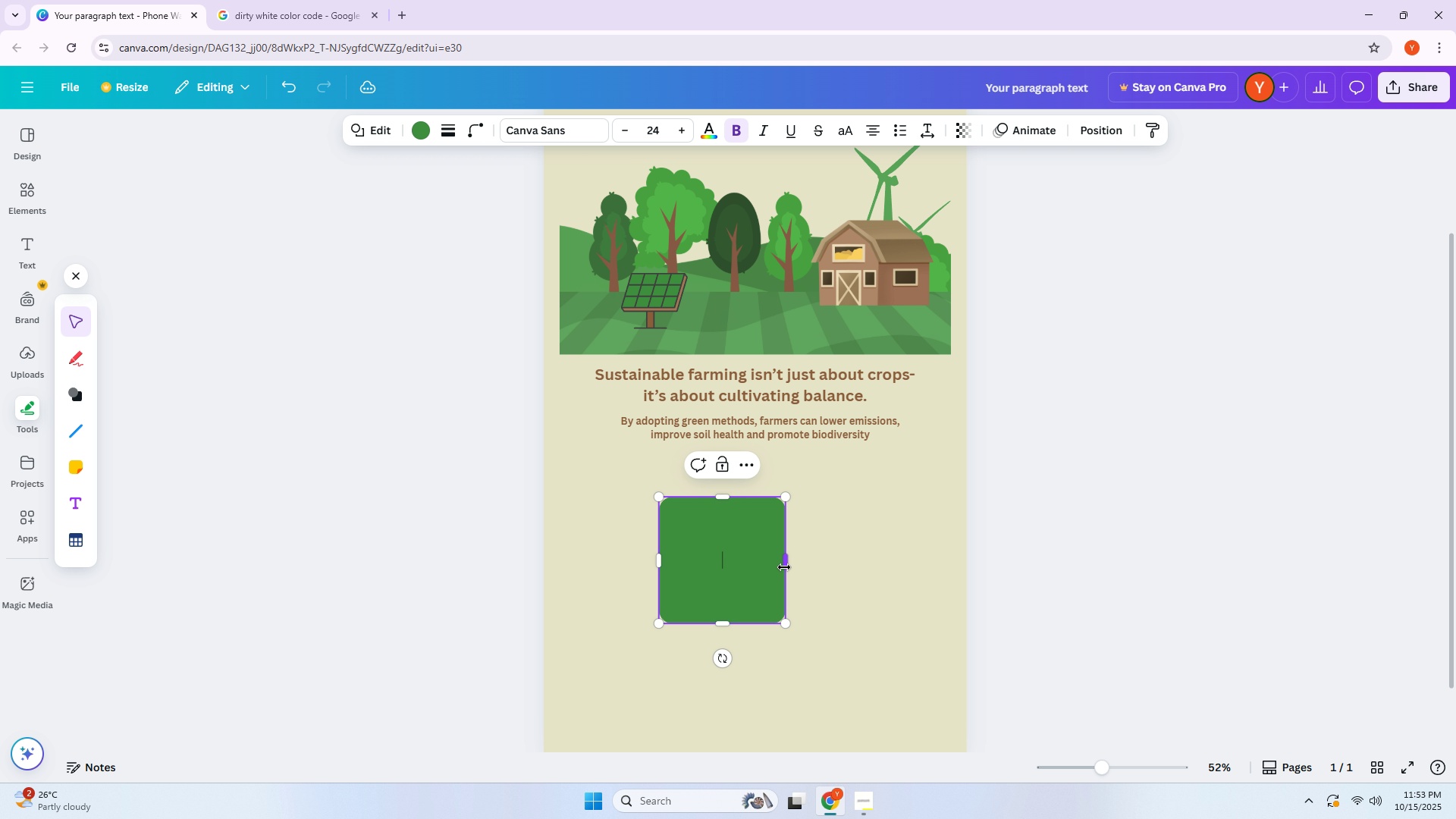 
left_click_drag(start_coordinate=[786, 564], to_coordinate=[887, 562])
 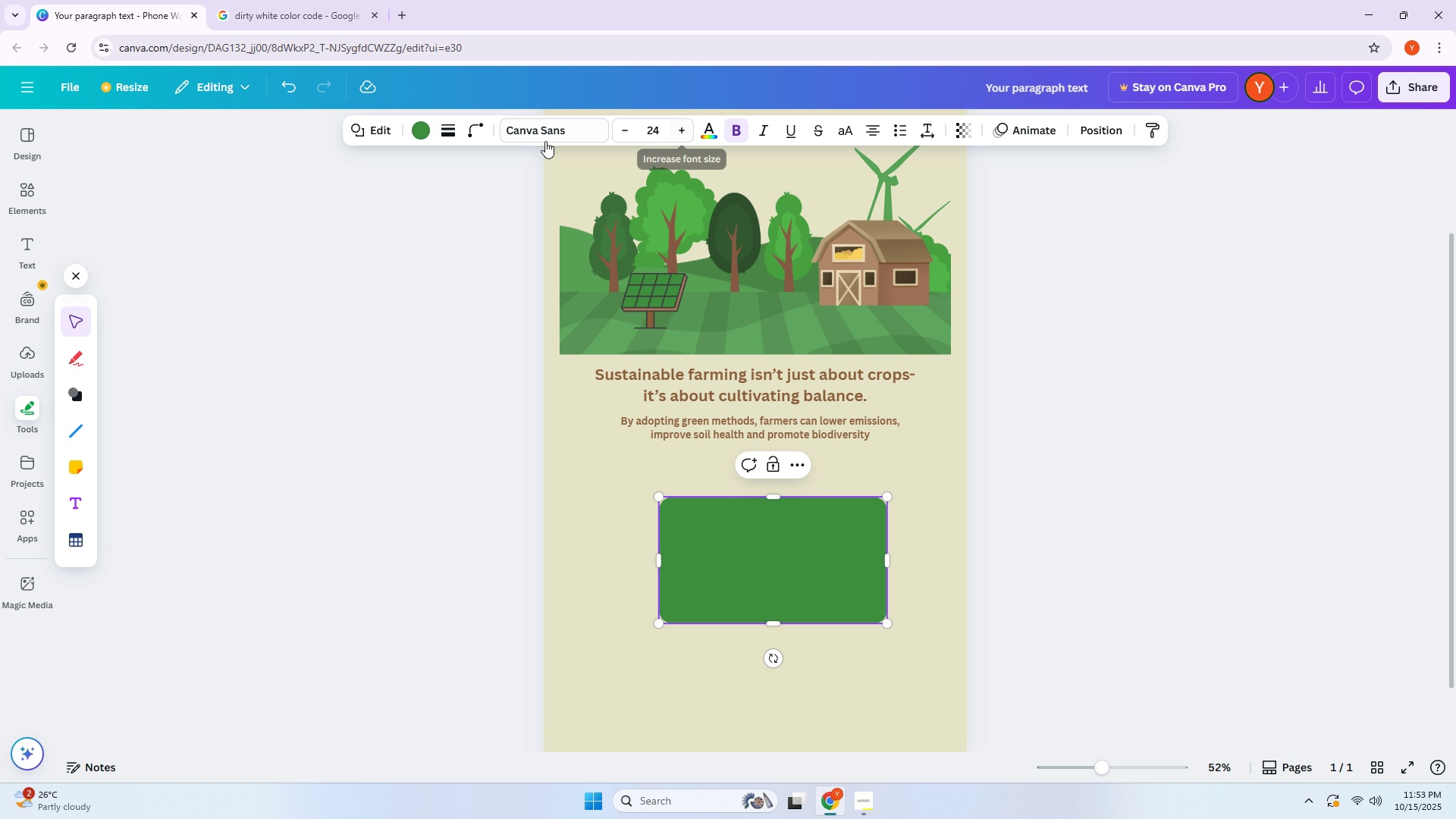 
left_click([422, 124])
 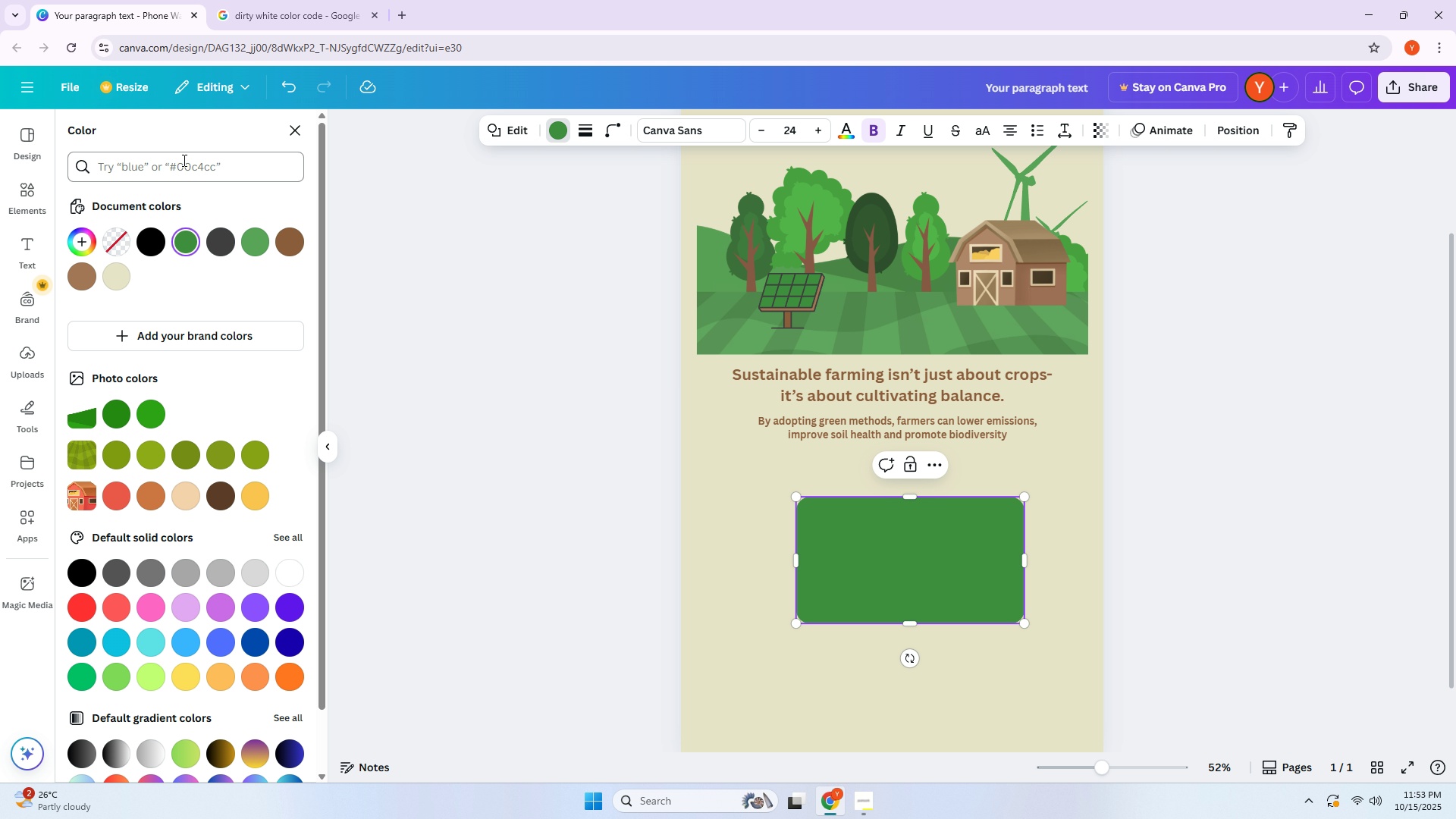 
double_click([182, 164])
 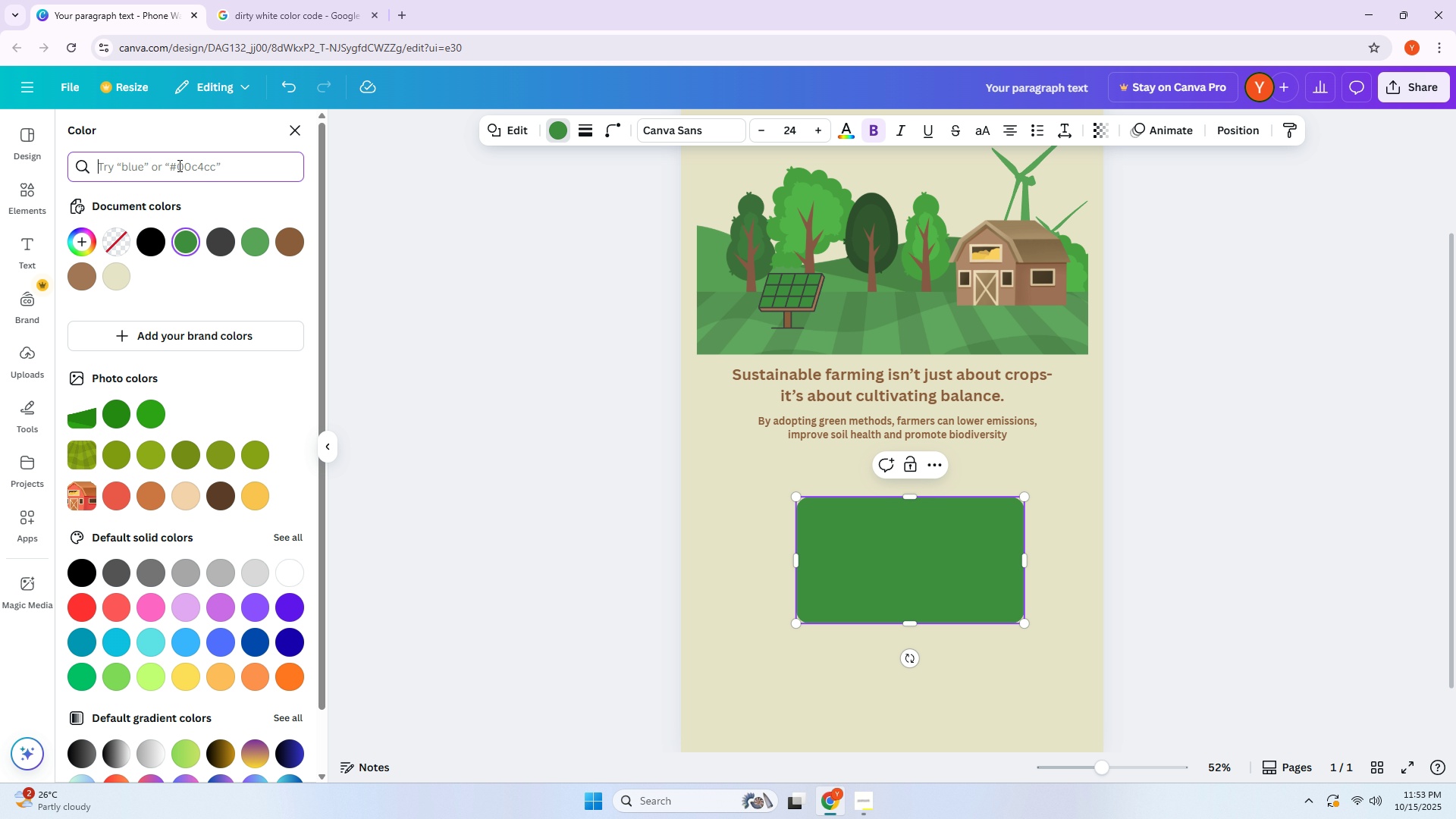 
type(#e6d78c)
 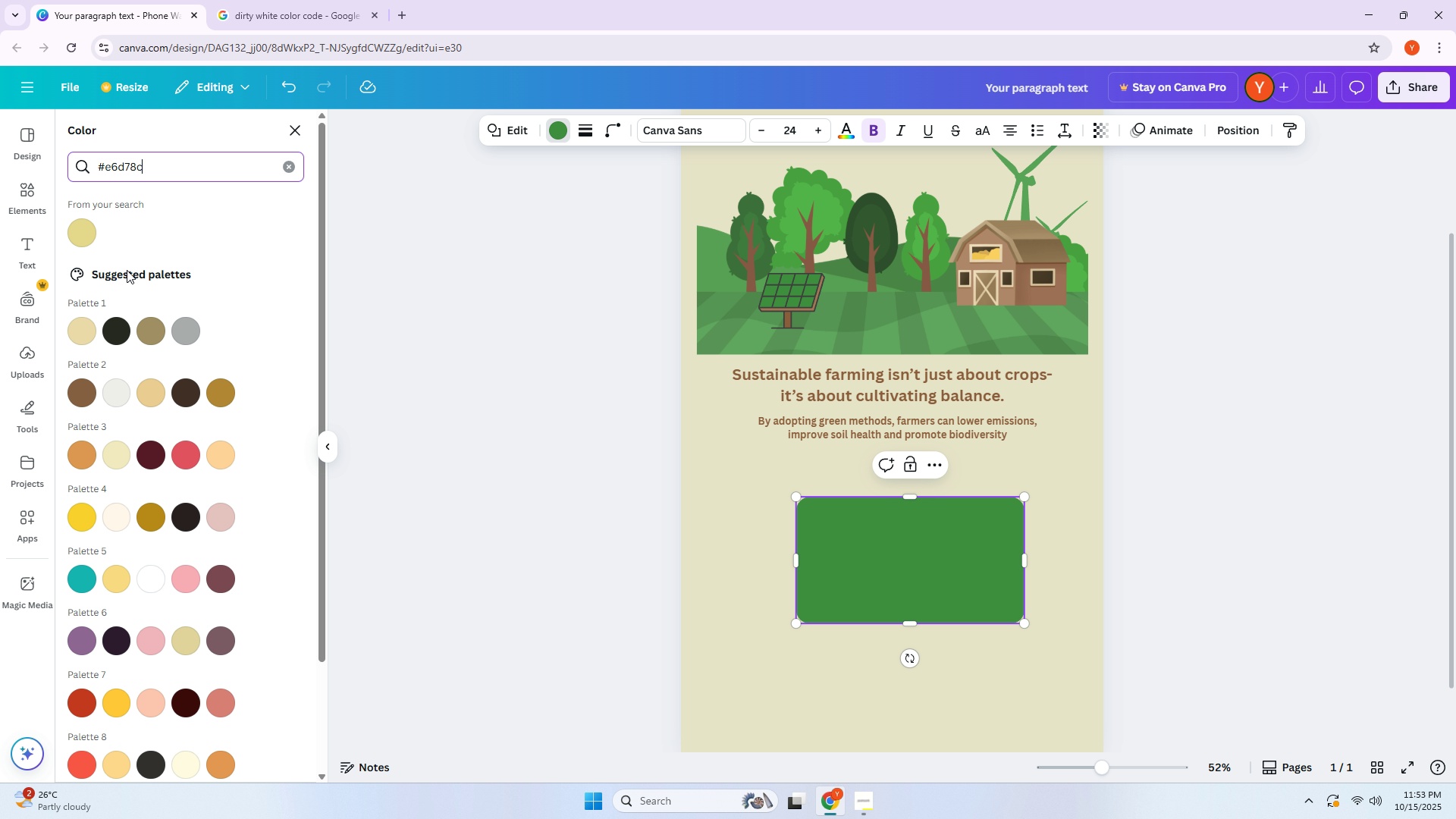 
left_click([88, 237])
 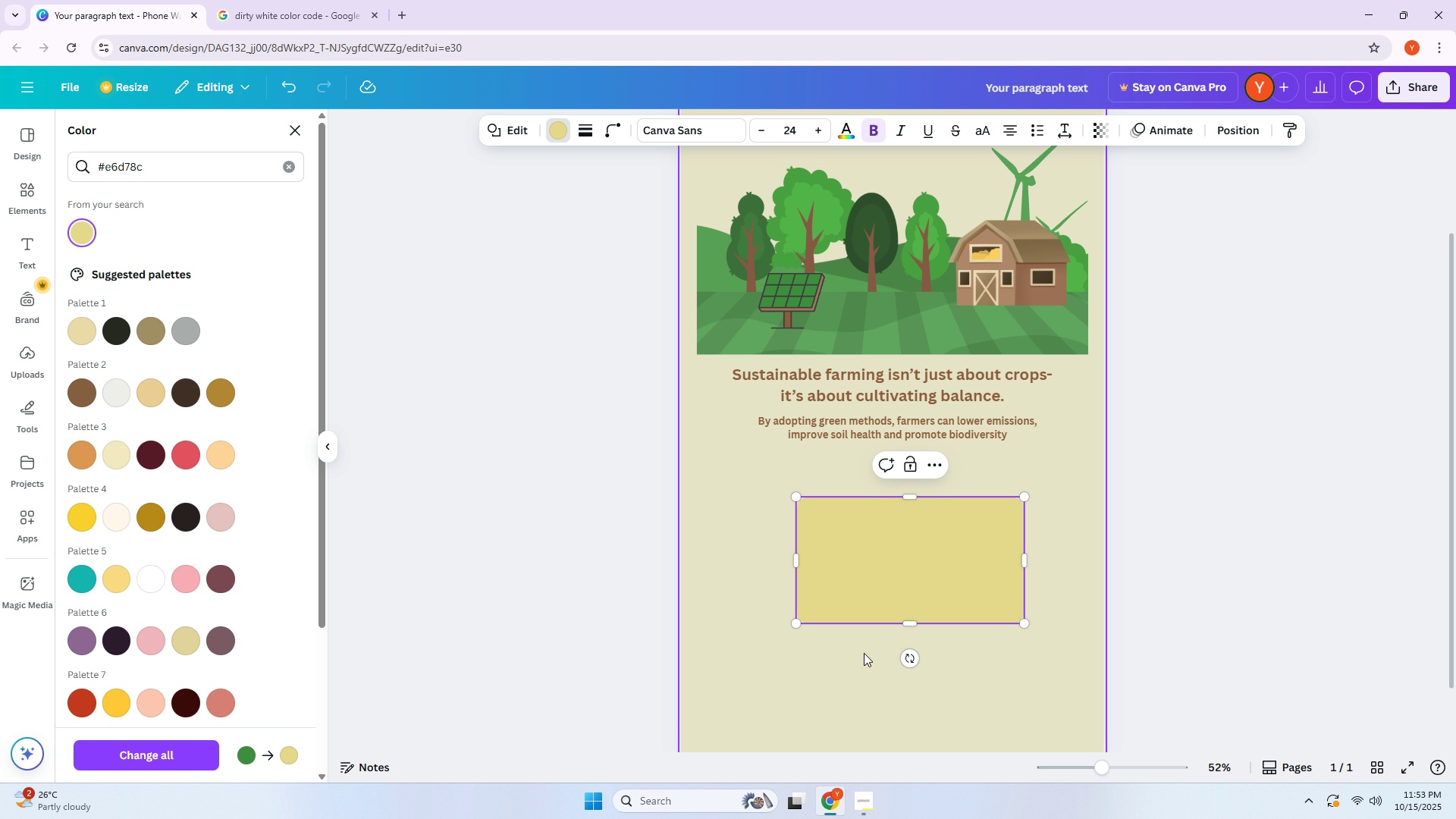 
left_click_drag(start_coordinate=[897, 591], to_coordinate=[861, 591])
 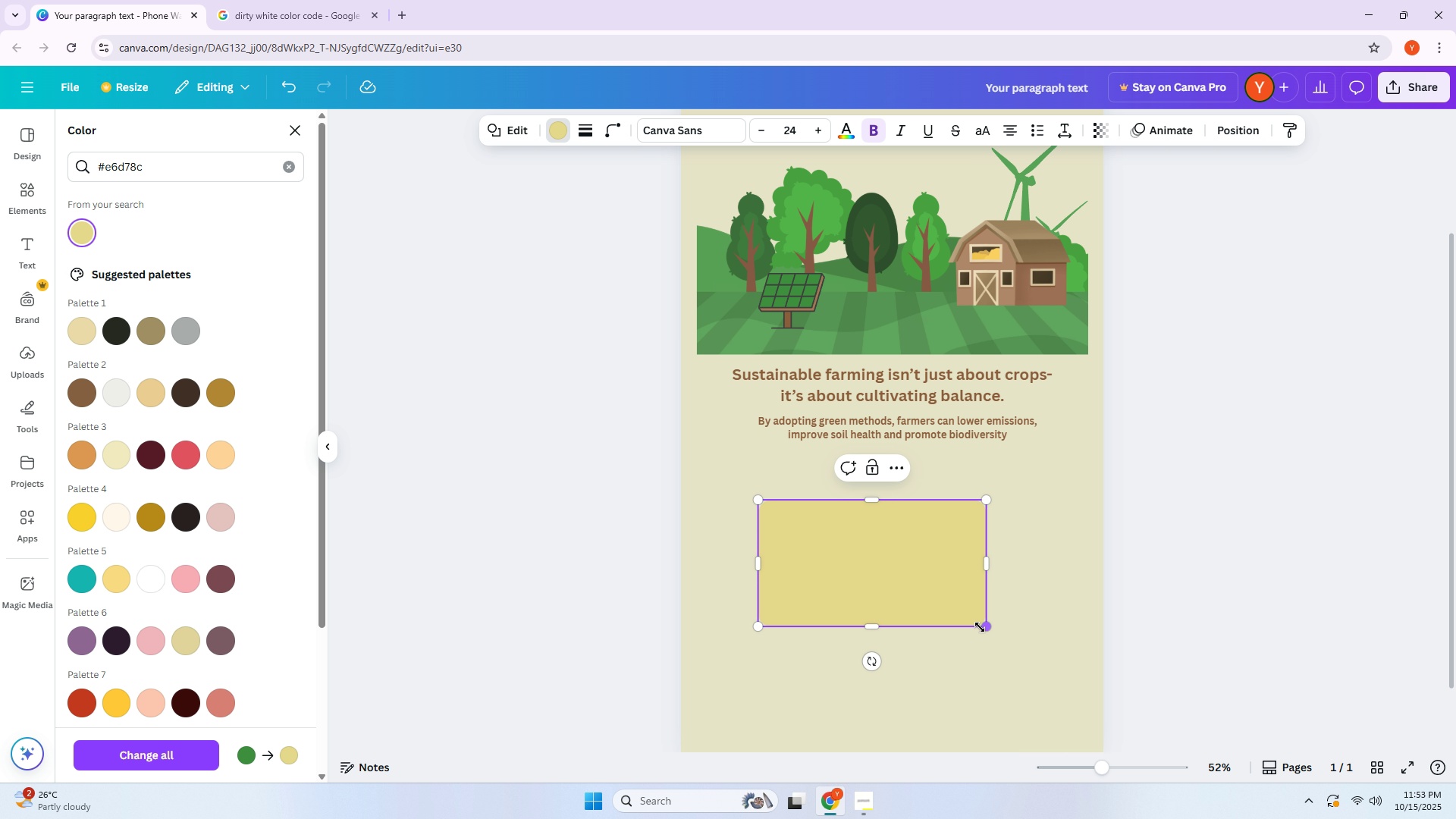 
left_click_drag(start_coordinate=[990, 629], to_coordinate=[1059, 664])
 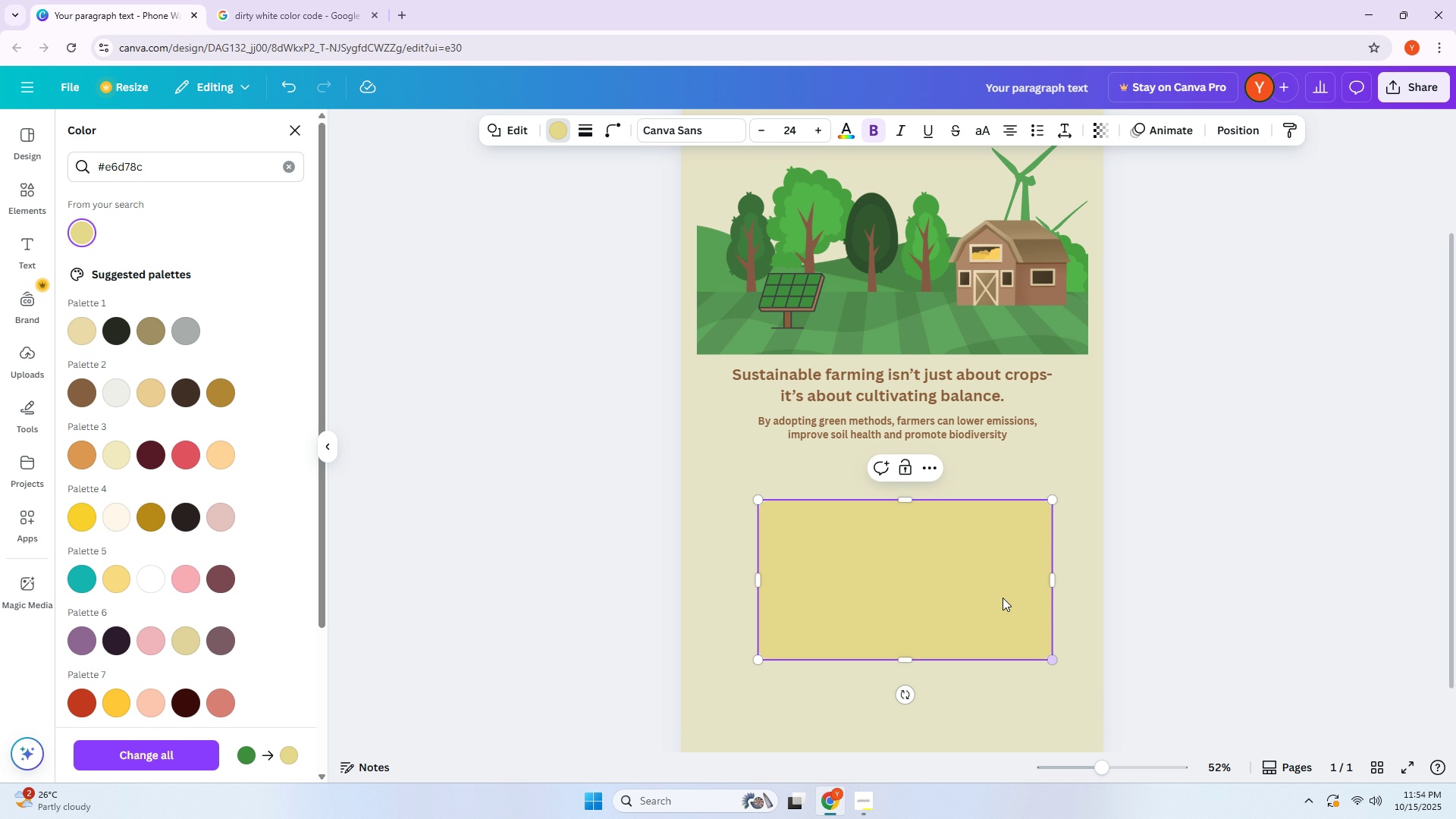 
left_click_drag(start_coordinate=[1000, 595], to_coordinate=[950, 610])
 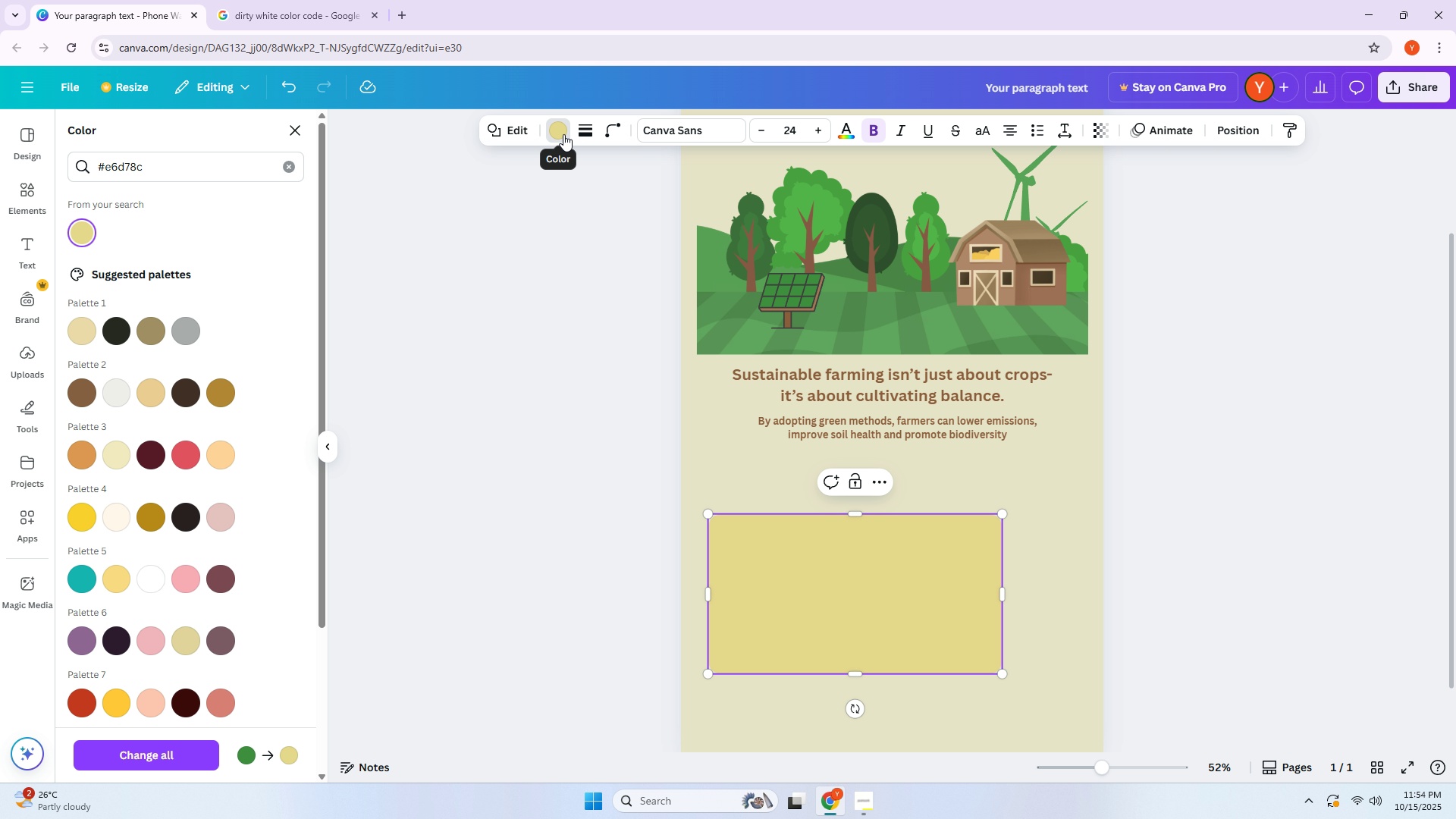 
left_click([563, 134])
 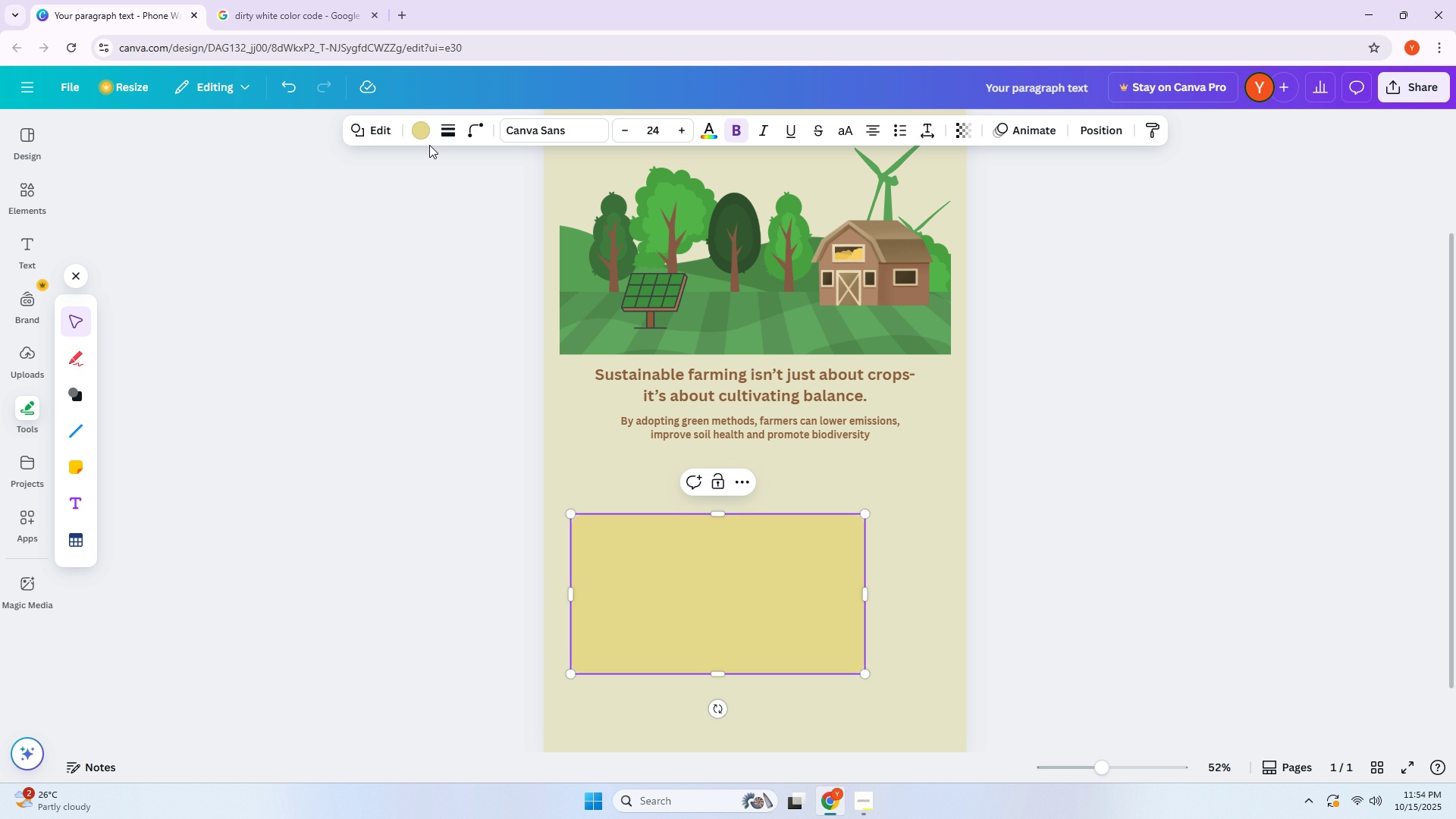 
left_click([471, 130])
 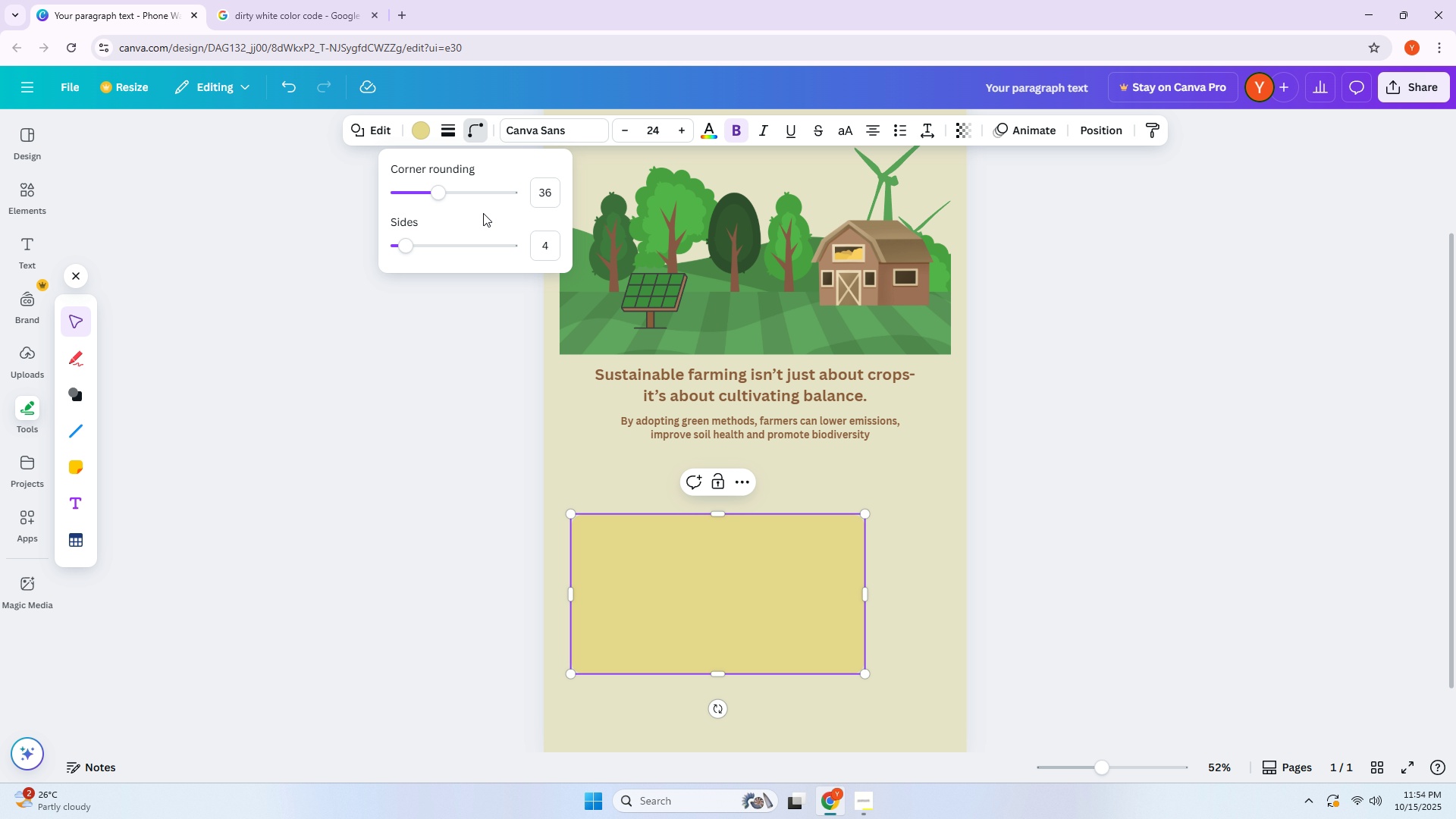 
left_click_drag(start_coordinate=[460, 199], to_coordinate=[498, 204])
 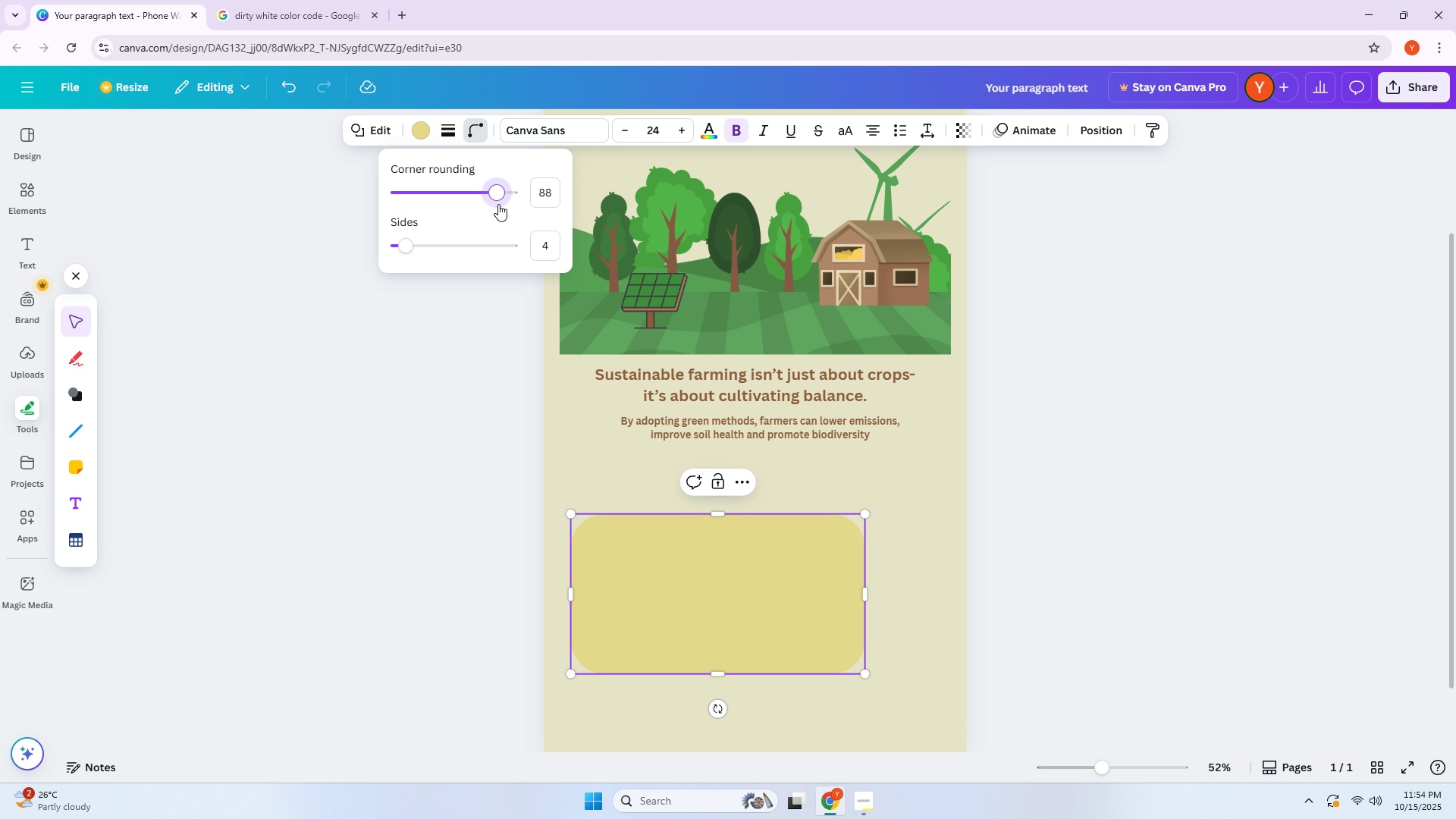 
left_click_drag(start_coordinate=[492, 202], to_coordinate=[472, 202])
 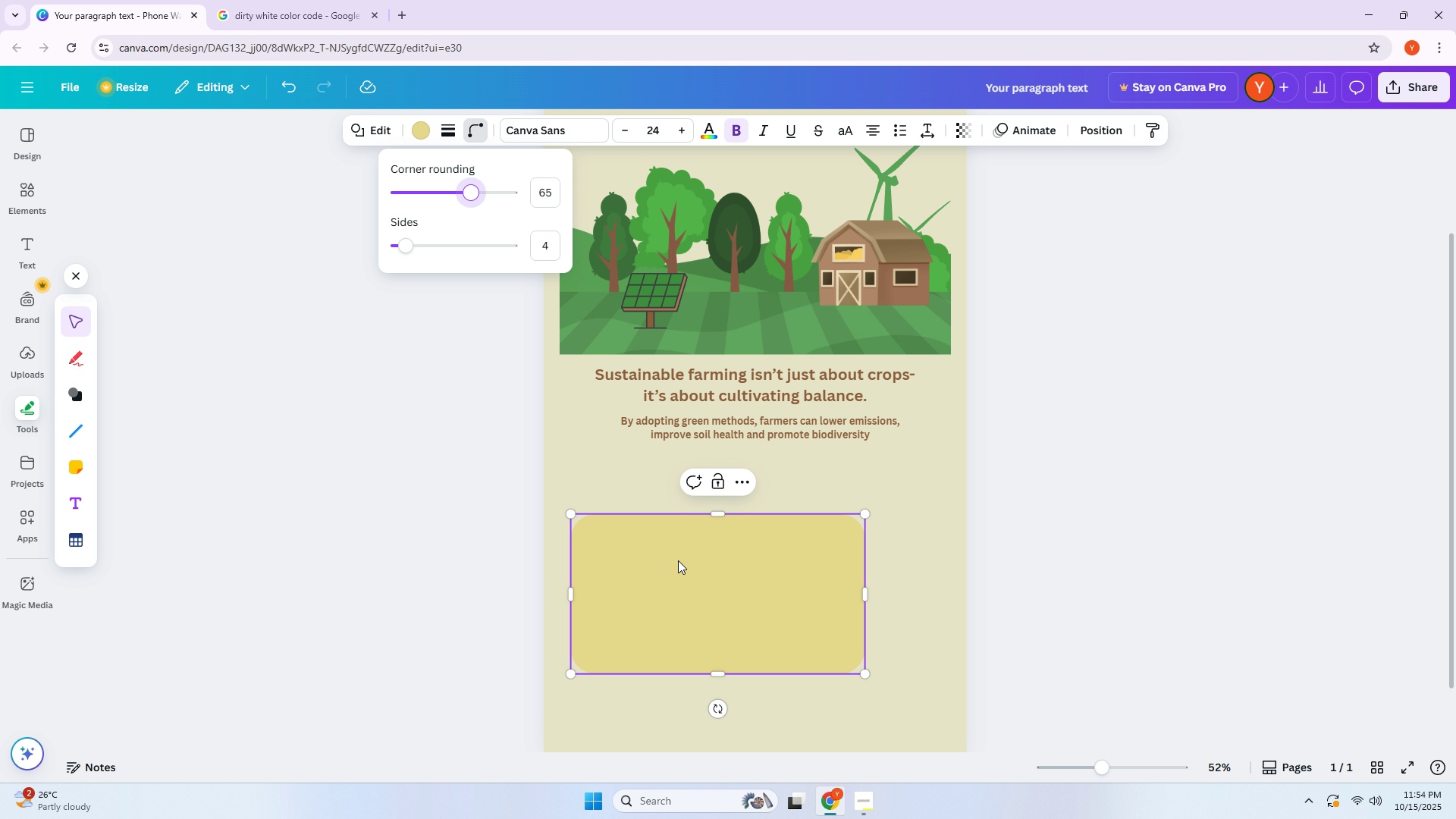 
left_click_drag(start_coordinate=[687, 573], to_coordinate=[686, 560])
 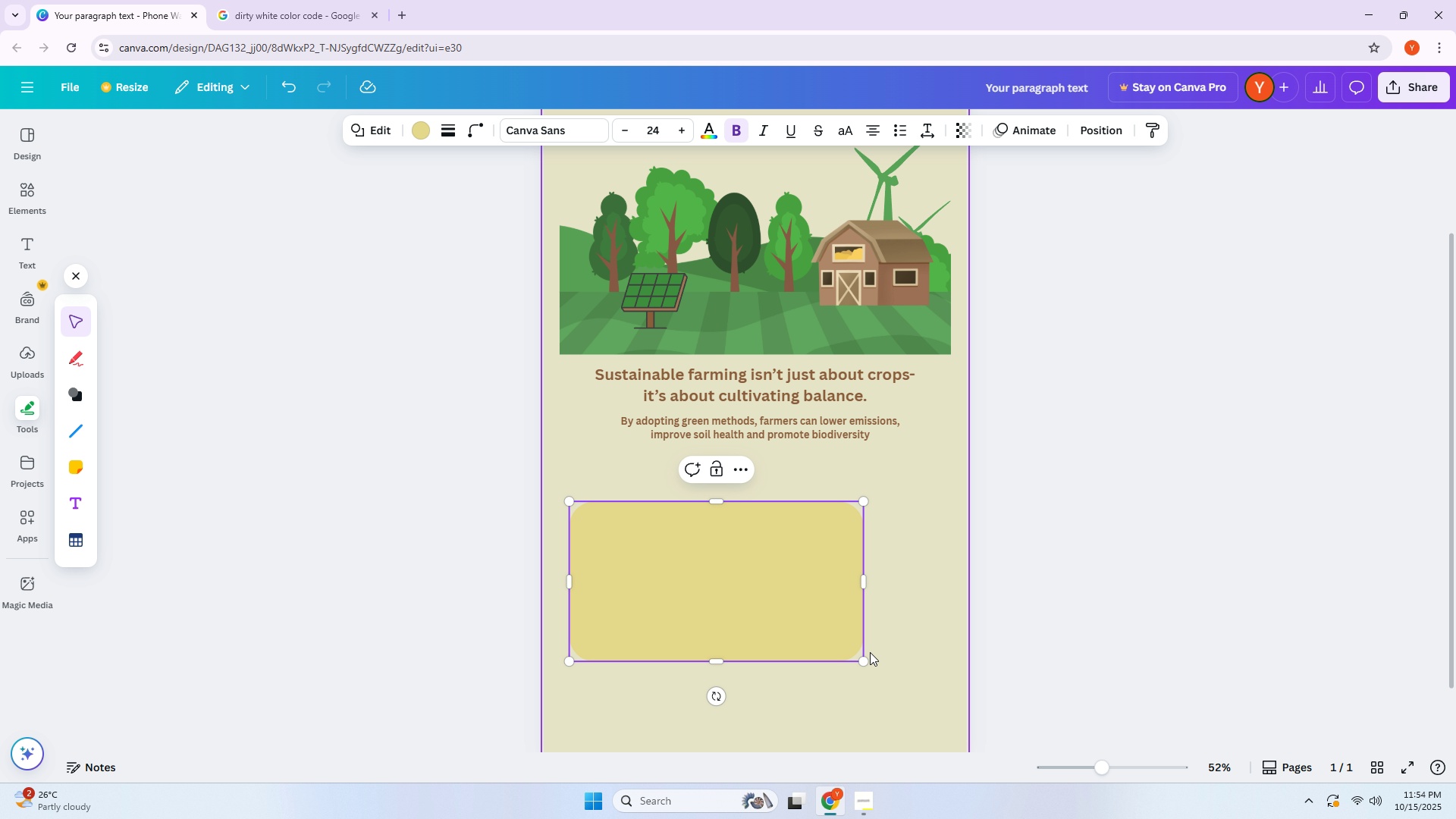 
left_click_drag(start_coordinate=[864, 657], to_coordinate=[934, 683])
 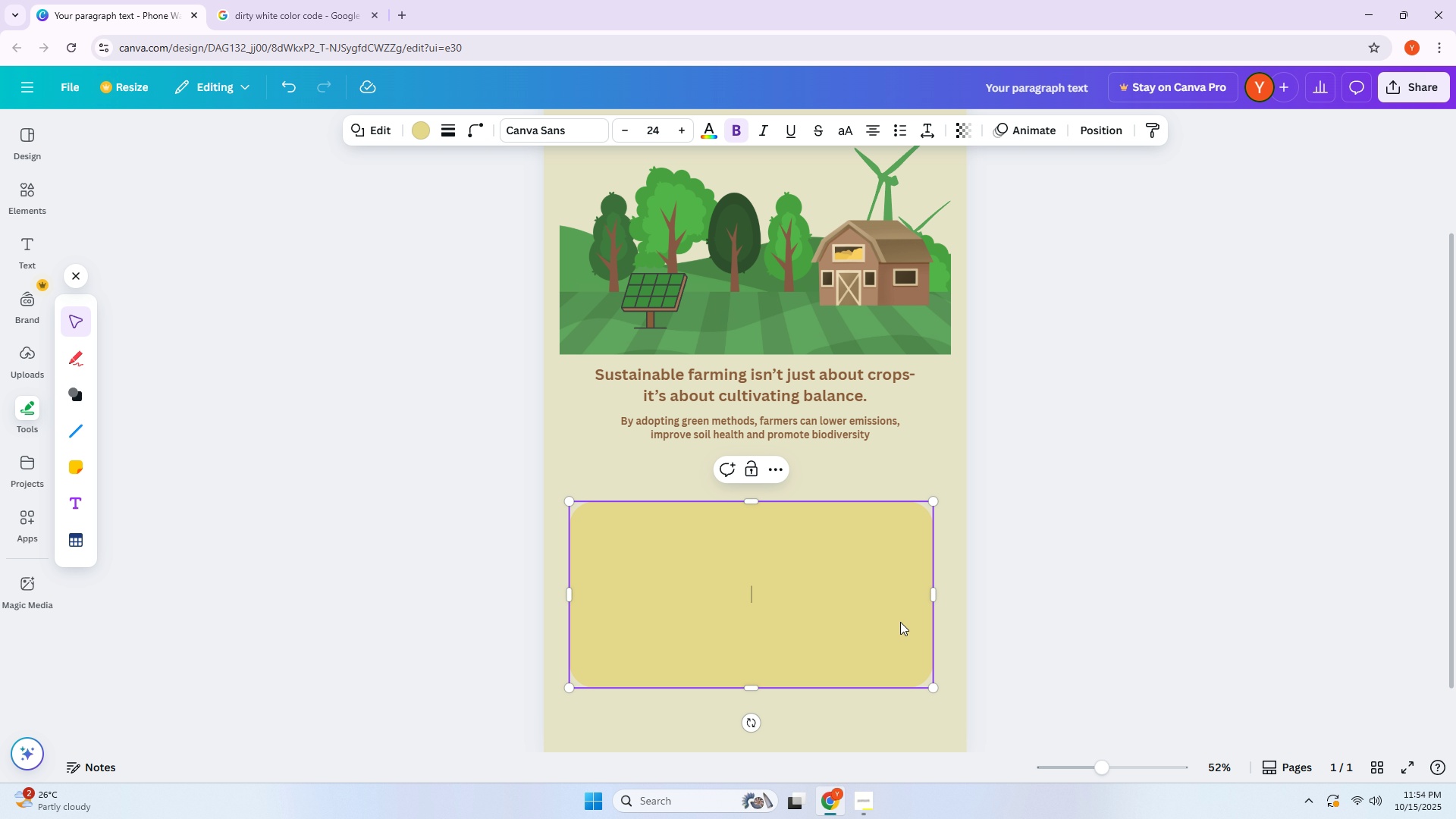 
scroll: coordinate [899, 622], scroll_direction: down, amount: 4.0
 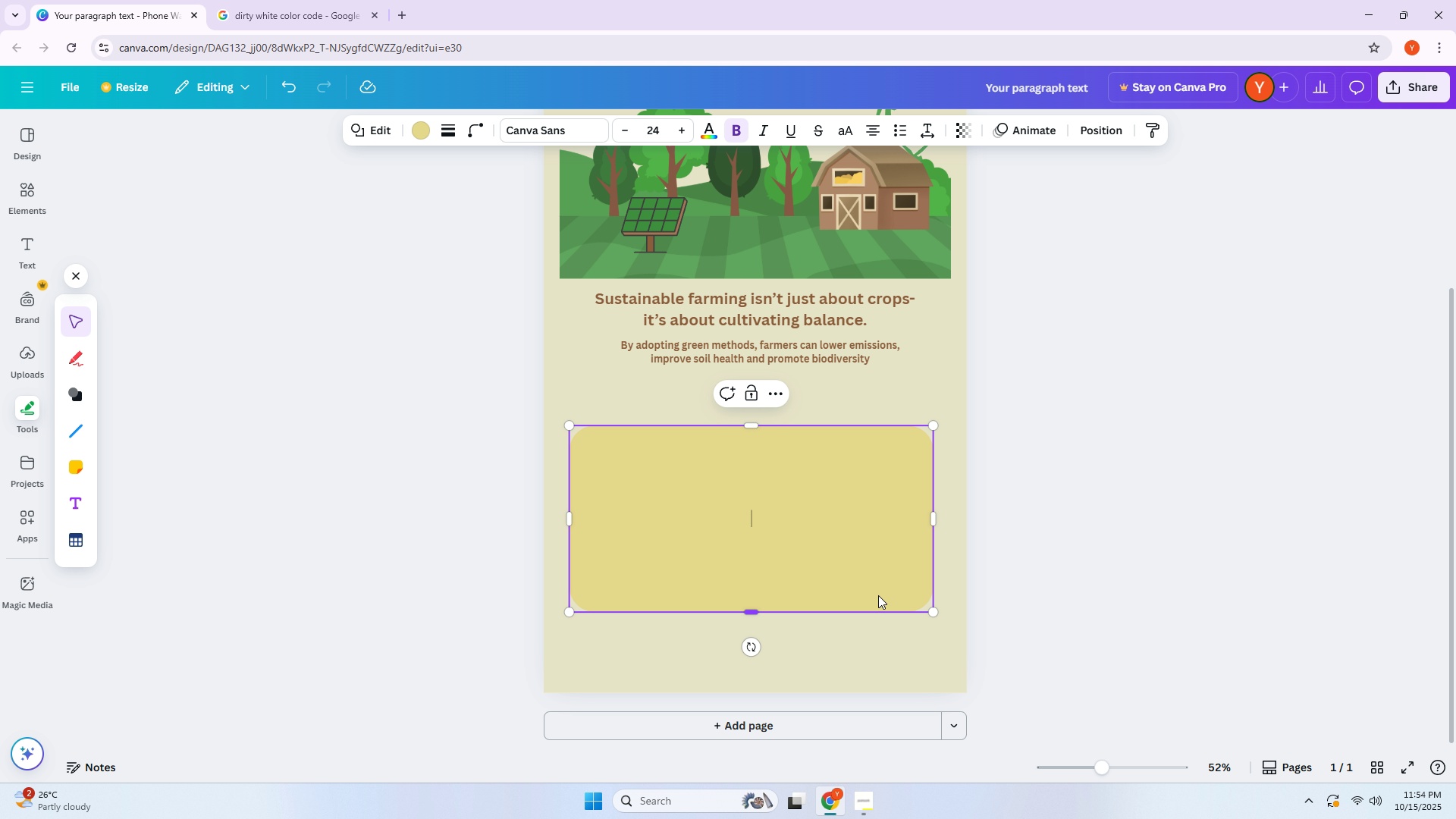 
left_click_drag(start_coordinate=[846, 541], to_coordinate=[846, 502])
 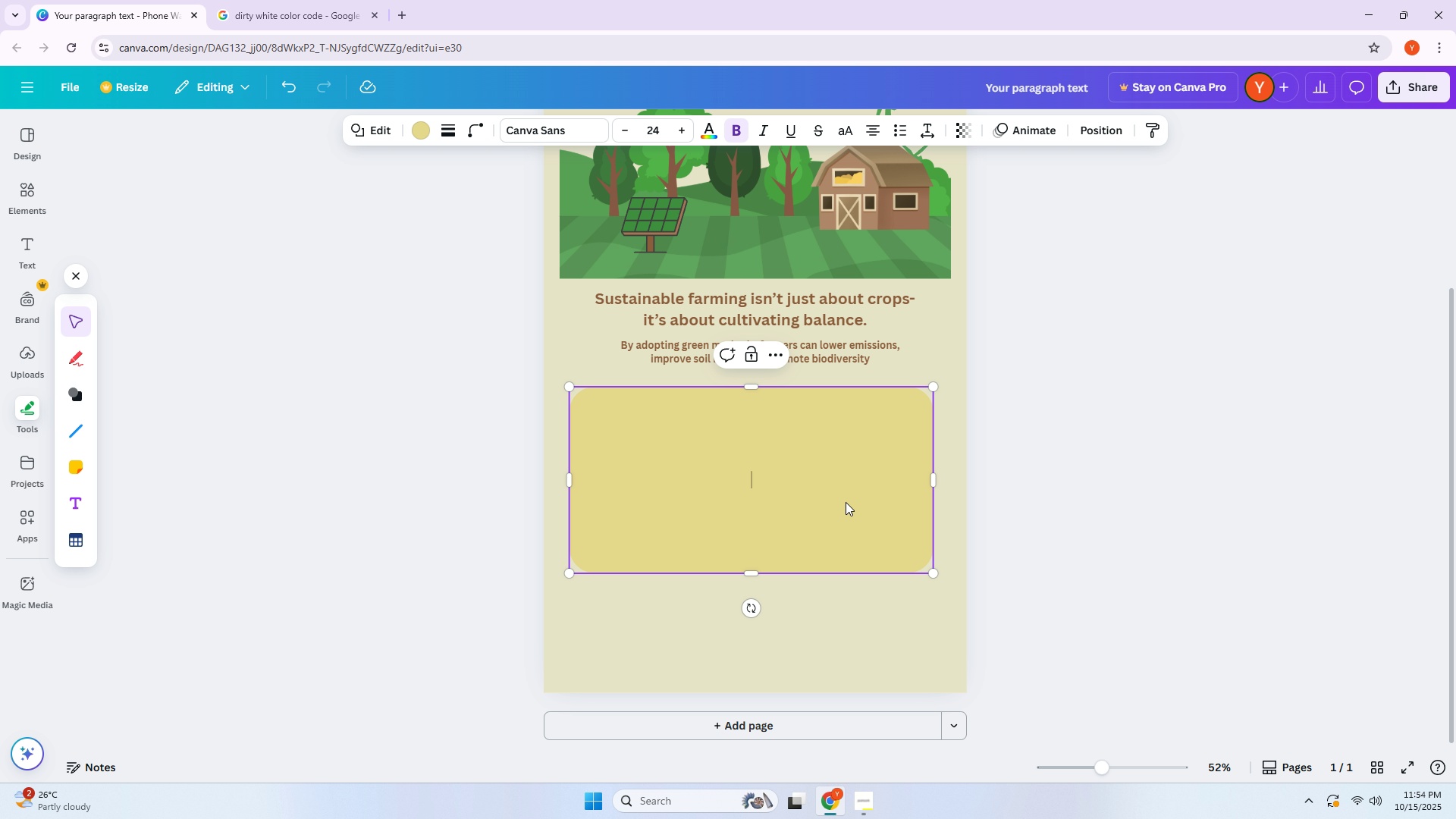 
left_click_drag(start_coordinate=[841, 500], to_coordinate=[843, 496])
 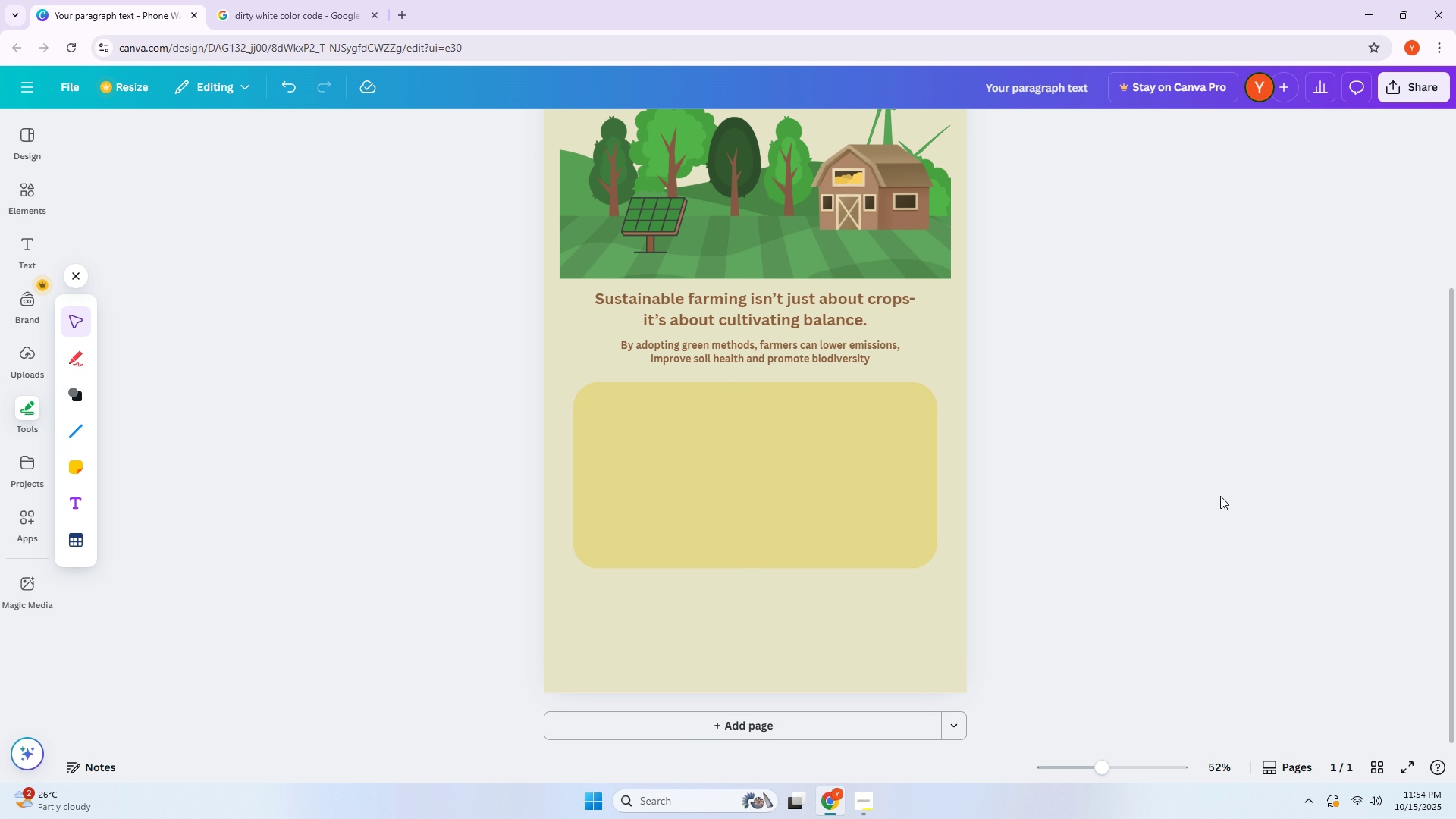 
scroll: coordinate [1220, 496], scroll_direction: up, amount: 1.0
 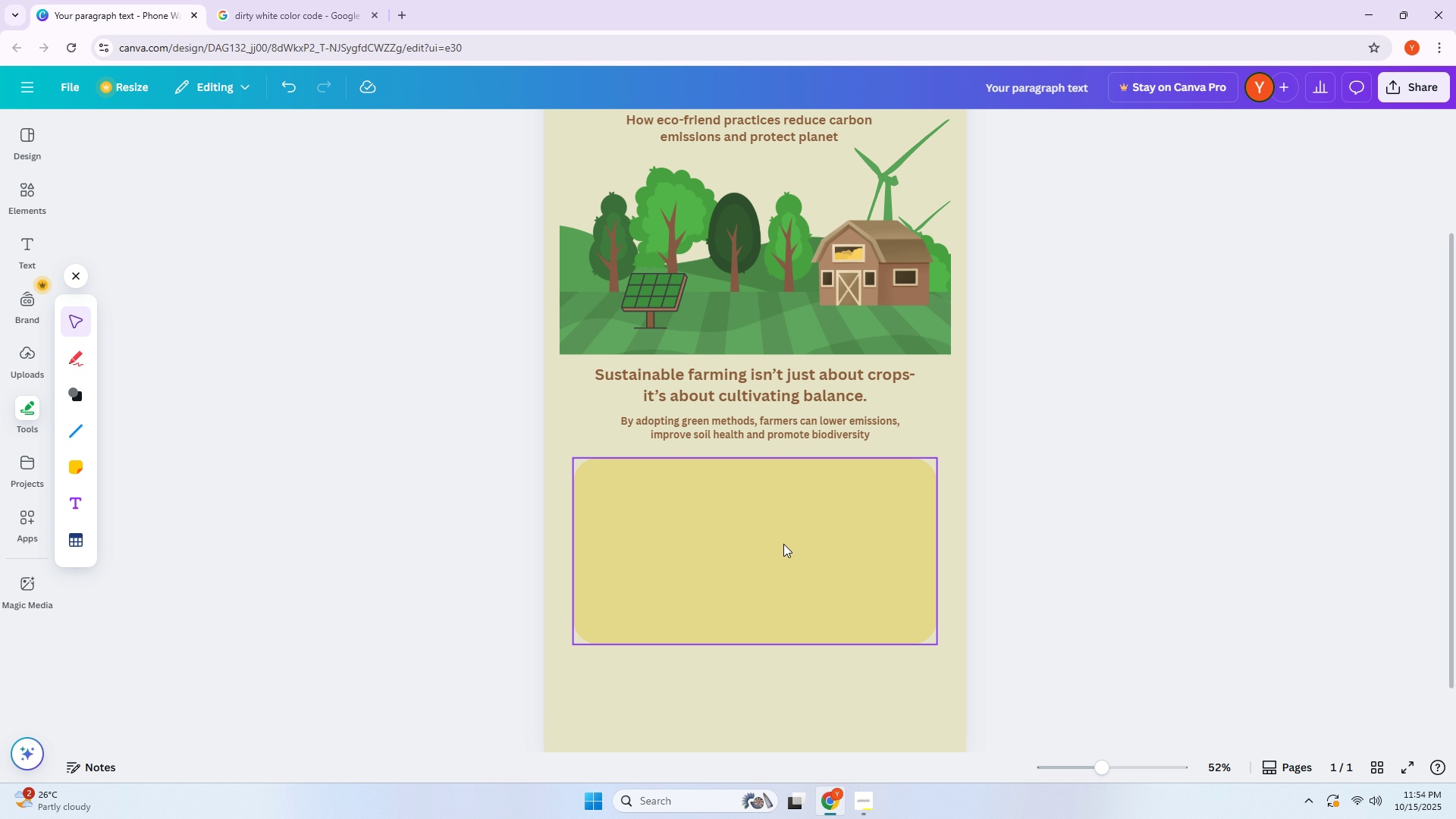 
left_click([783, 544])
 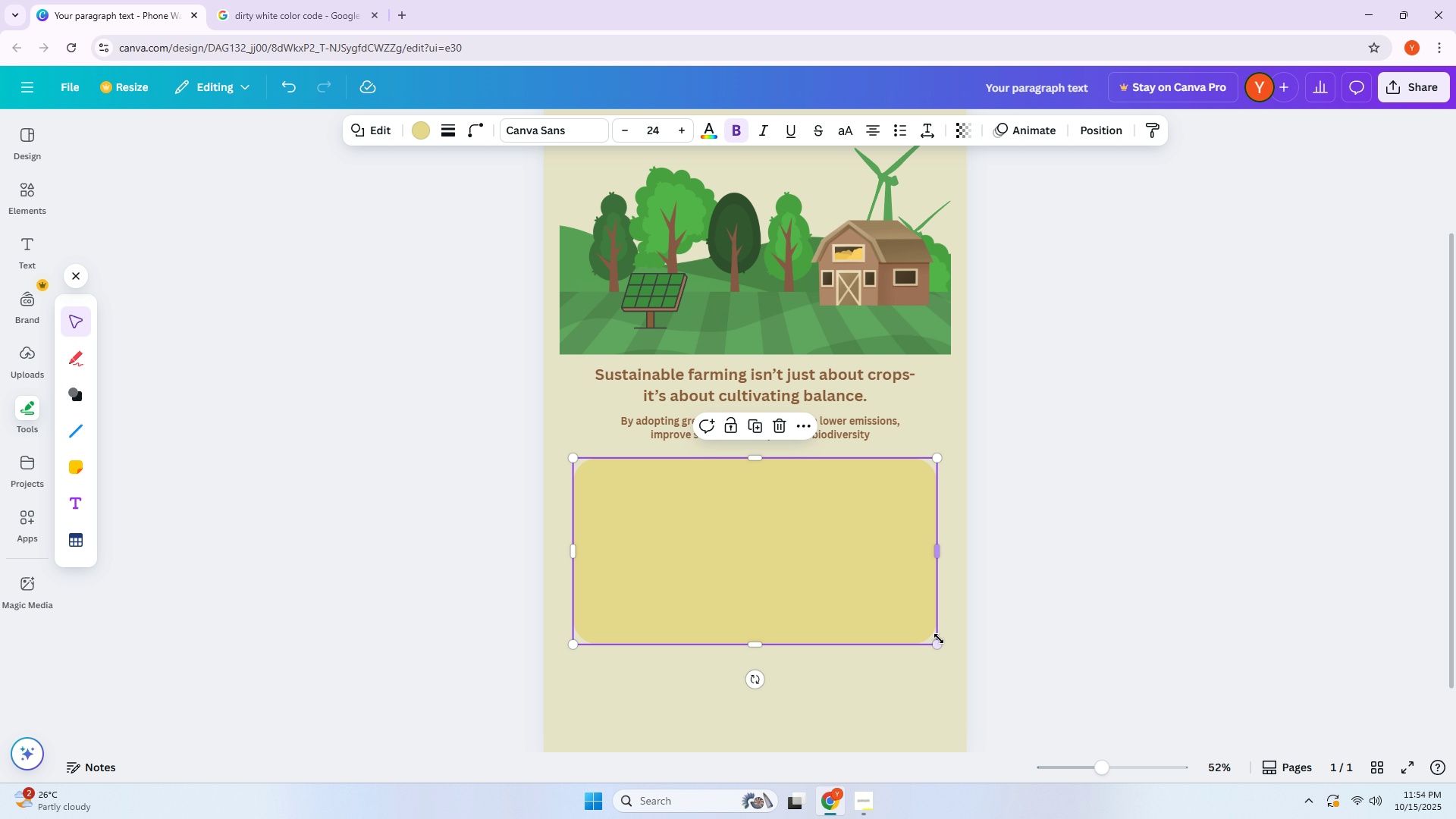 
left_click_drag(start_coordinate=[940, 642], to_coordinate=[957, 654])
 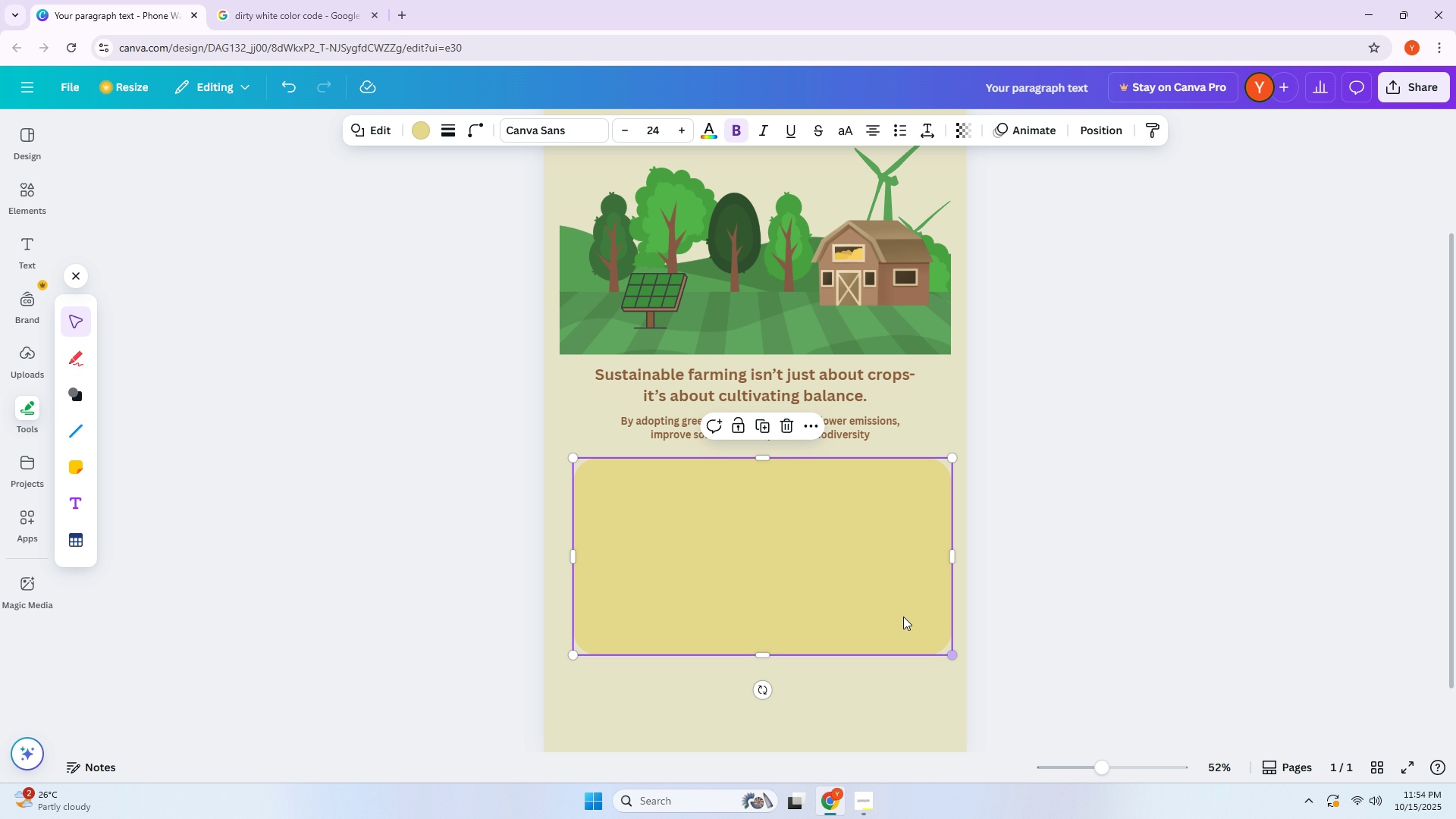 
left_click_drag(start_coordinate=[896, 613], to_coordinate=[883, 611])
 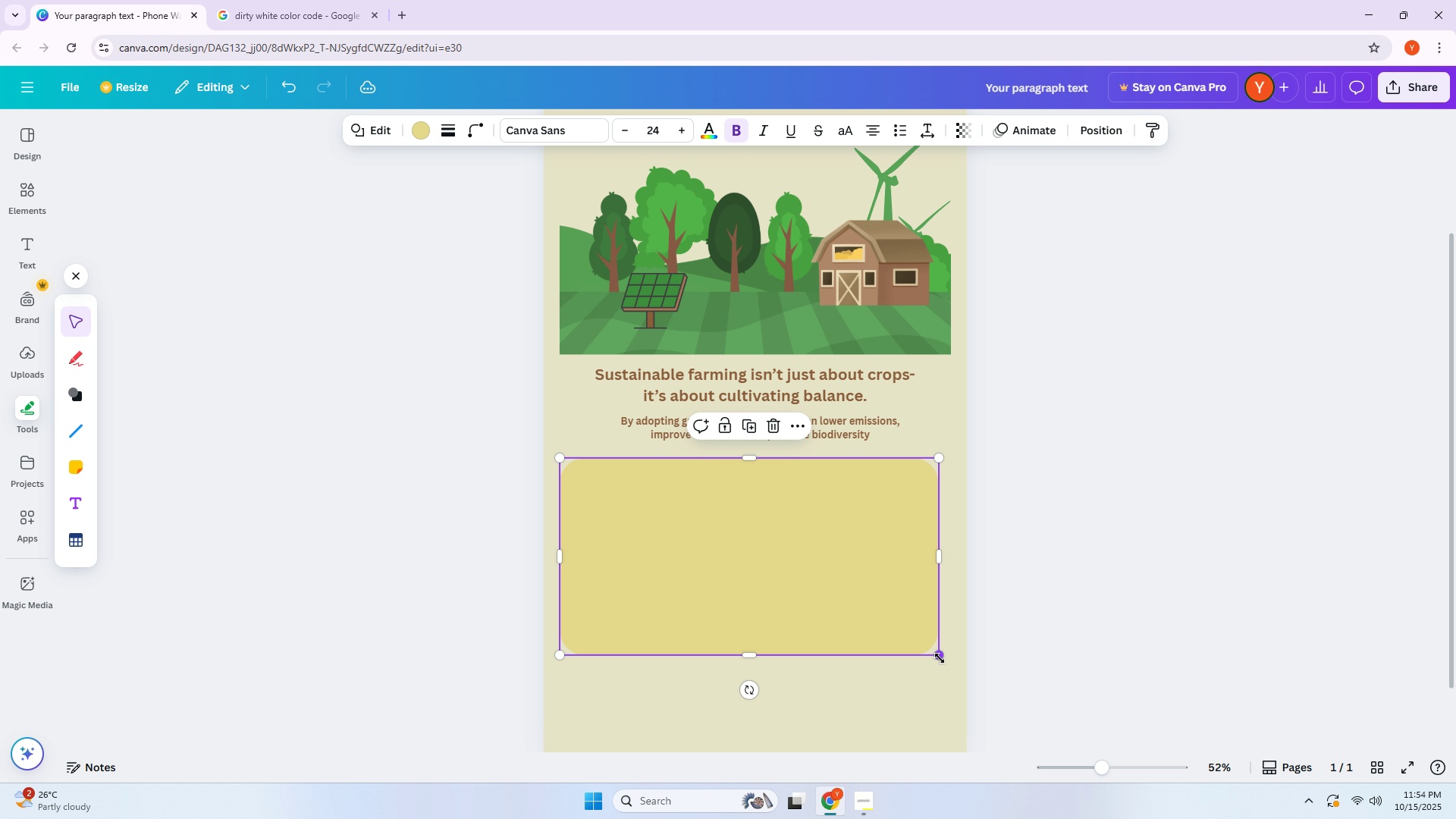 
left_click_drag(start_coordinate=[940, 658], to_coordinate=[954, 668])
 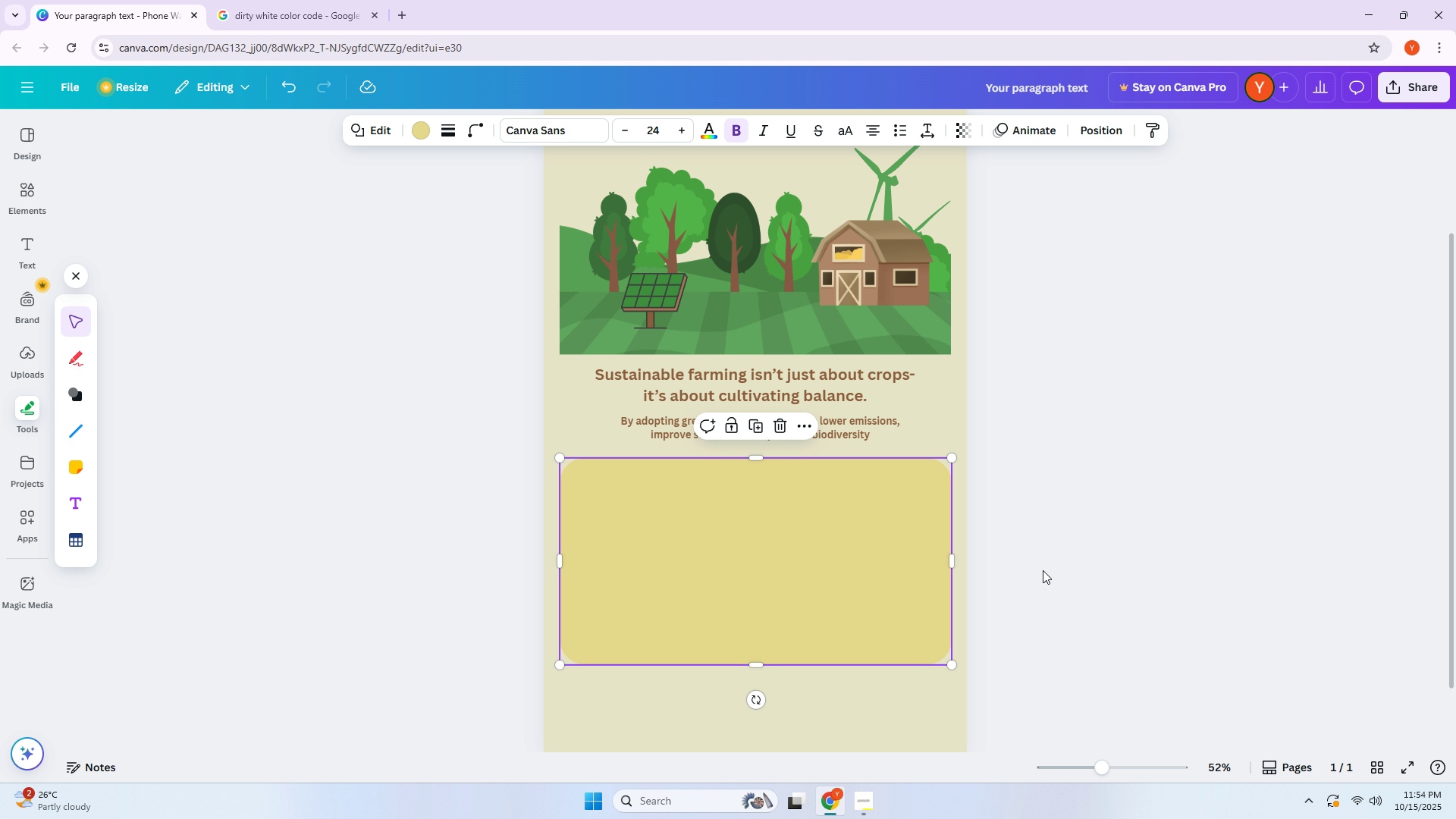 
left_click([1043, 570])
 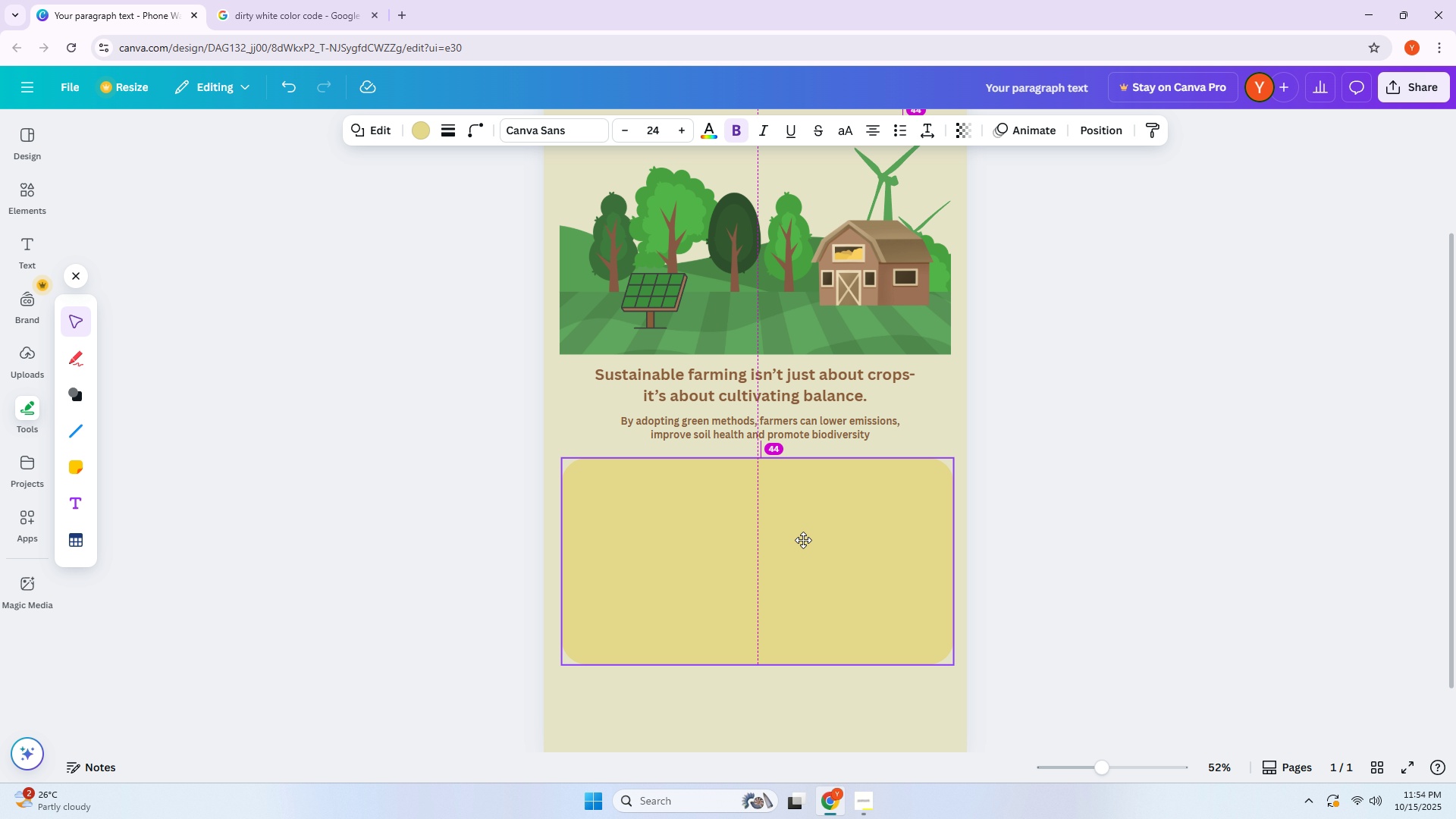 
left_click([1128, 540])
 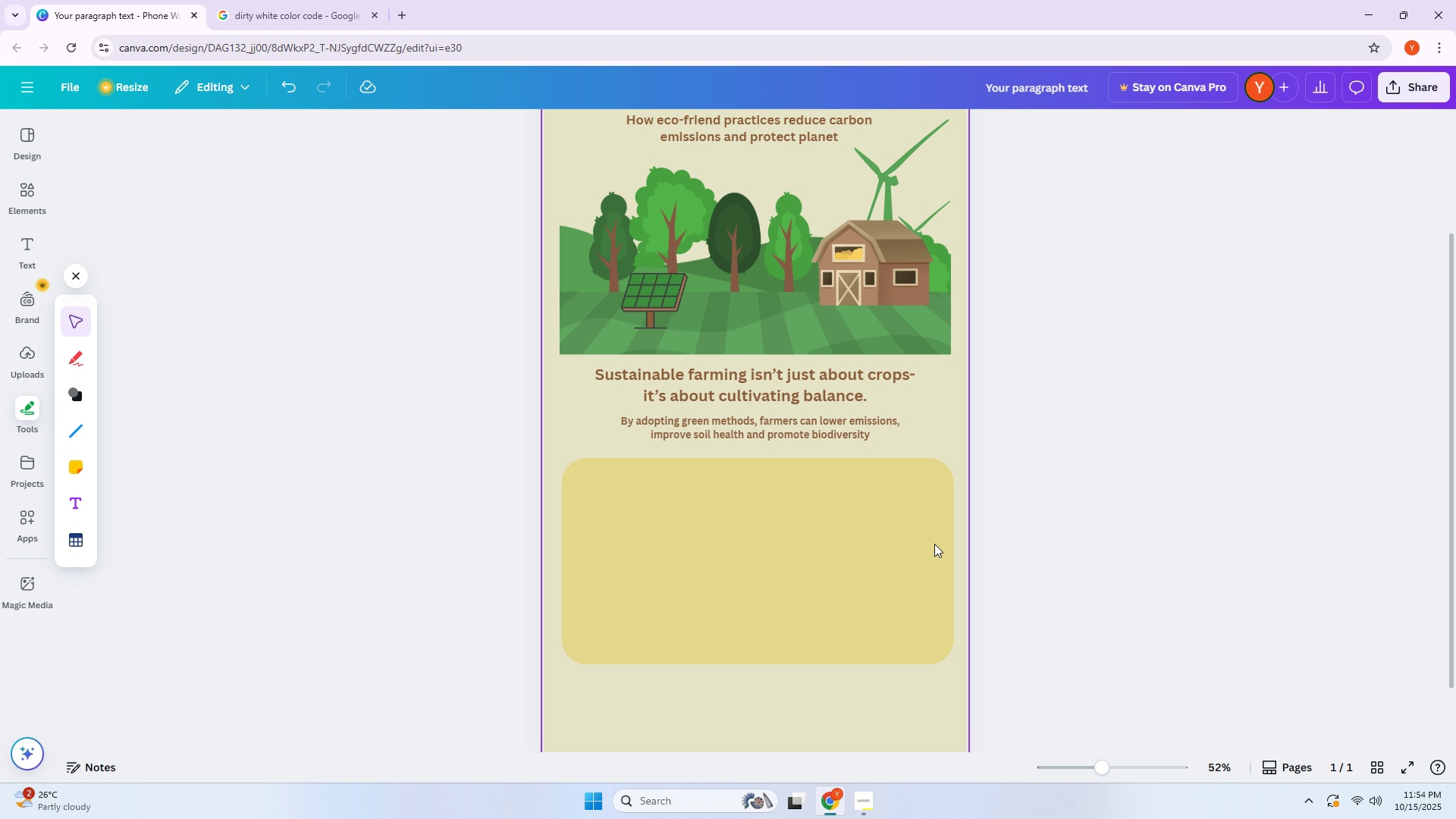 
mouse_move([875, 541])
 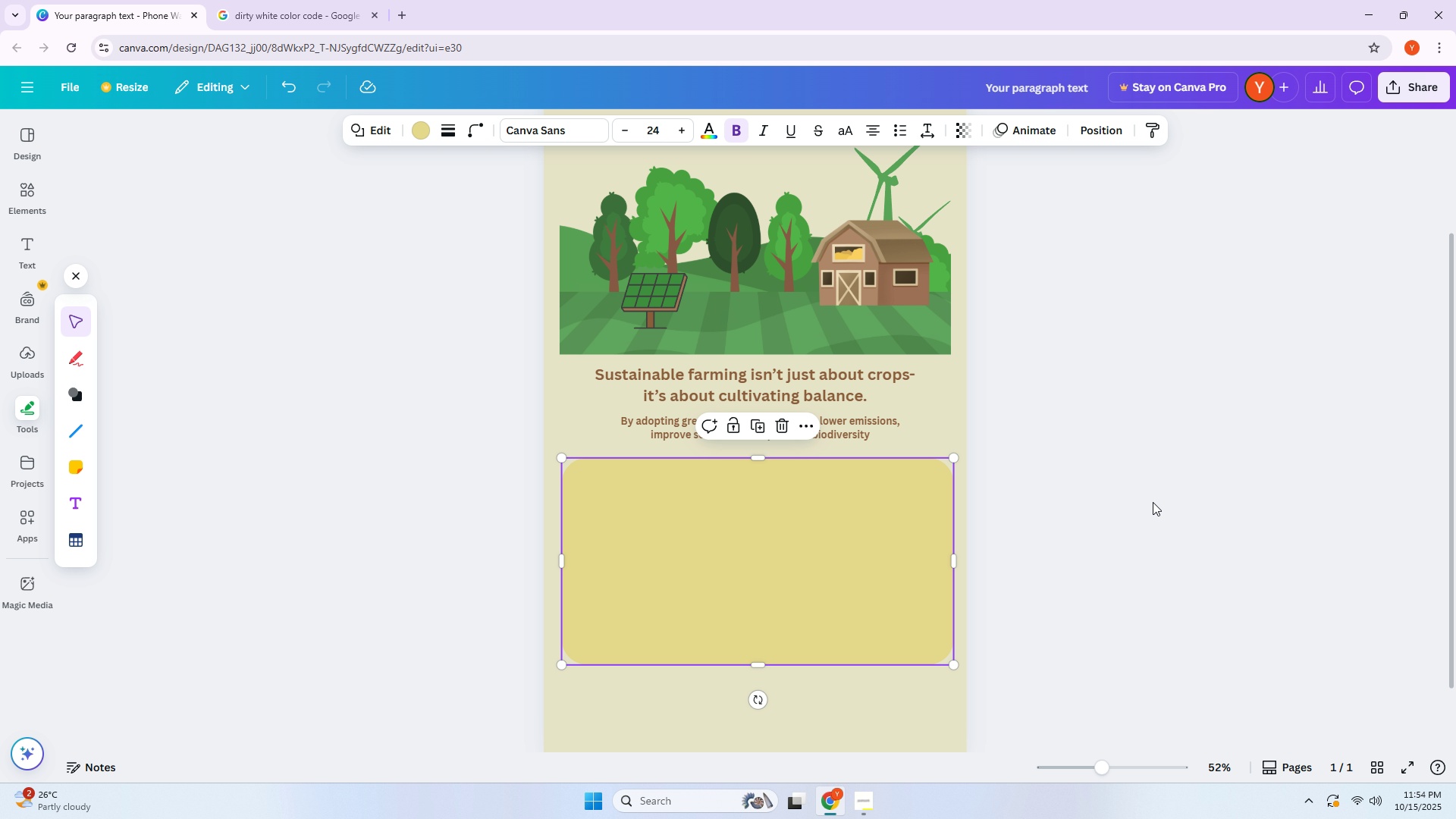 
left_click([1153, 502])
 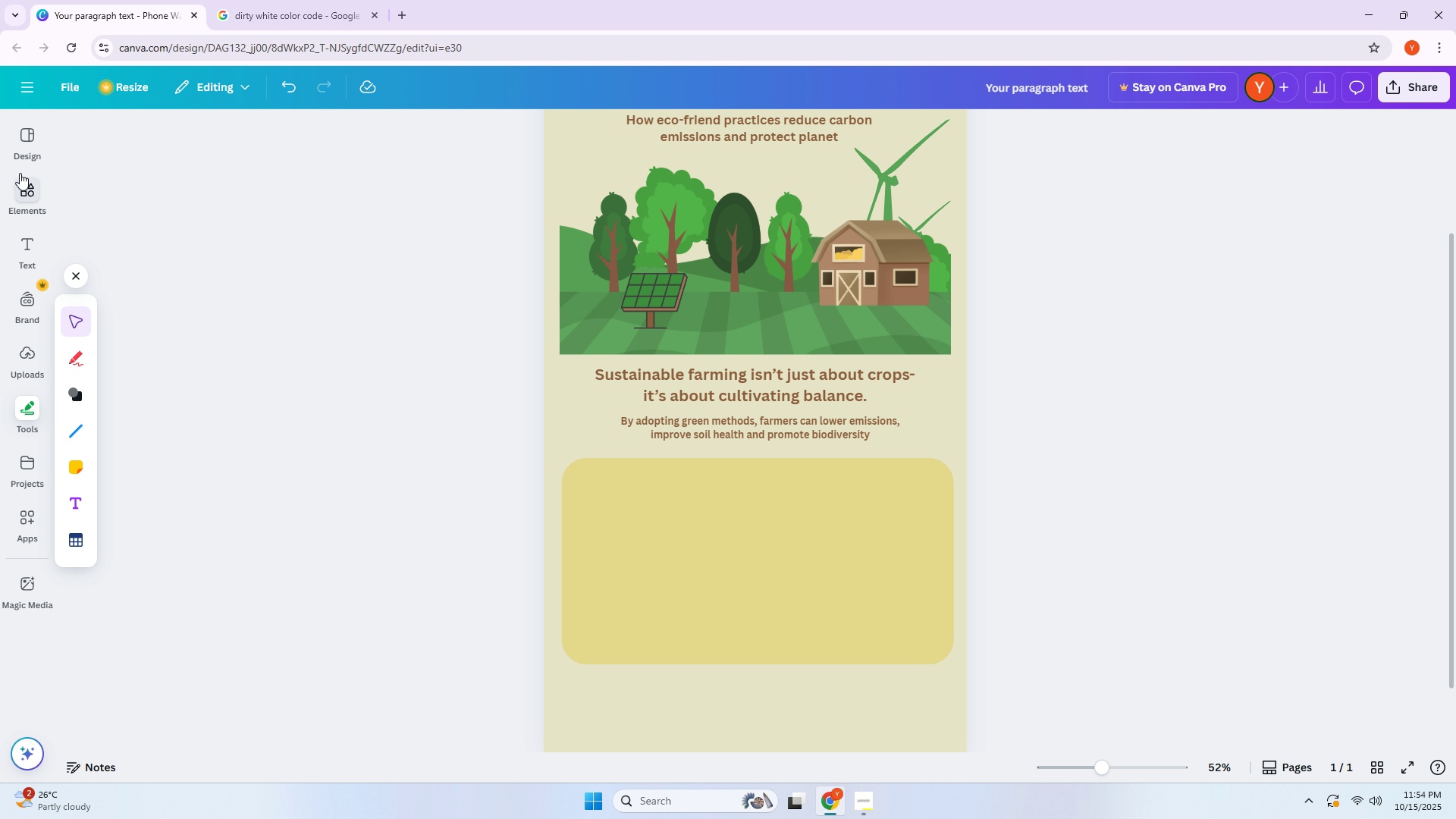 
left_click([27, 246])
 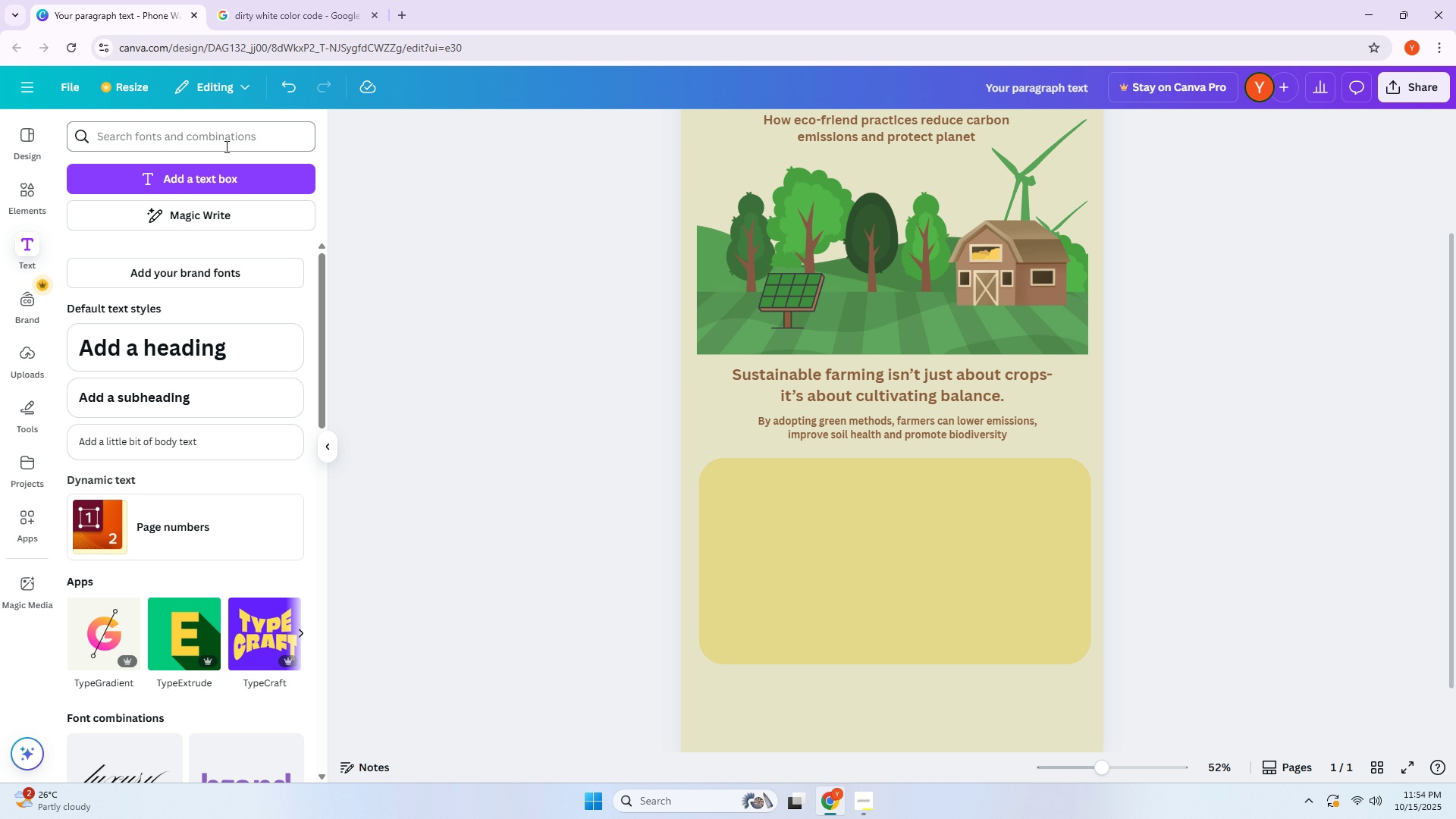 
left_click([220, 188])
 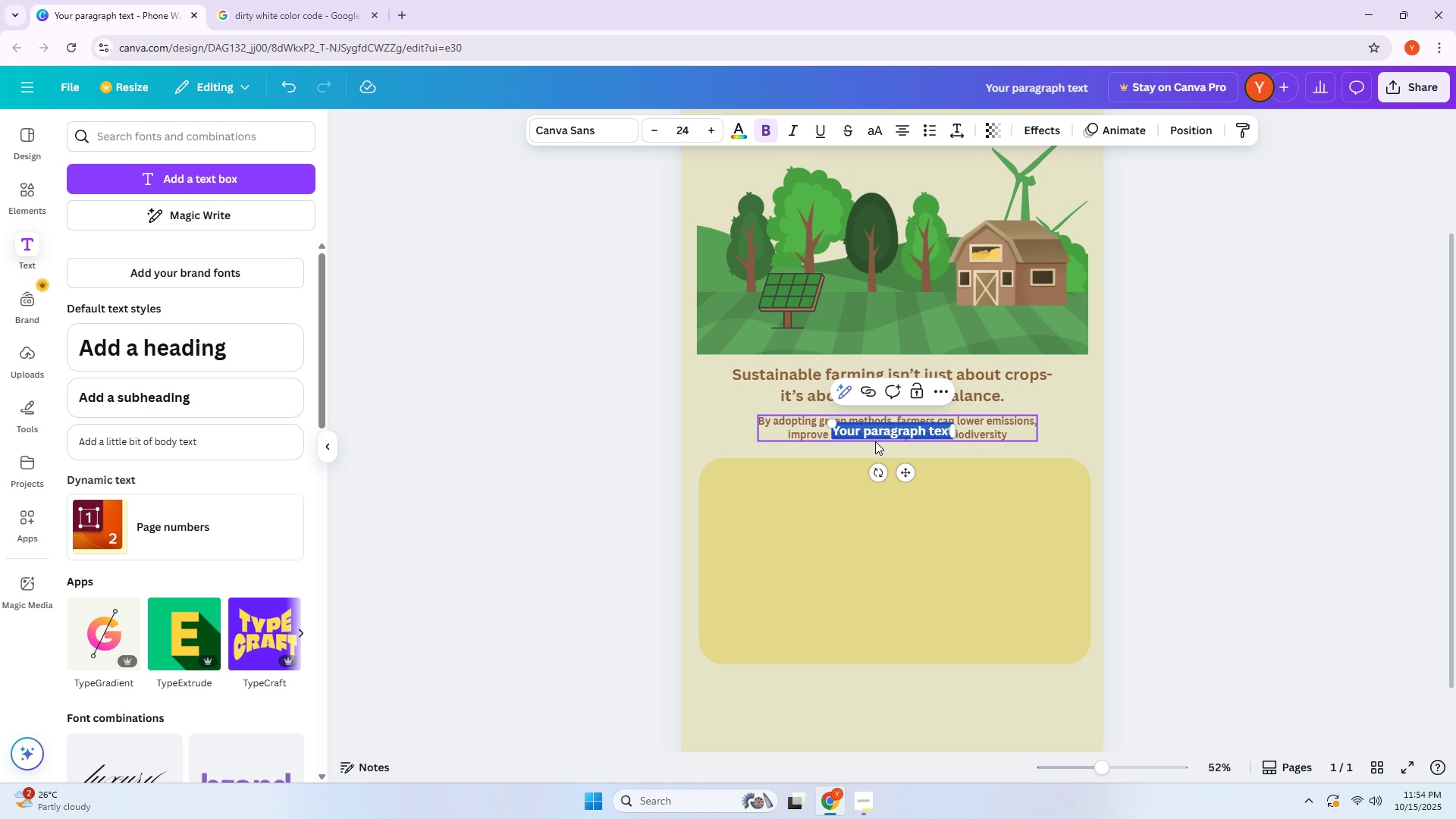 
double_click([877, 434])
 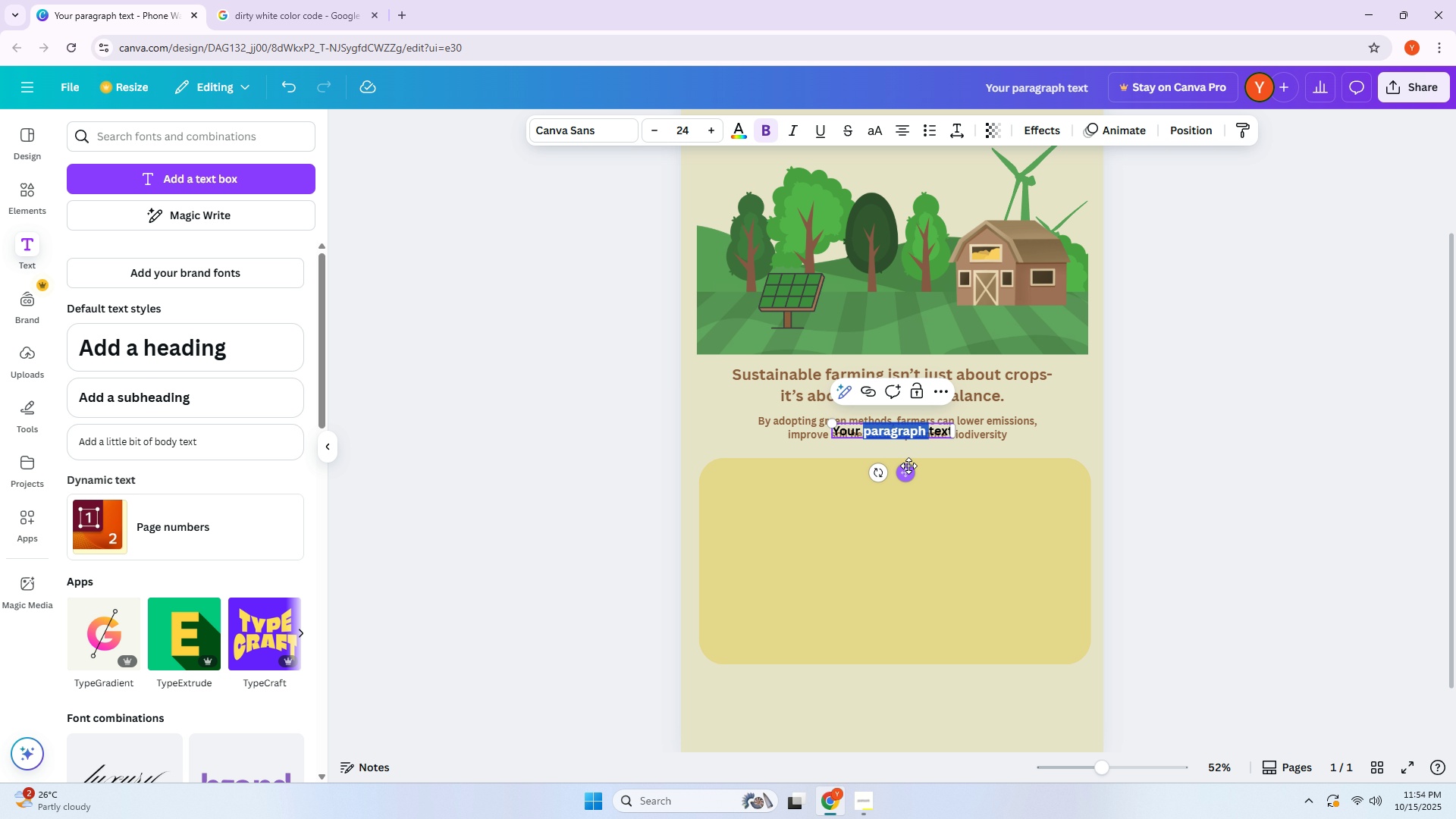 
left_click_drag(start_coordinate=[905, 475], to_coordinate=[777, 579])
 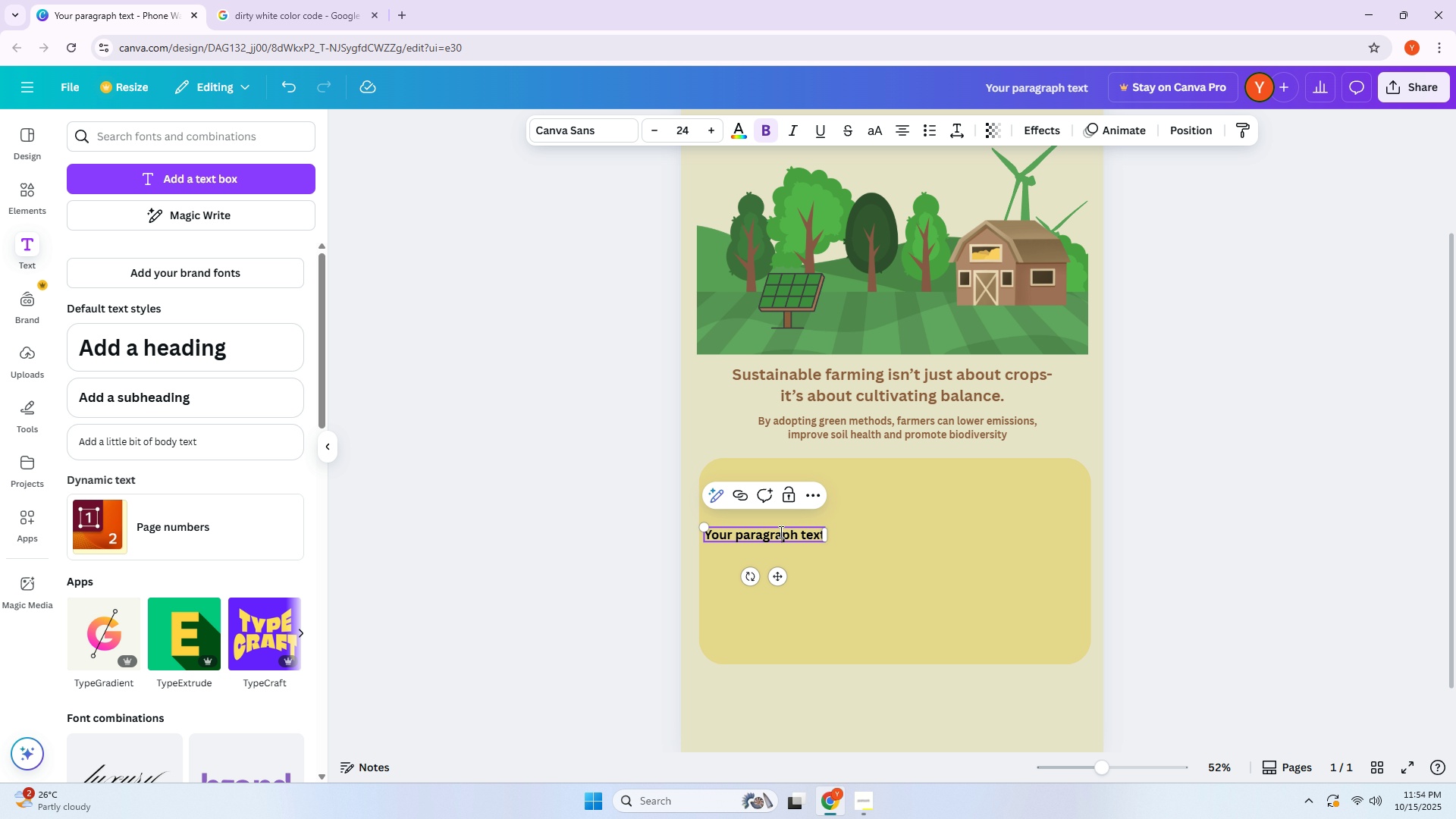 
double_click([780, 532])
 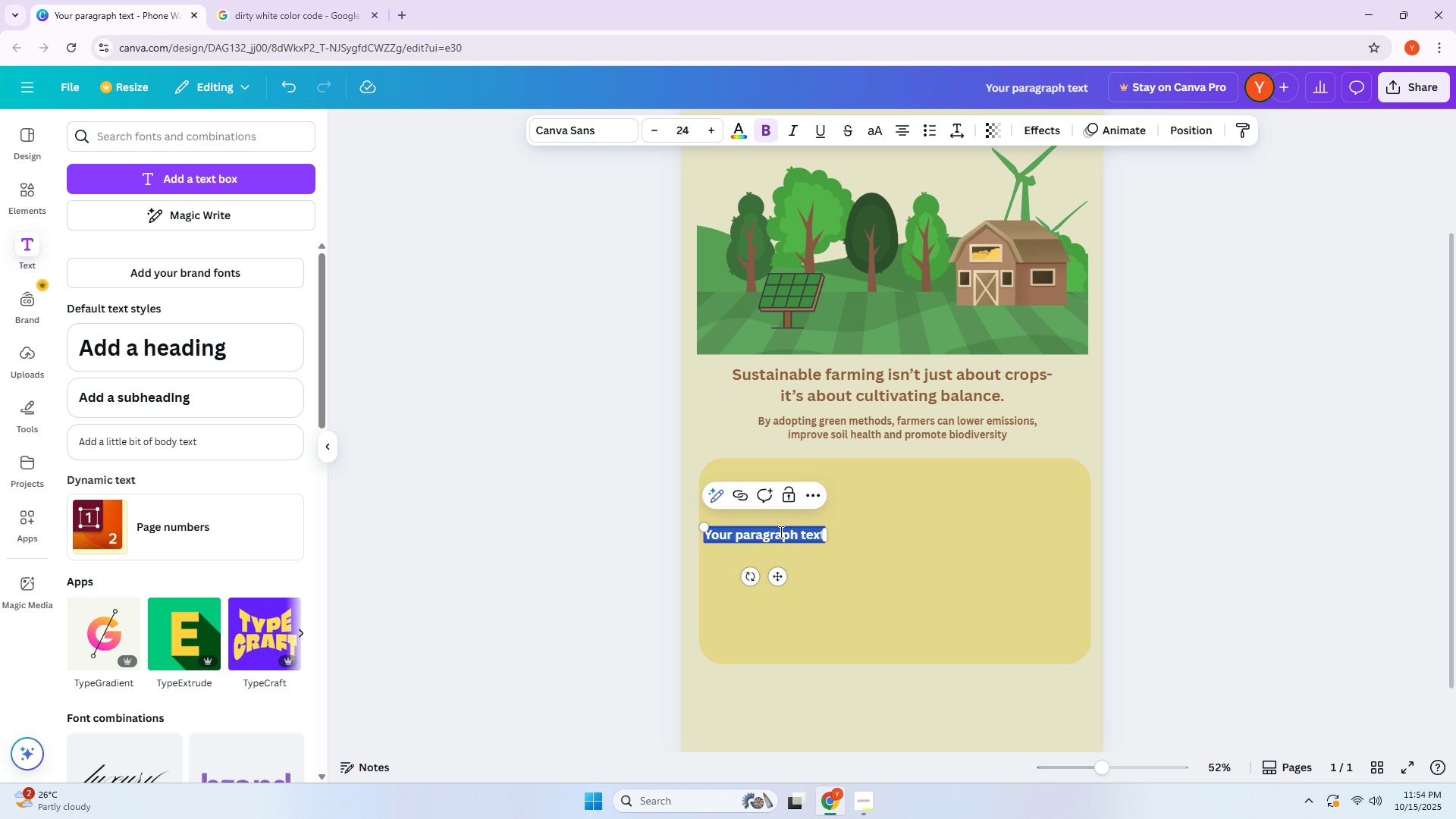 
triple_click([780, 532])
 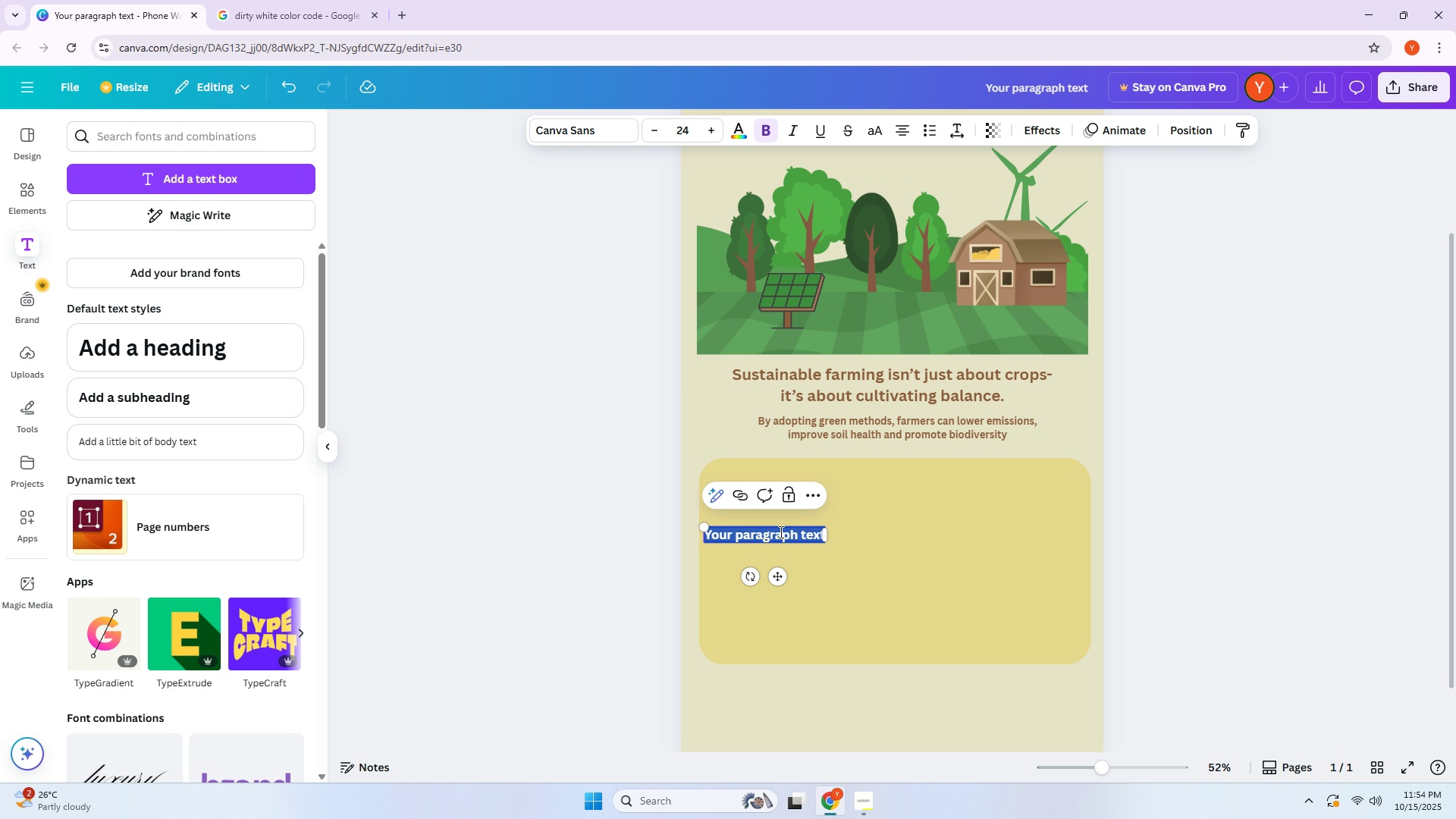 
triple_click([780, 532])
 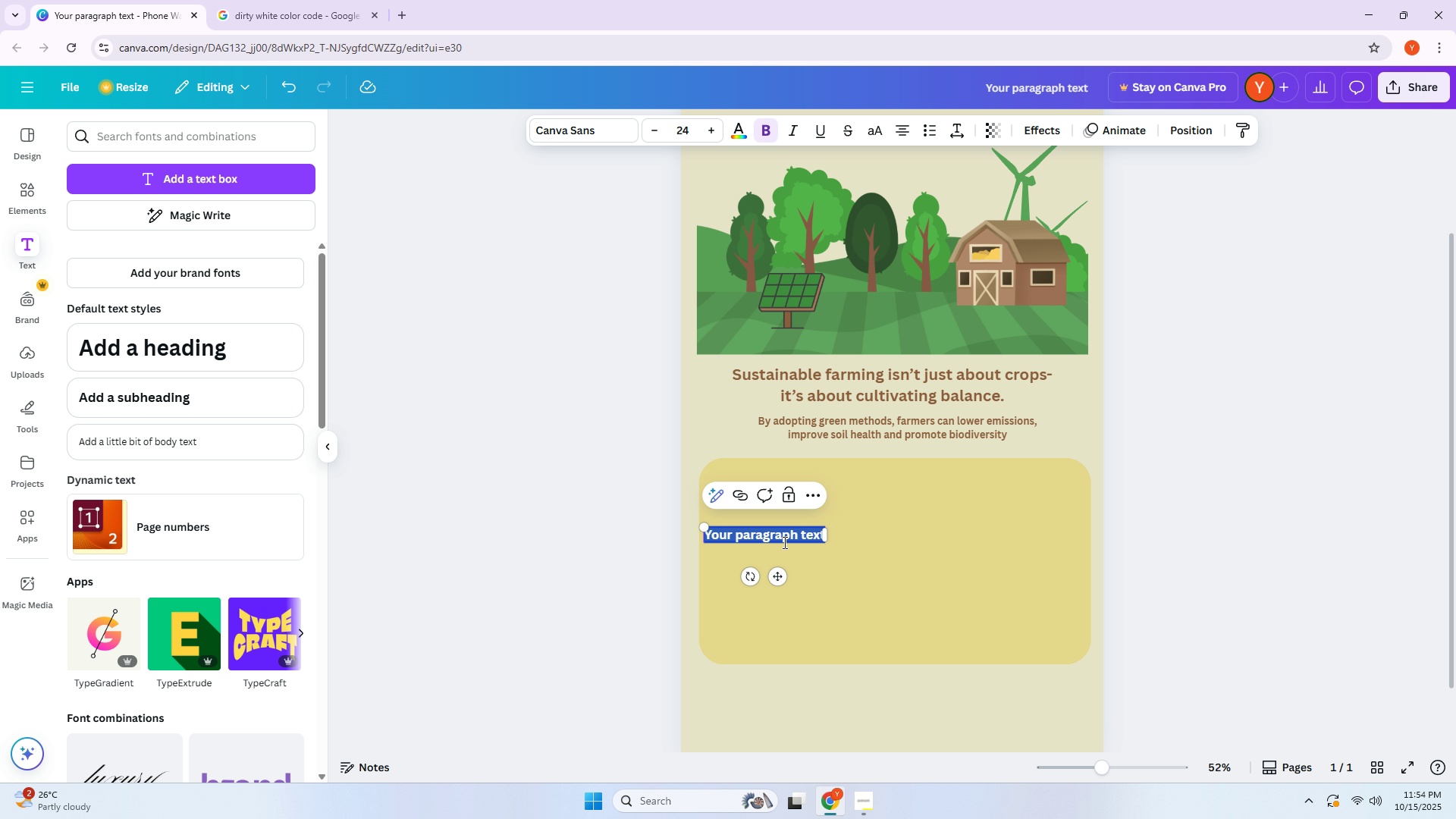 
type(#)
key(Backspace)
type(30%)
 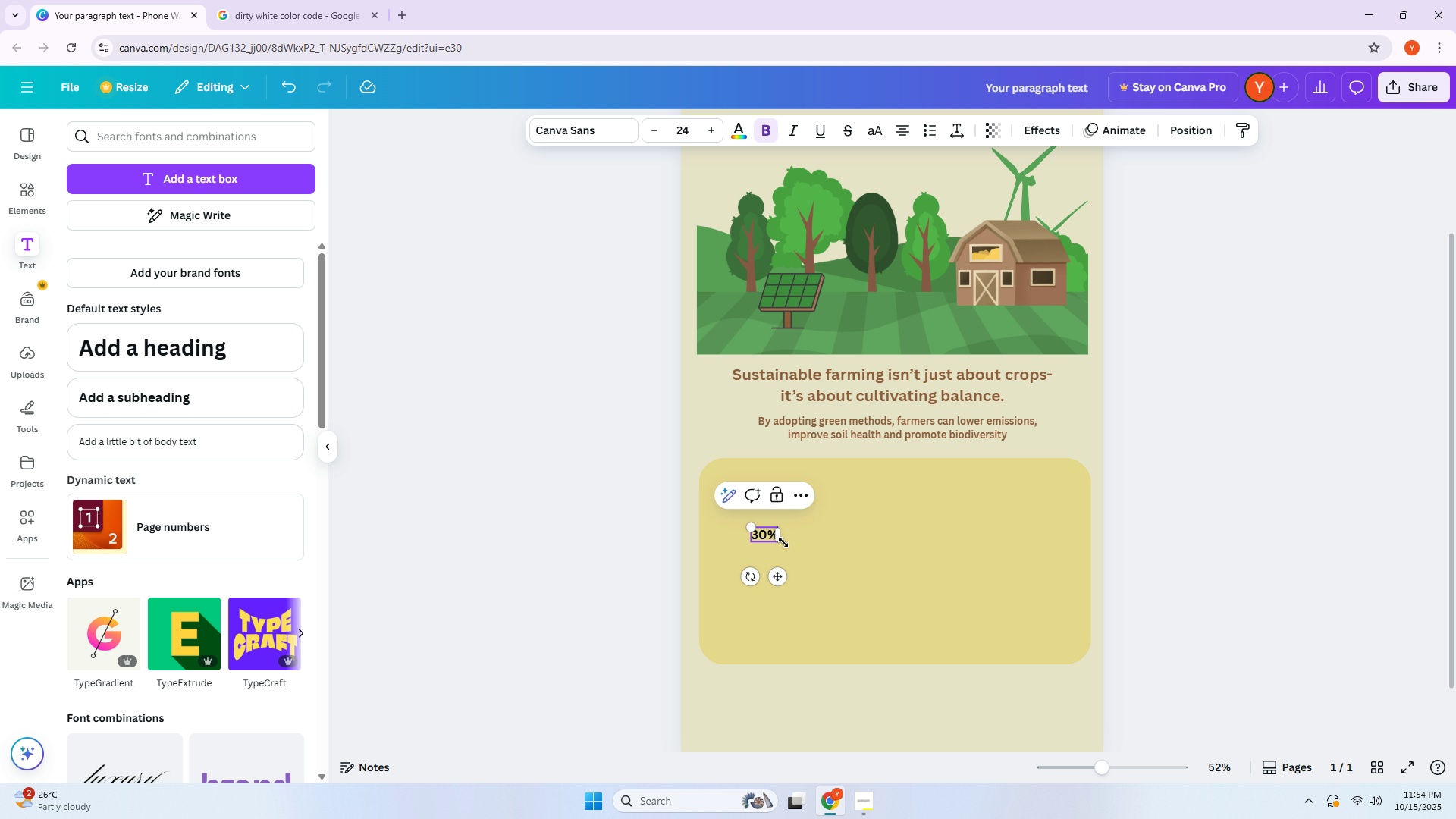 
key(Enter)
 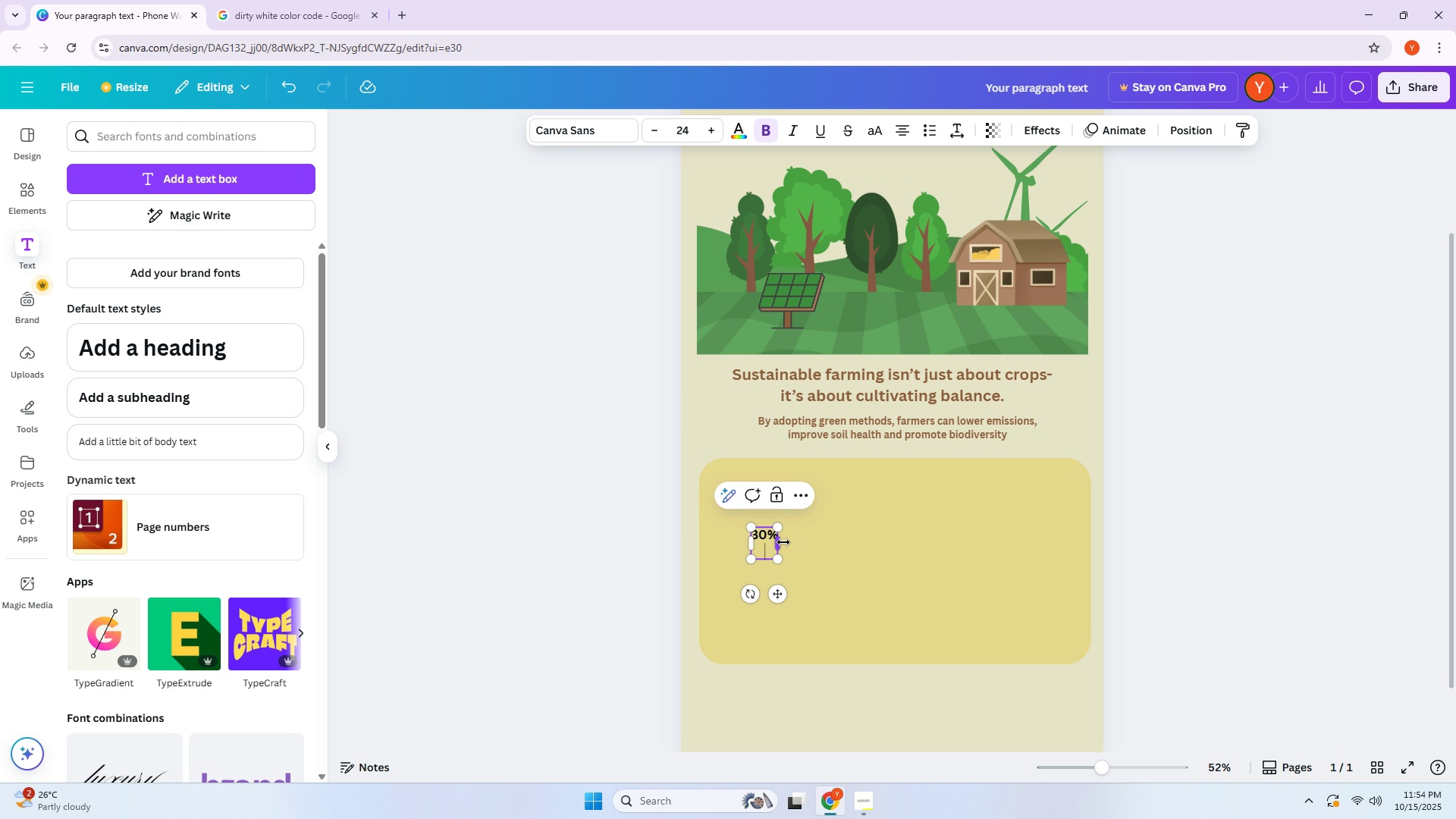 
type(RE)
key(Backspace)
key(Backspace)
type(reduction)
 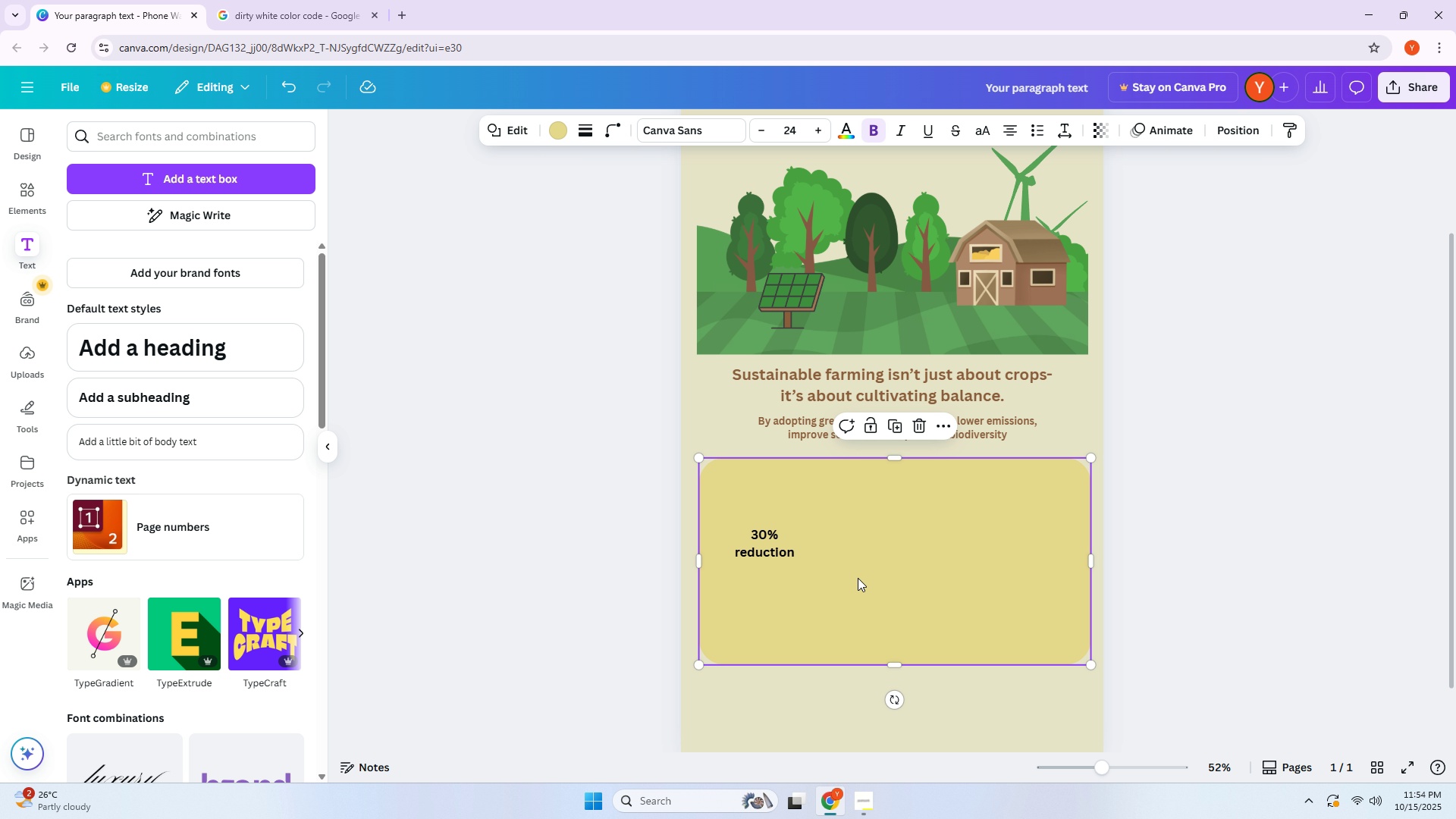 
double_click([754, 534])
 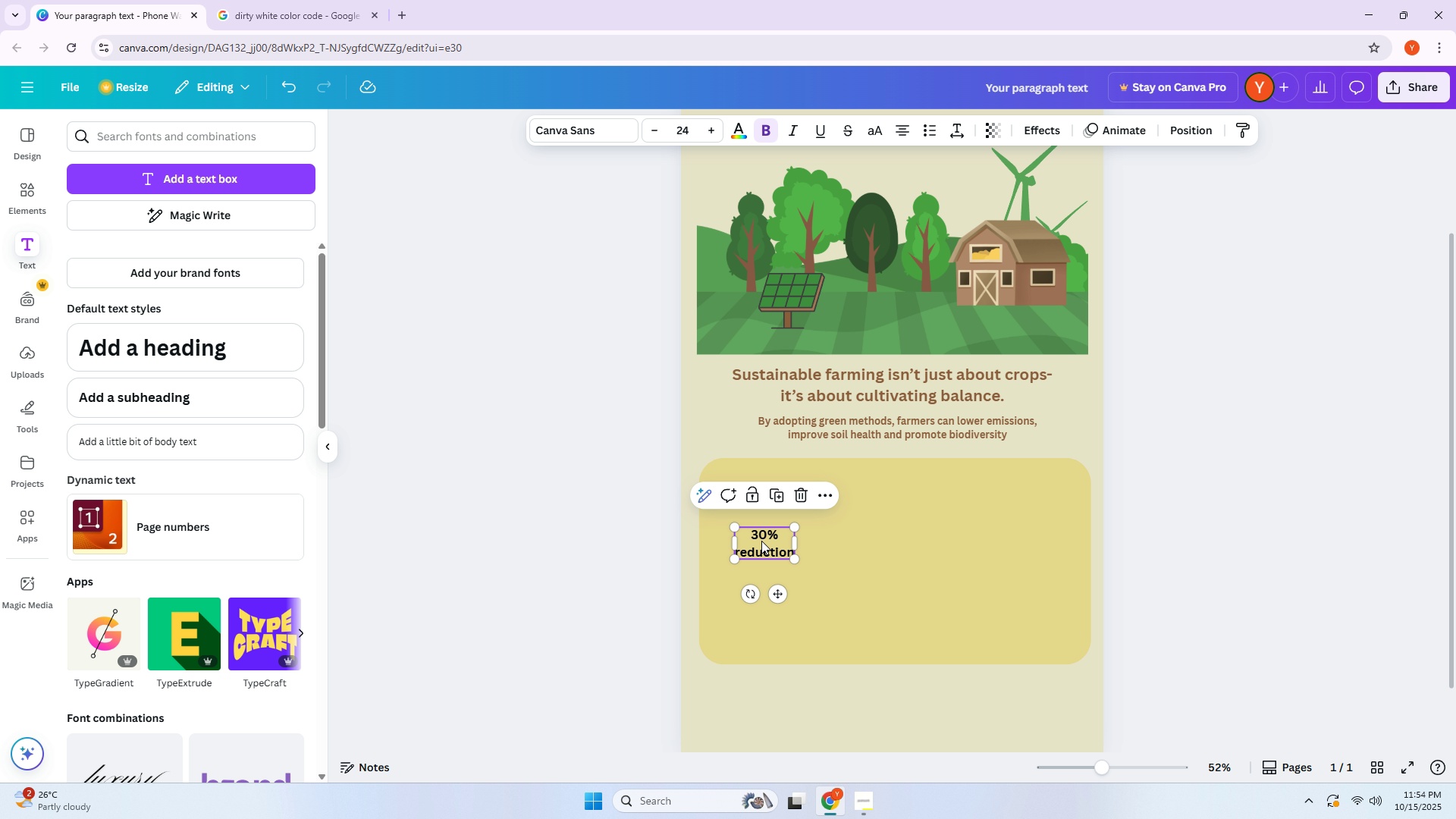 
left_click_drag(start_coordinate=[761, 541], to_coordinate=[758, 511])
 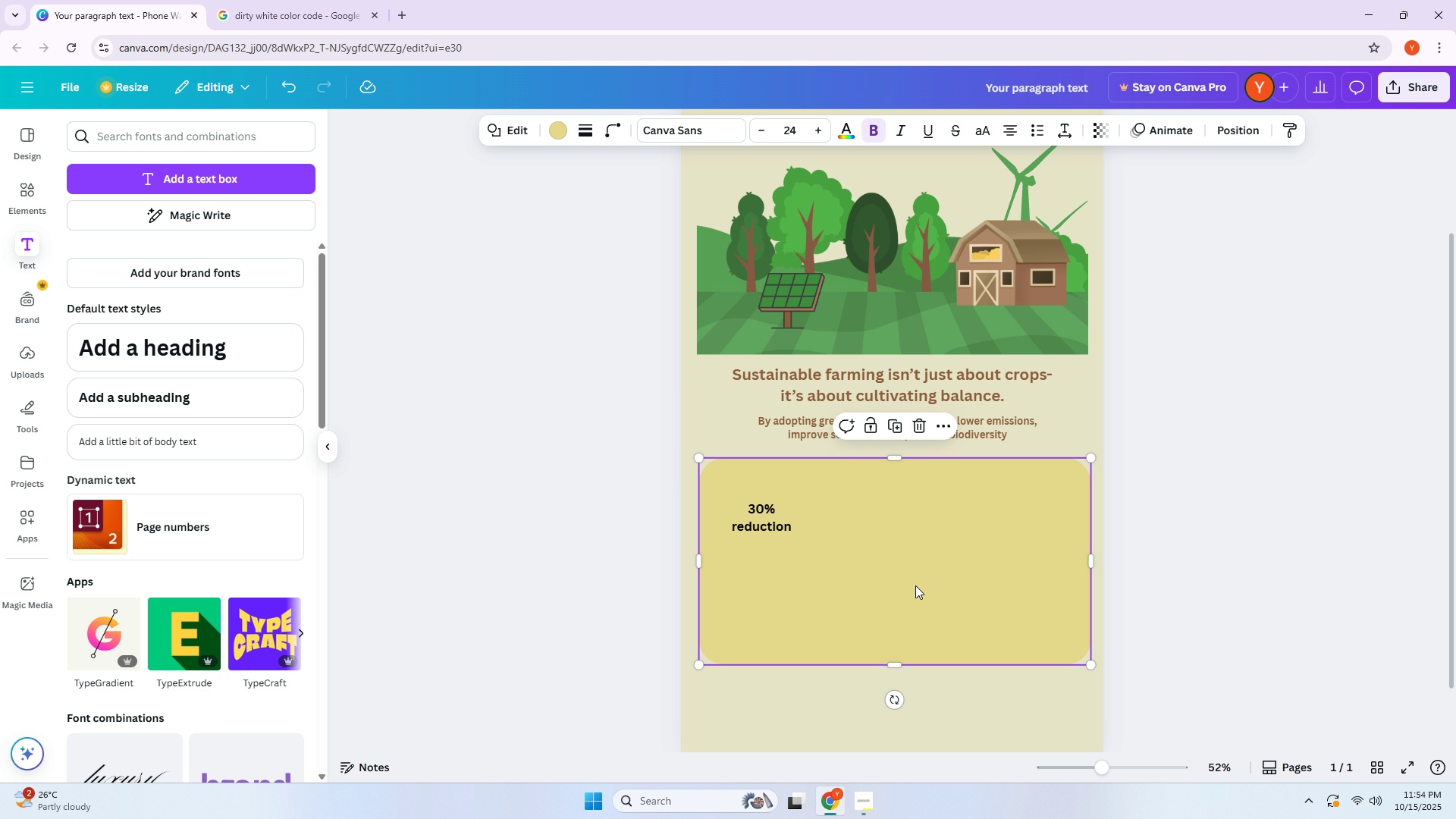 
triple_click([915, 585])
 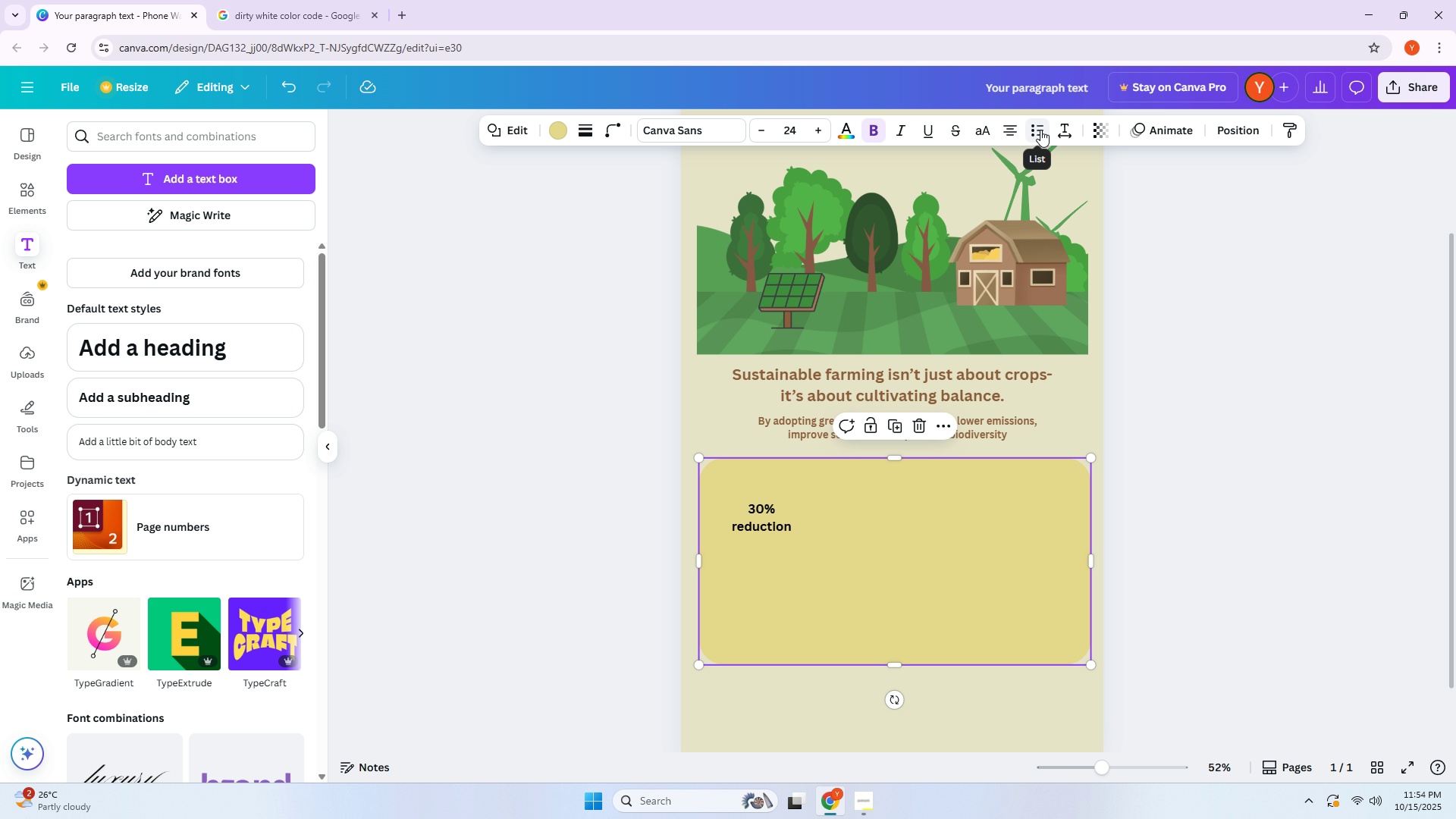 
left_click([1040, 130])
 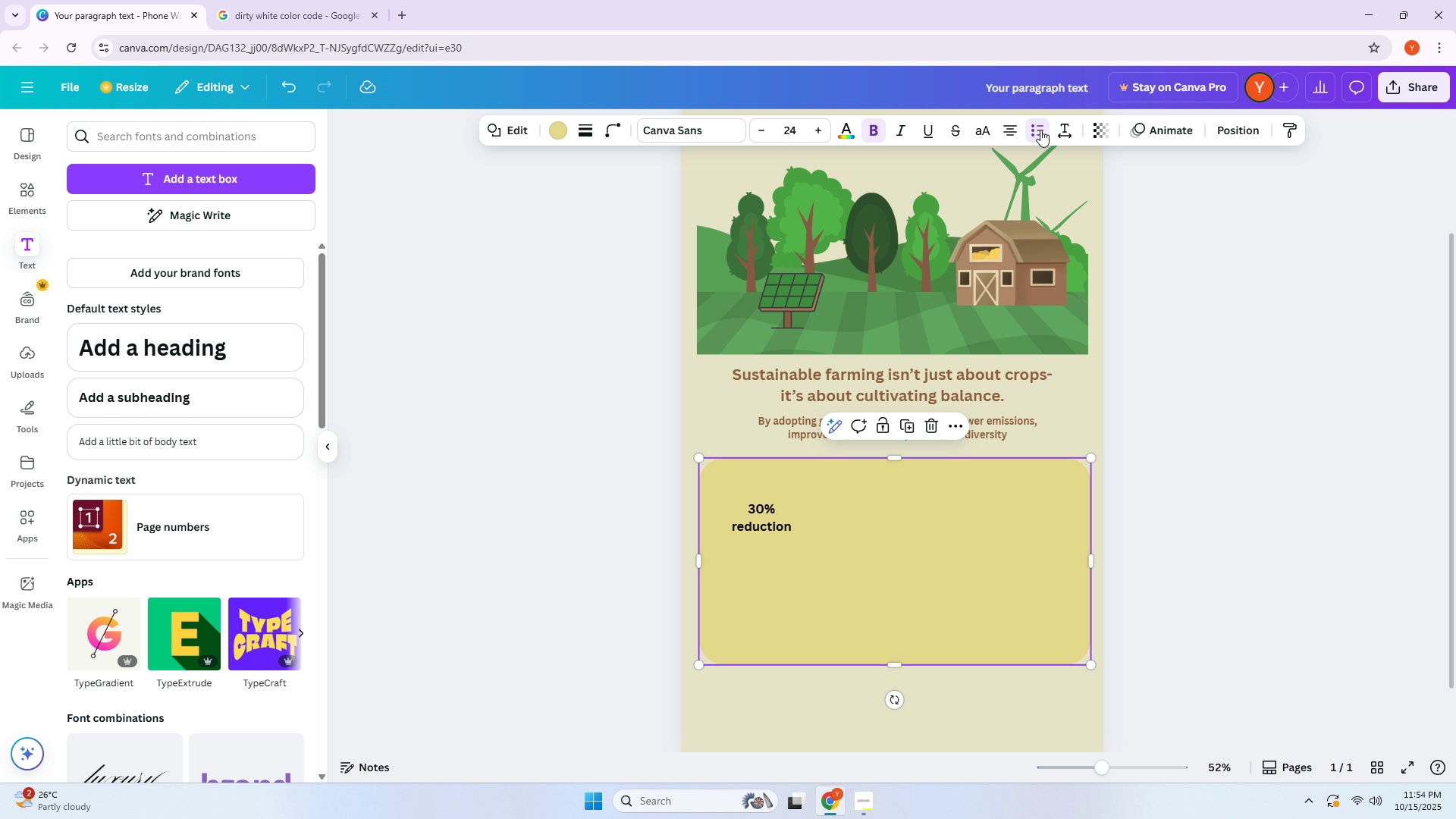 
key(Control+ControlLeft)
 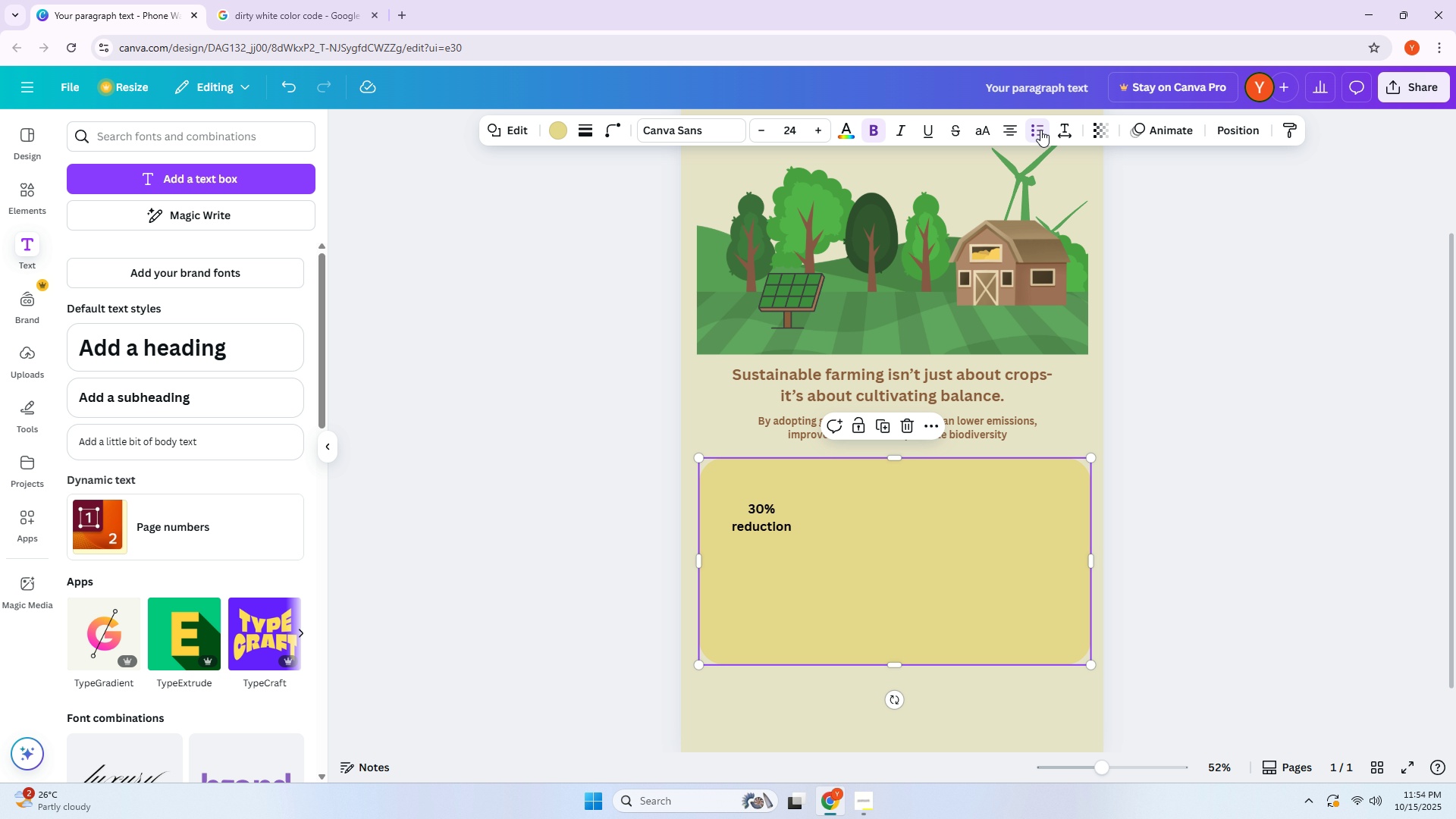 
key(Control+Z)
 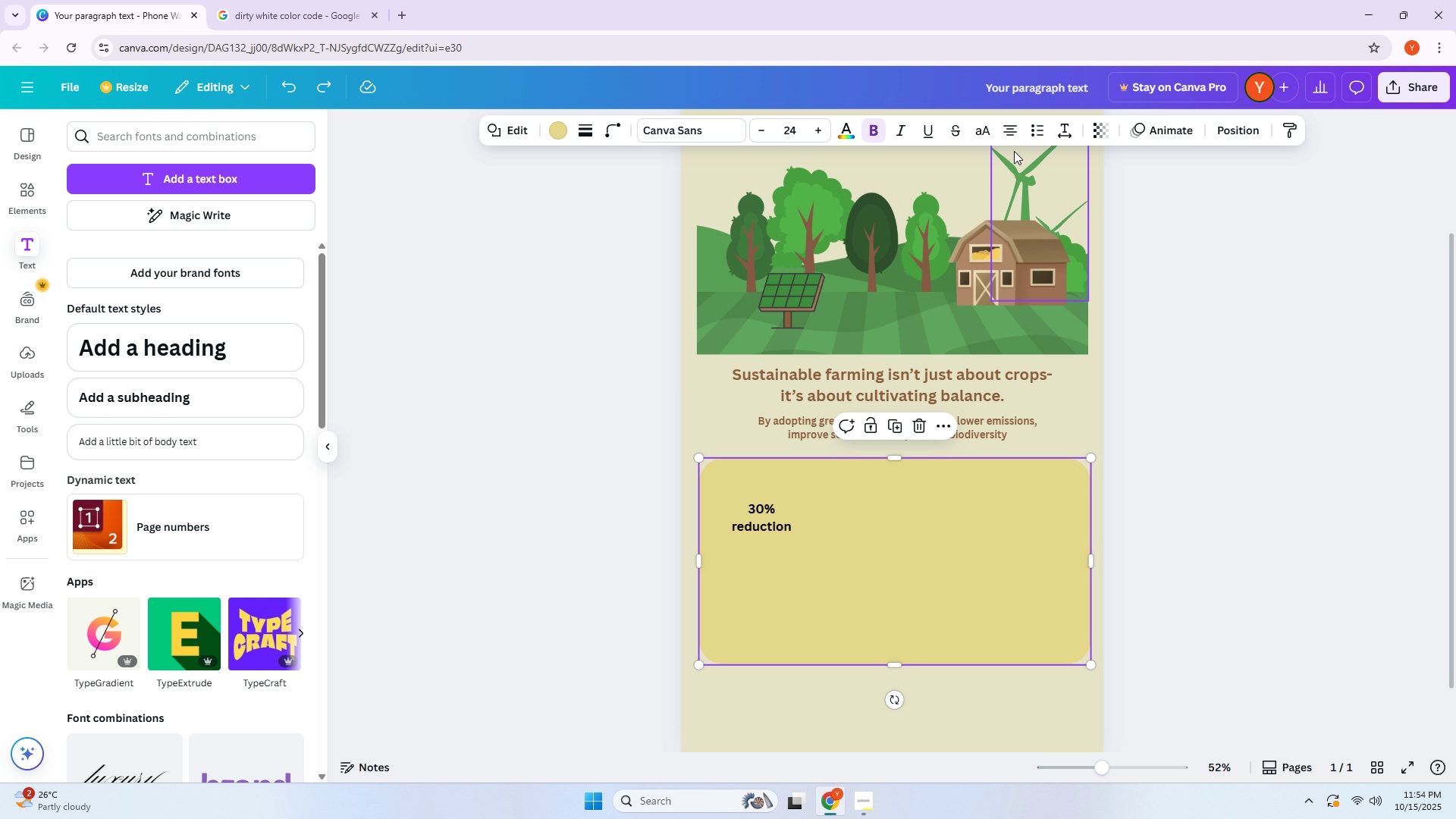 
mouse_move([928, 130])
 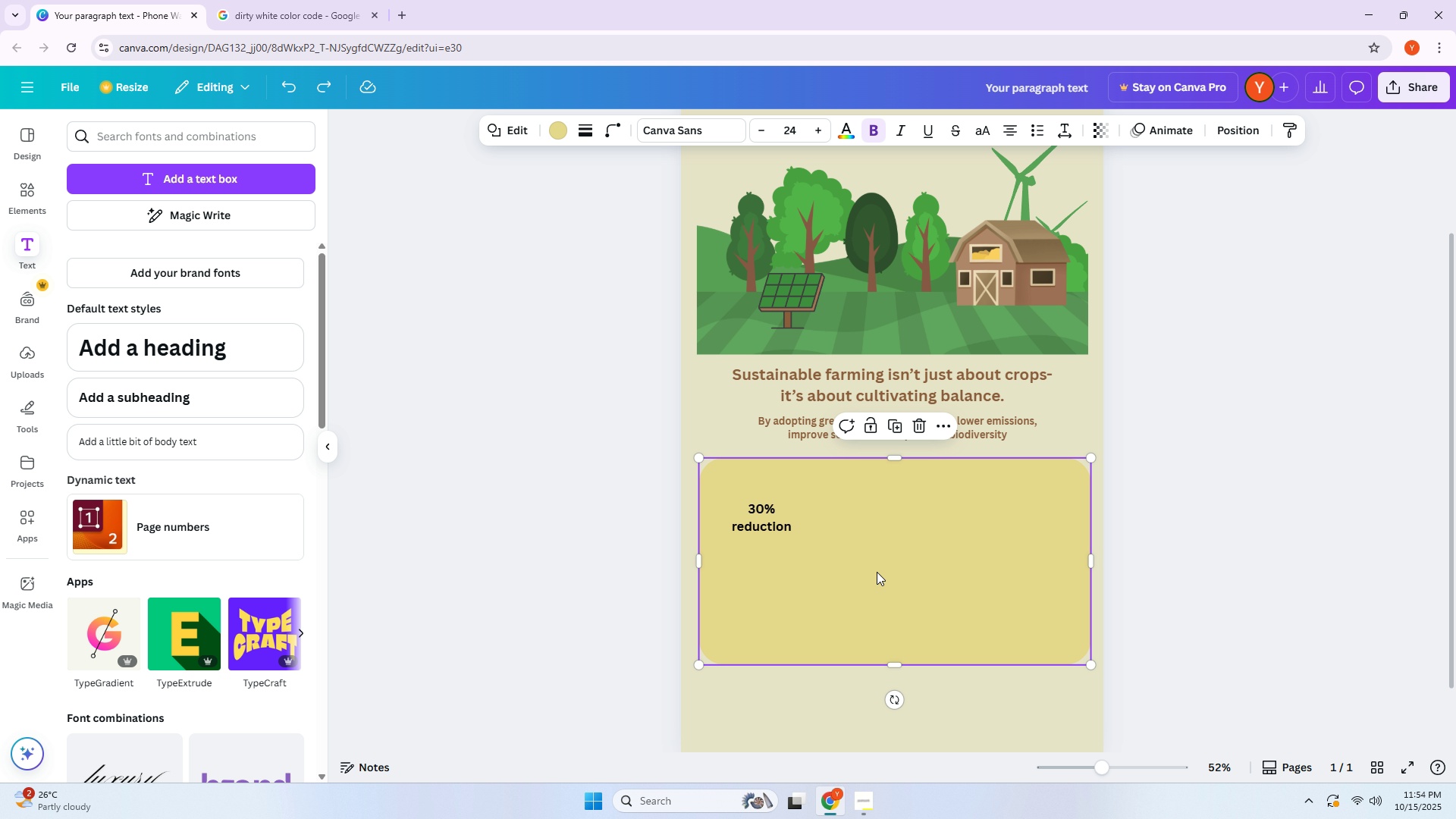 
left_click([795, 702])
 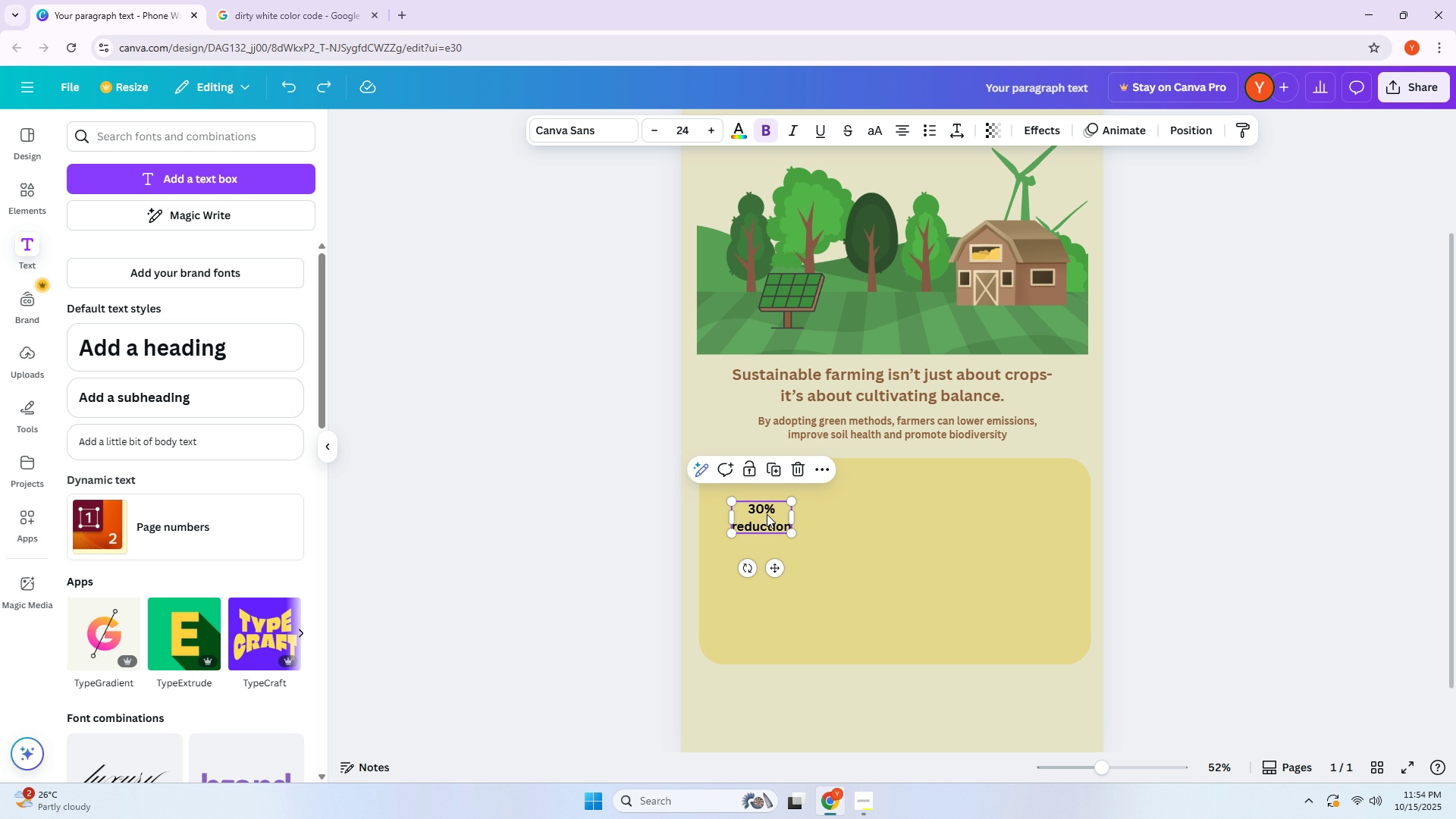 
double_click([767, 514])
 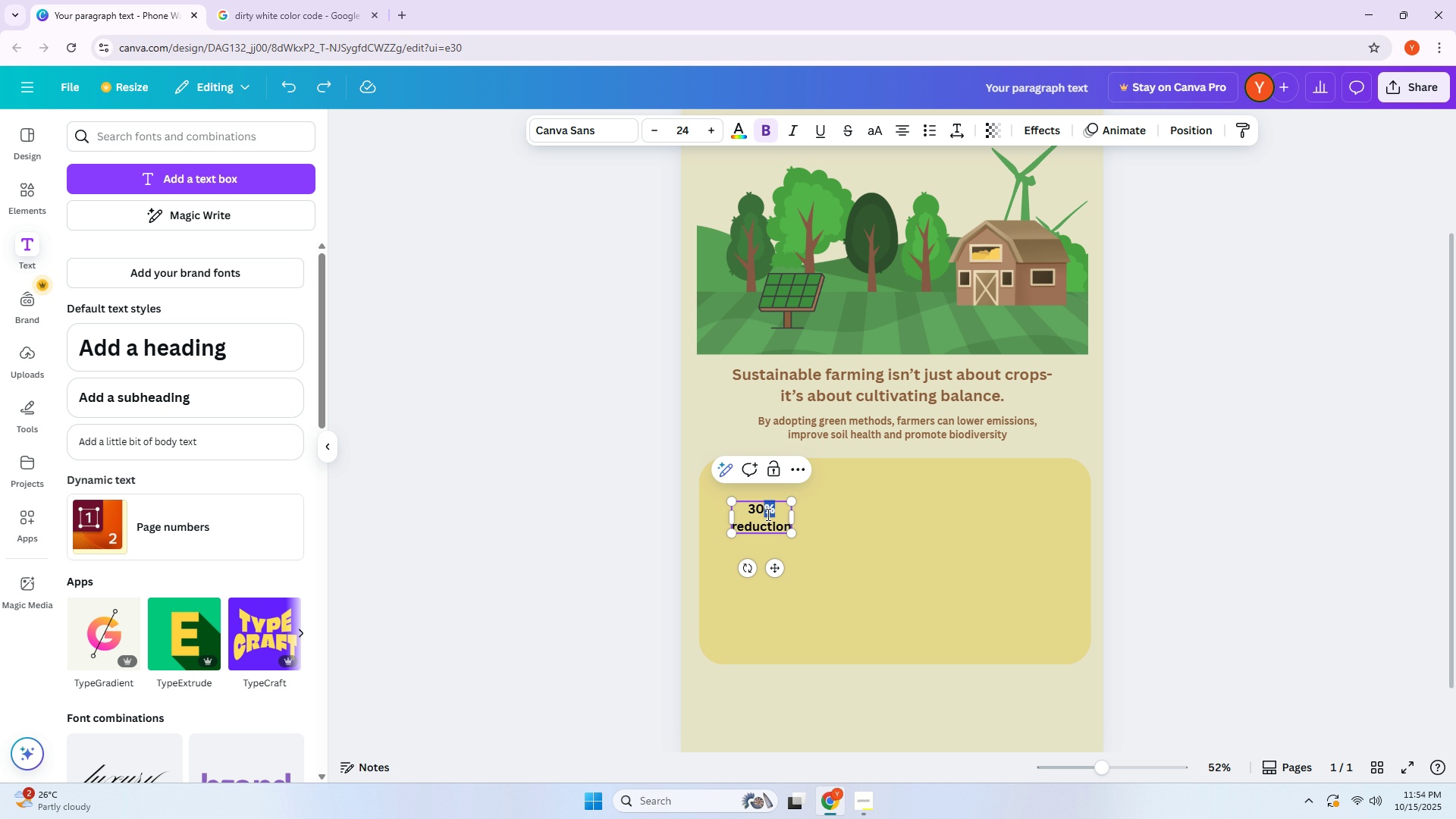 
triple_click([767, 514])
 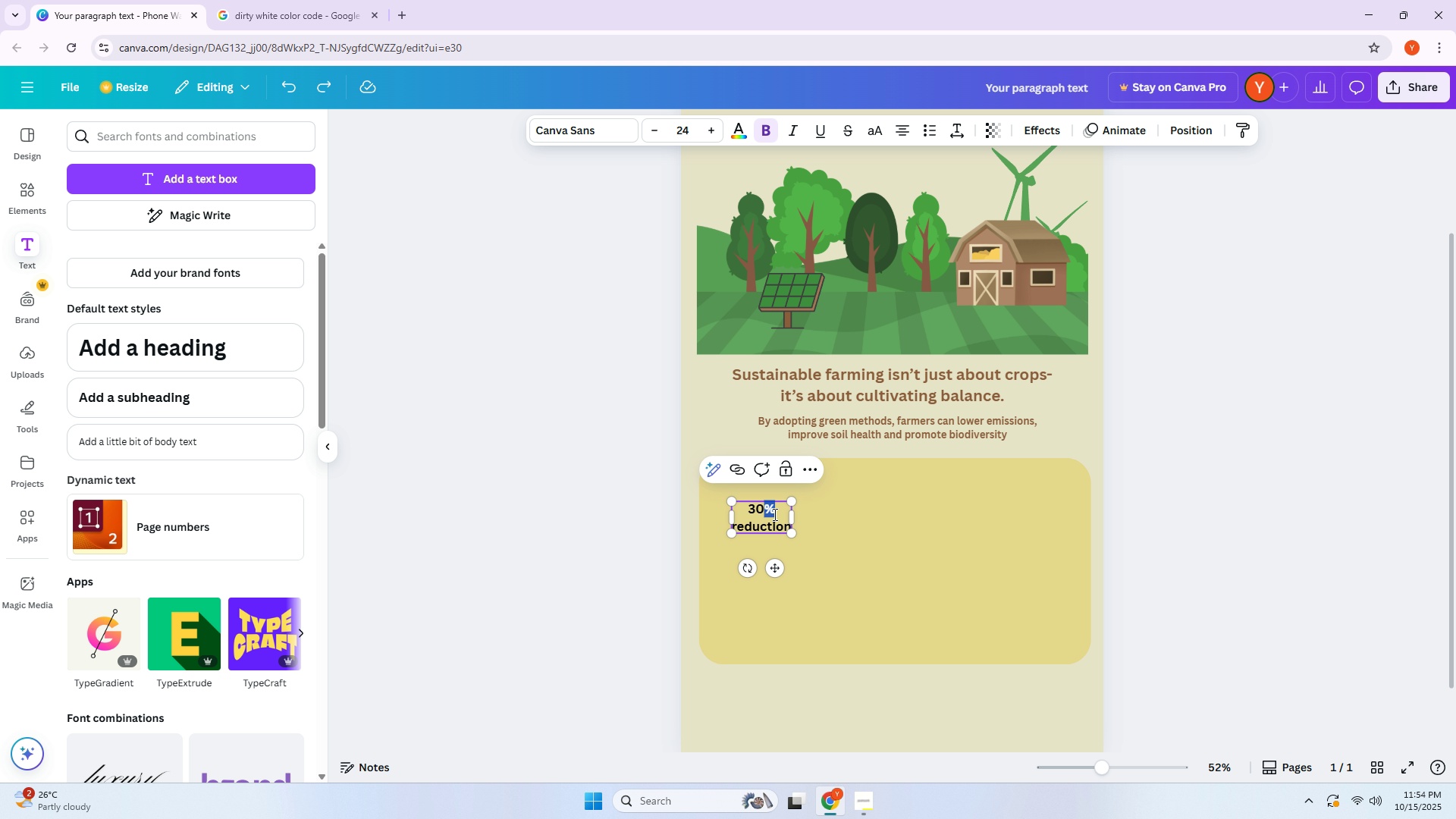 
left_click([774, 514])
 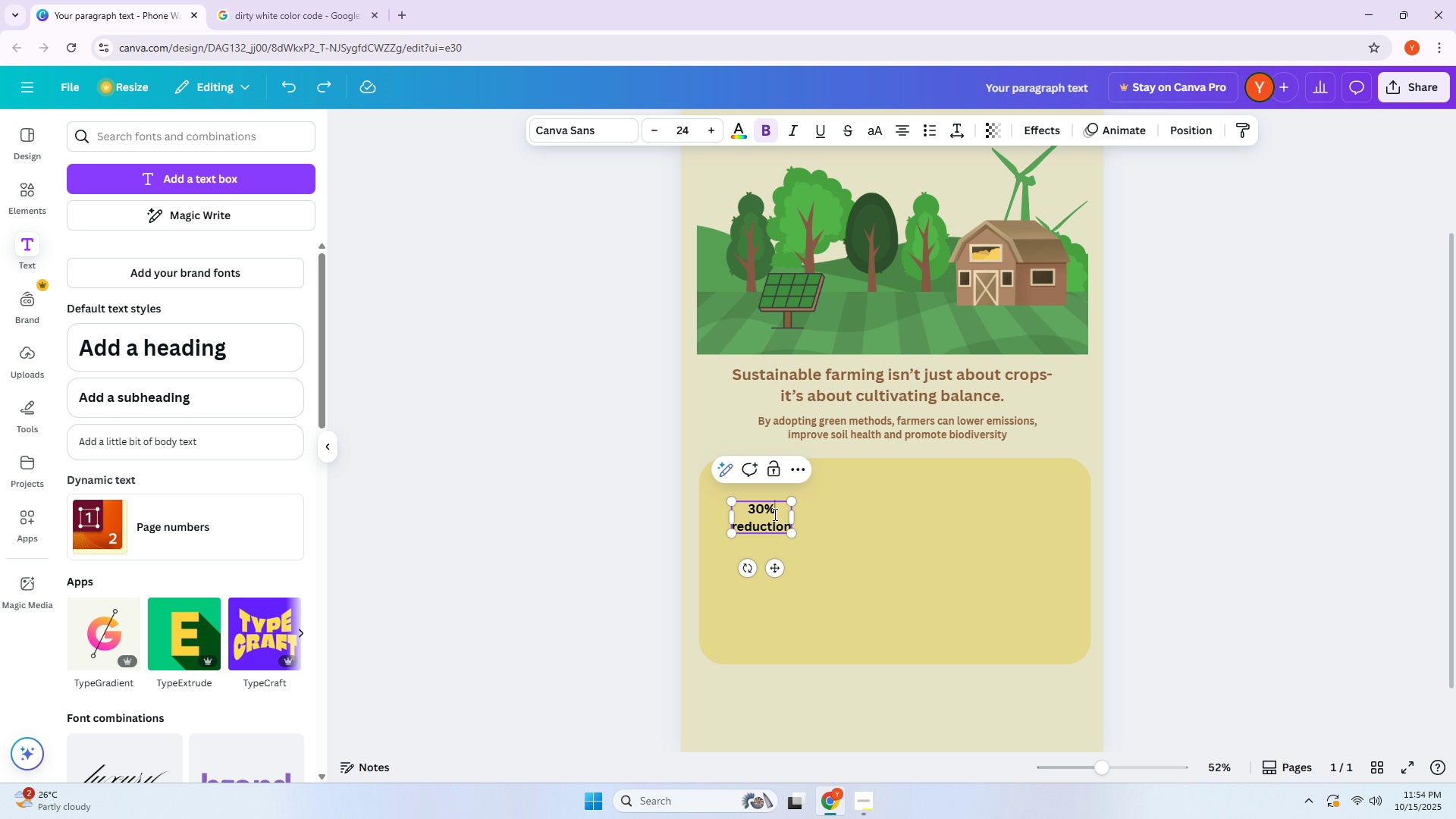 
left_click_drag(start_coordinate=[774, 514], to_coordinate=[745, 514])
 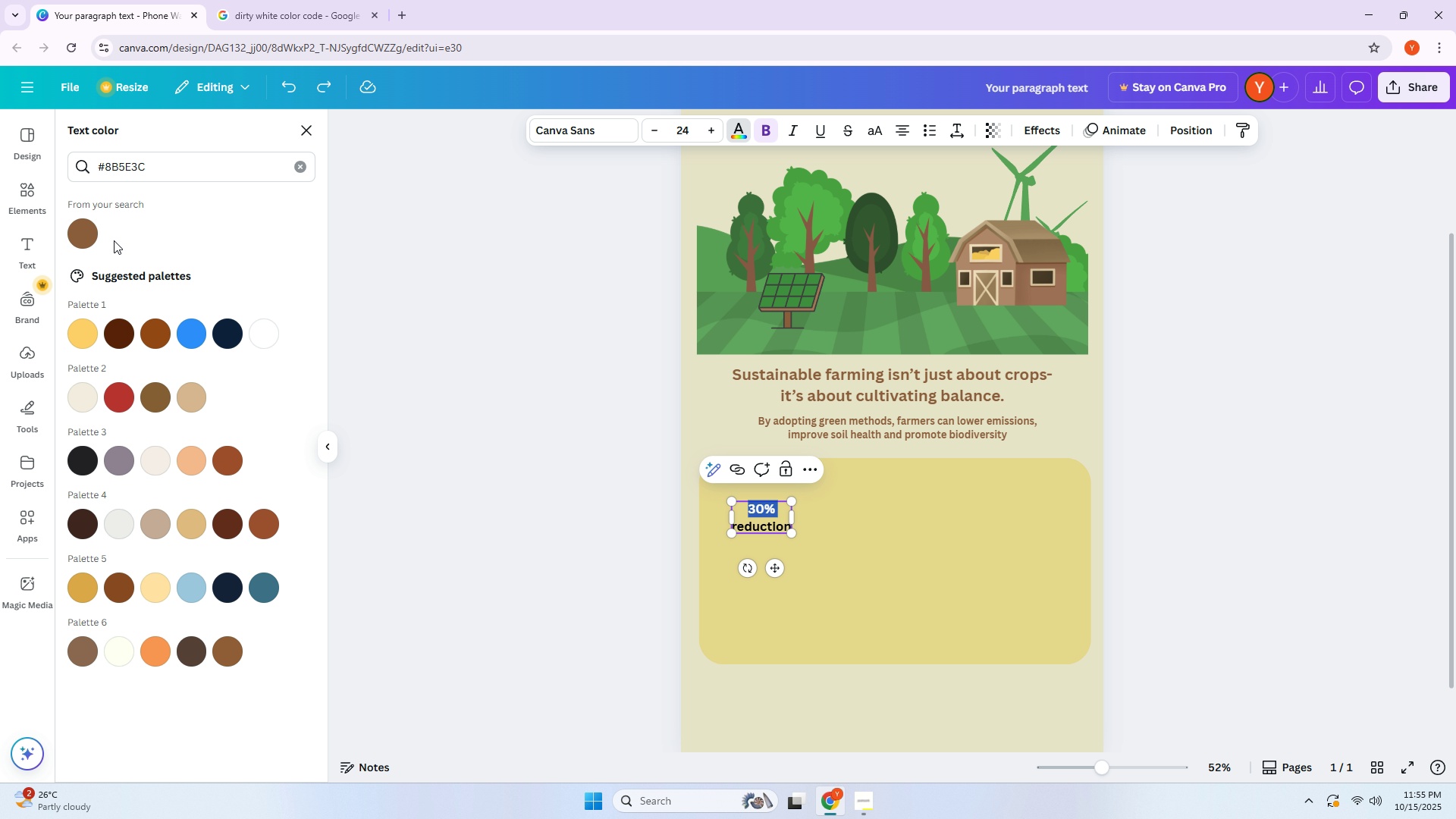 
left_click([305, 165])
 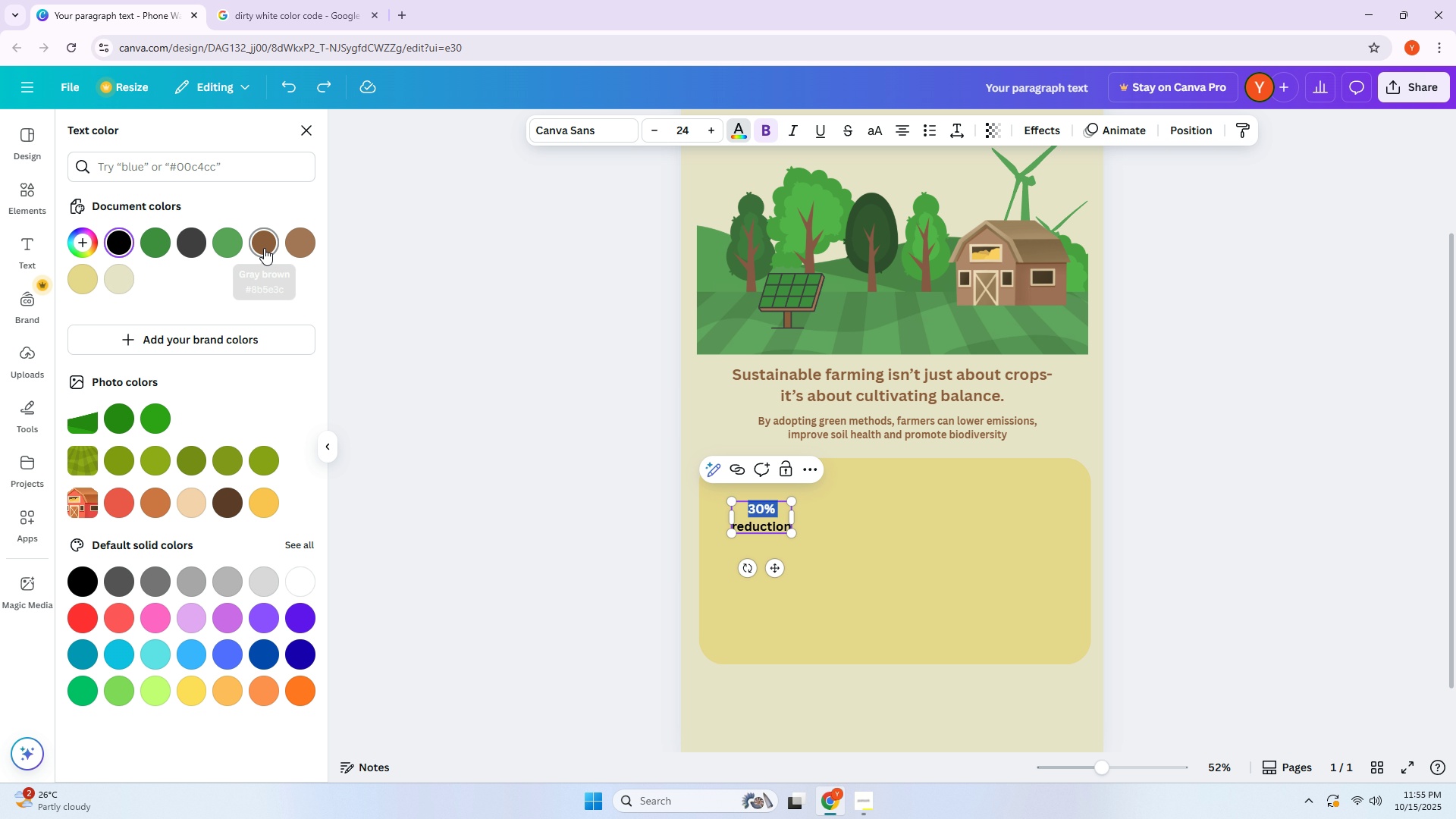 
left_click([303, 244])
 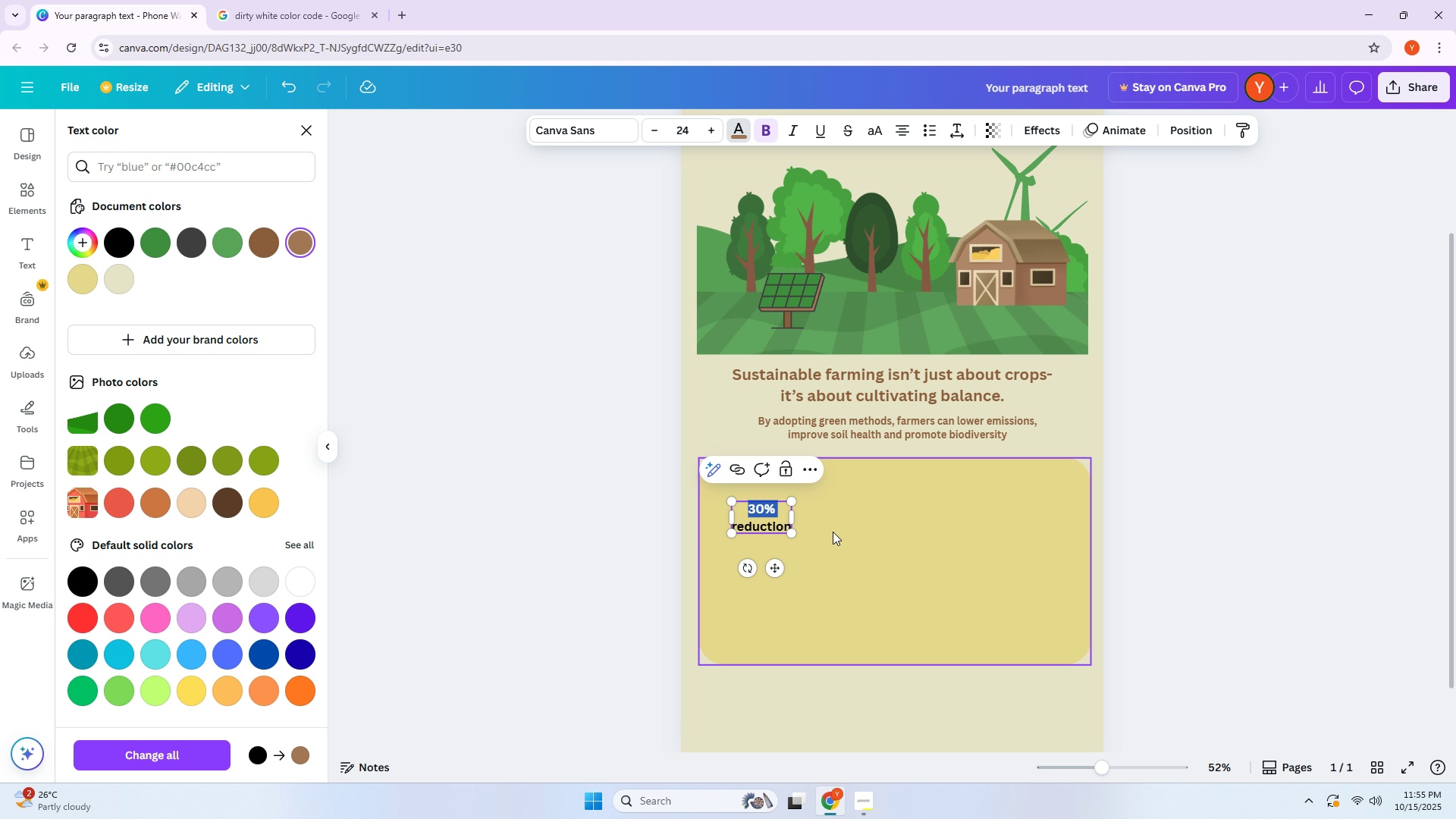 
left_click([836, 532])
 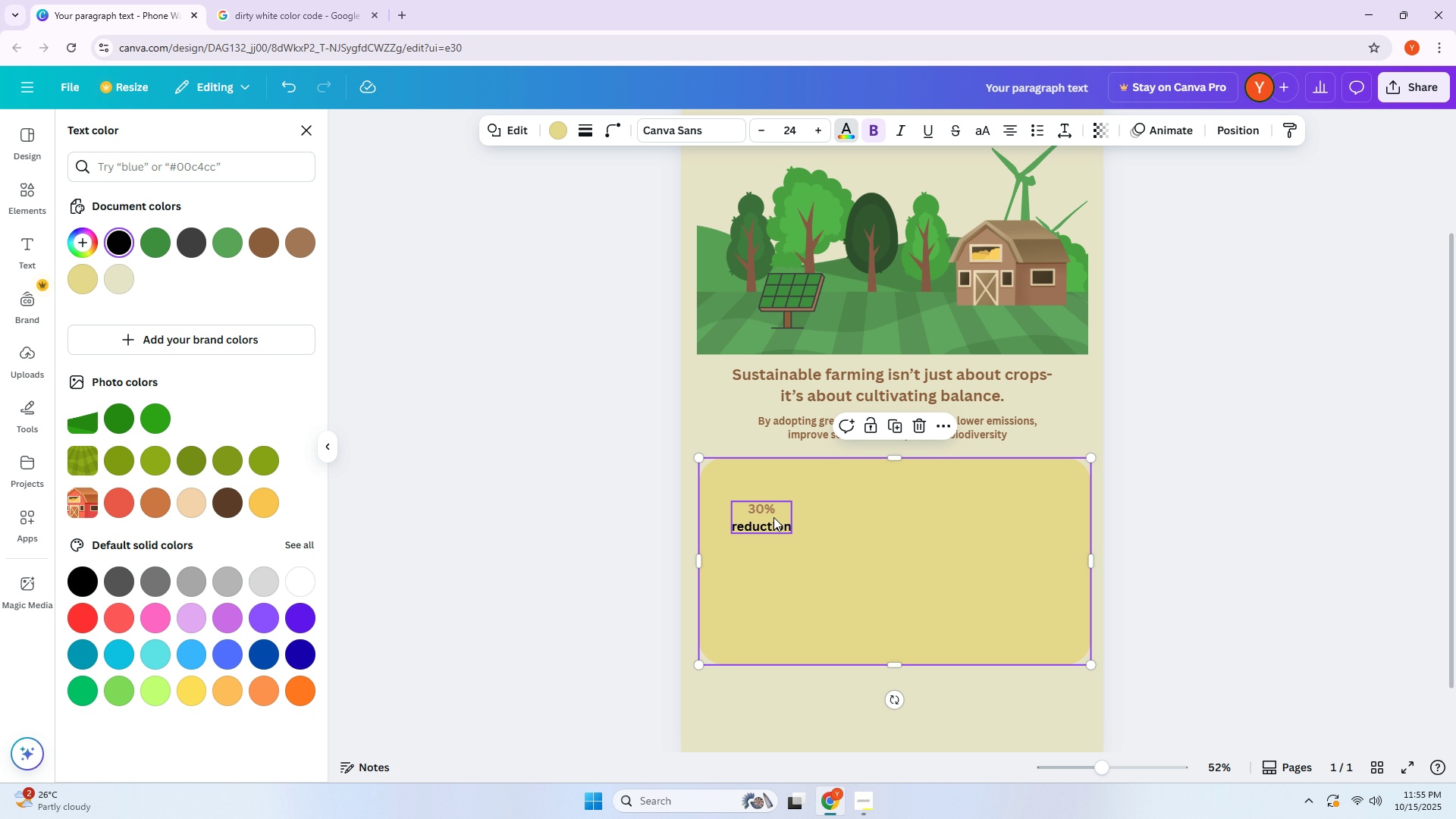 
double_click([771, 514])
 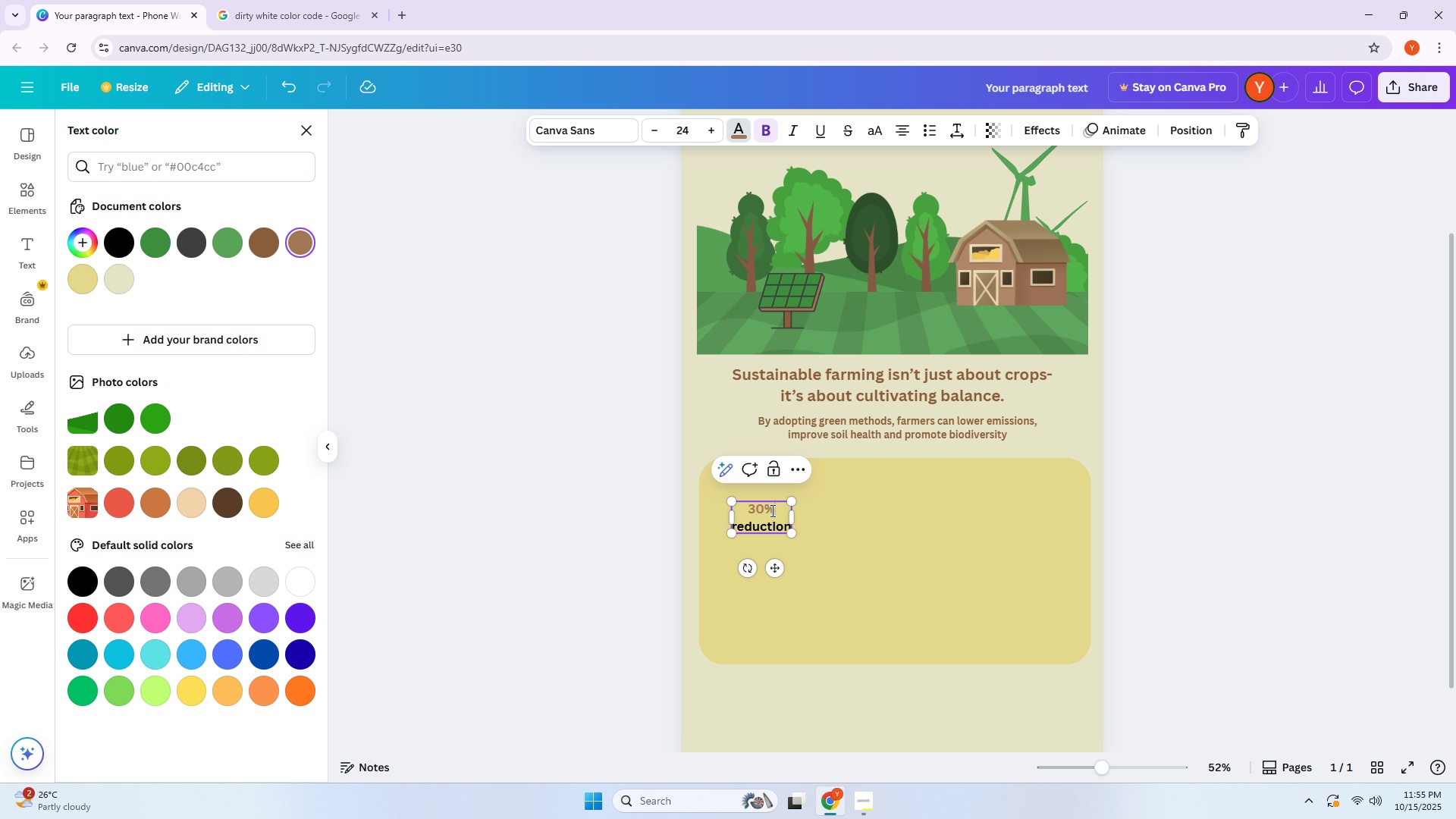 
left_click_drag(start_coordinate=[771, 510], to_coordinate=[736, 510])
 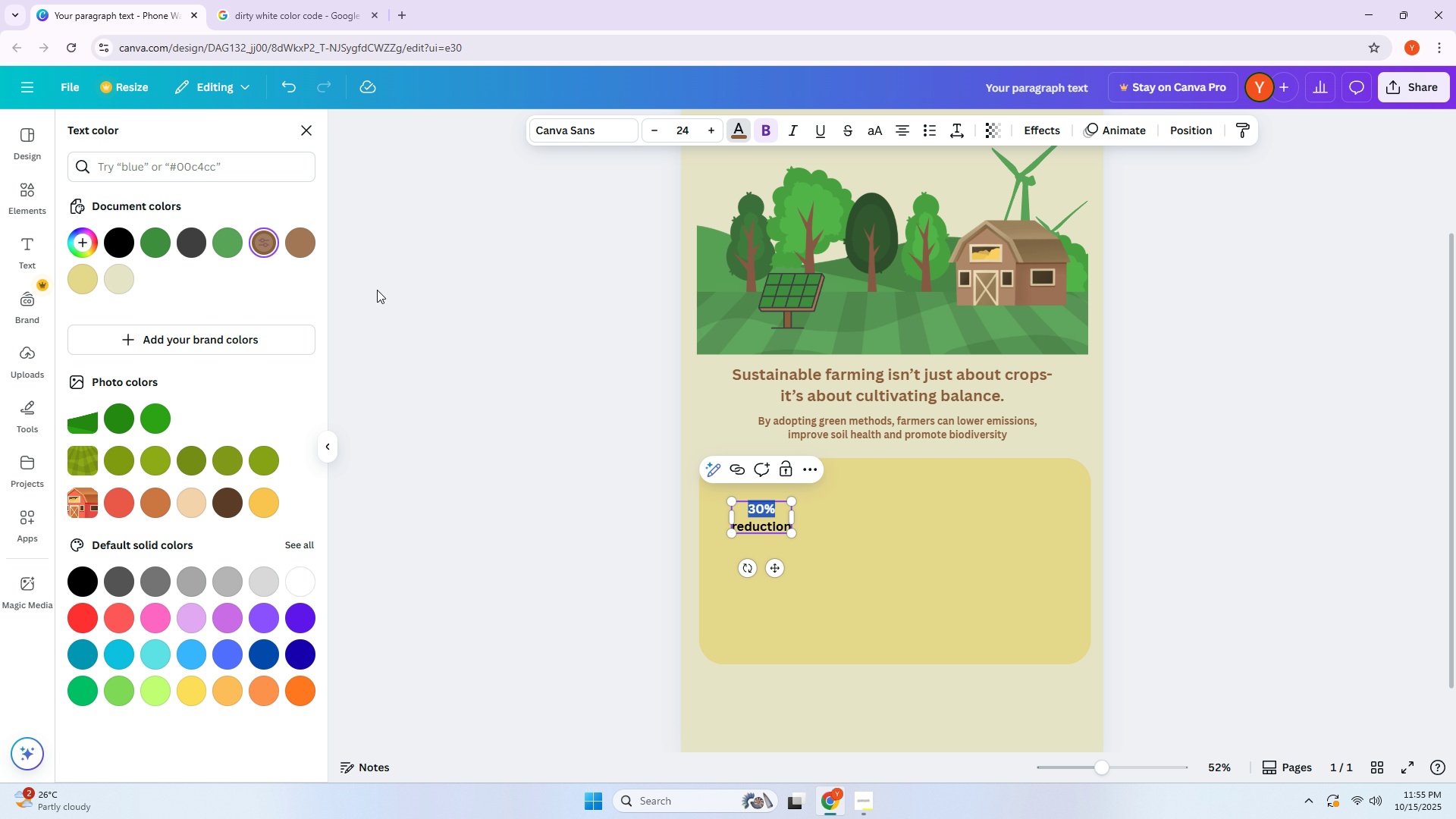 
double_click([934, 577])
 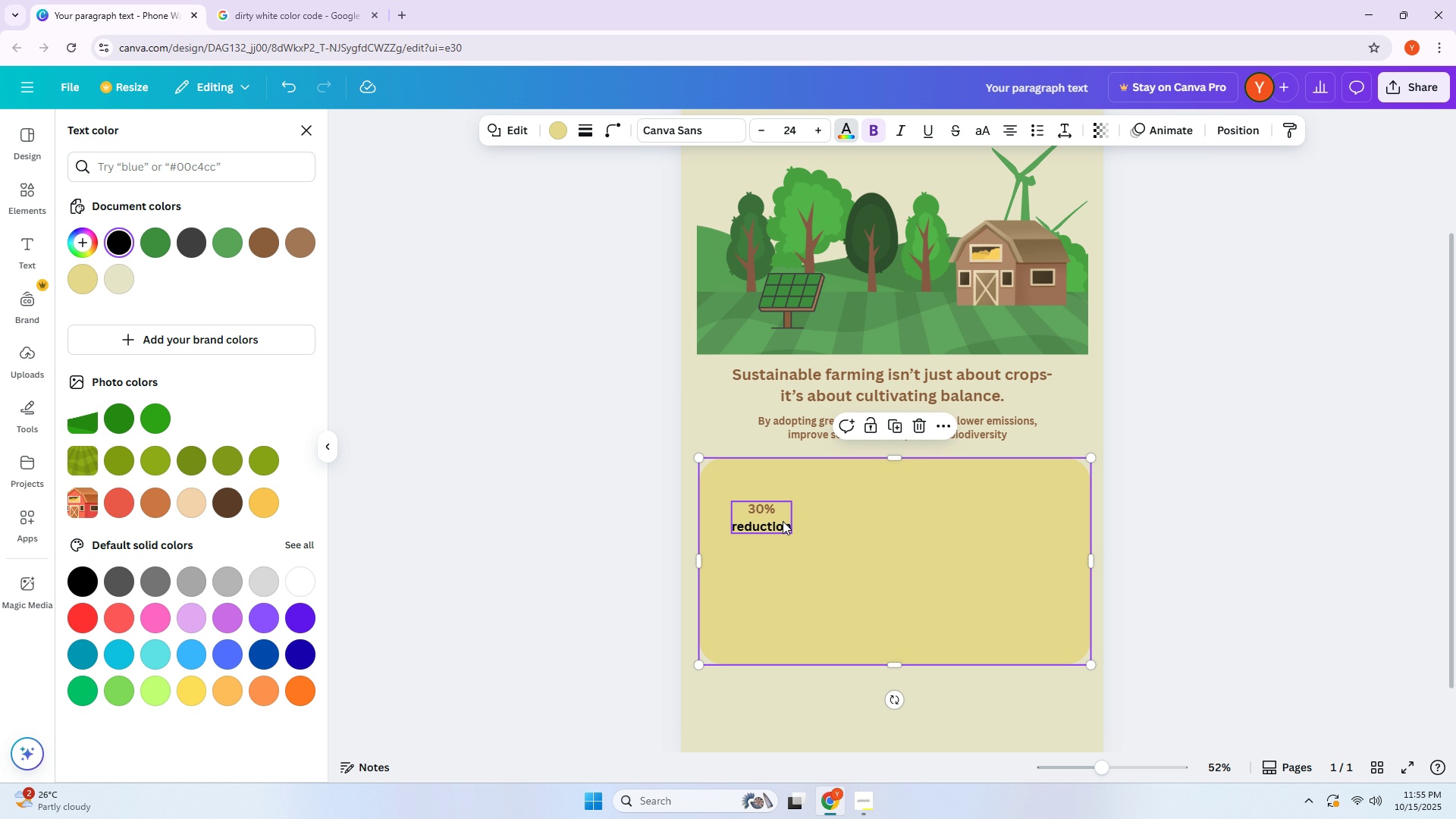 
left_click_drag(start_coordinate=[774, 515], to_coordinate=[767, 497])
 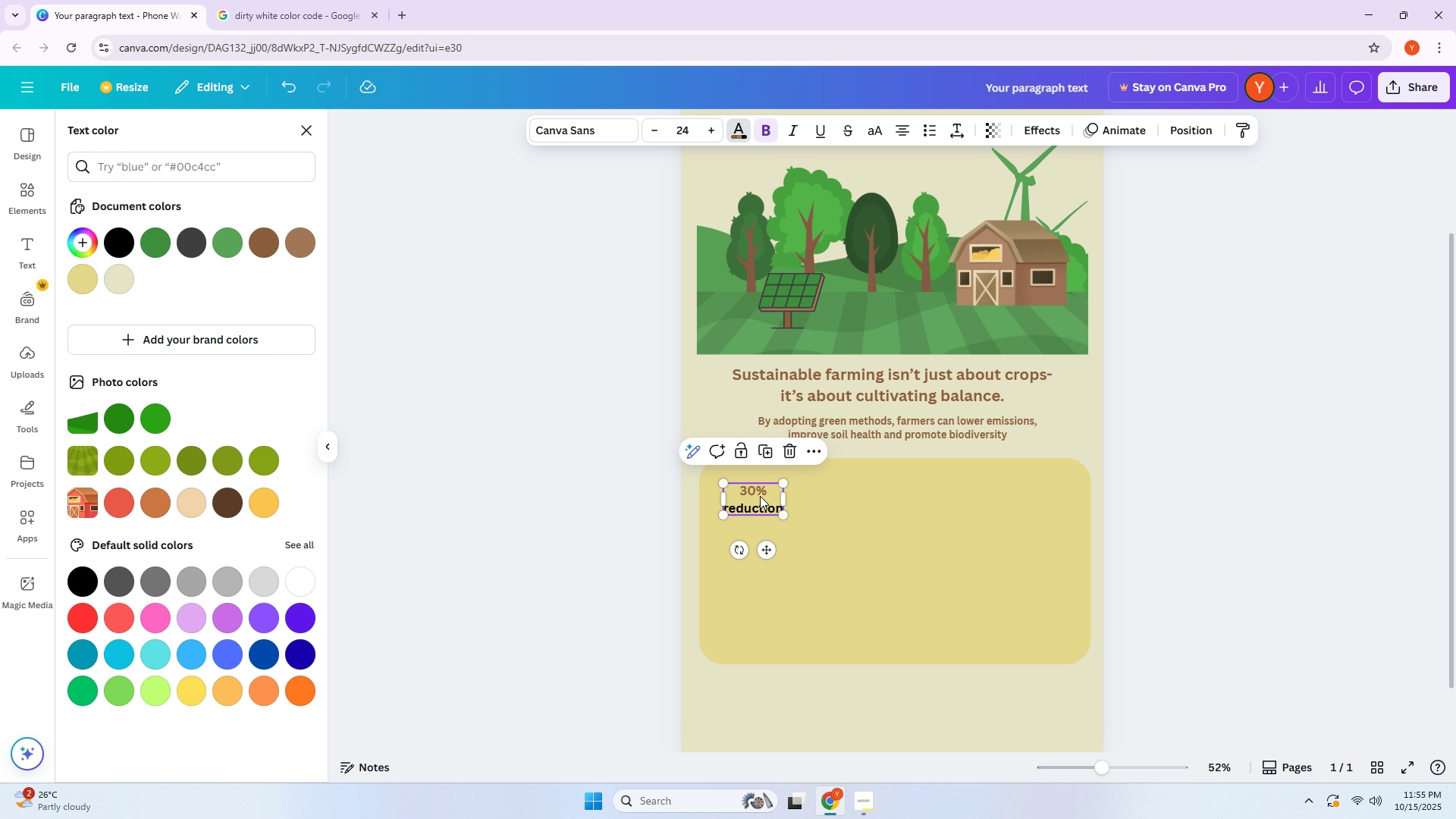 
double_click([748, 491])
 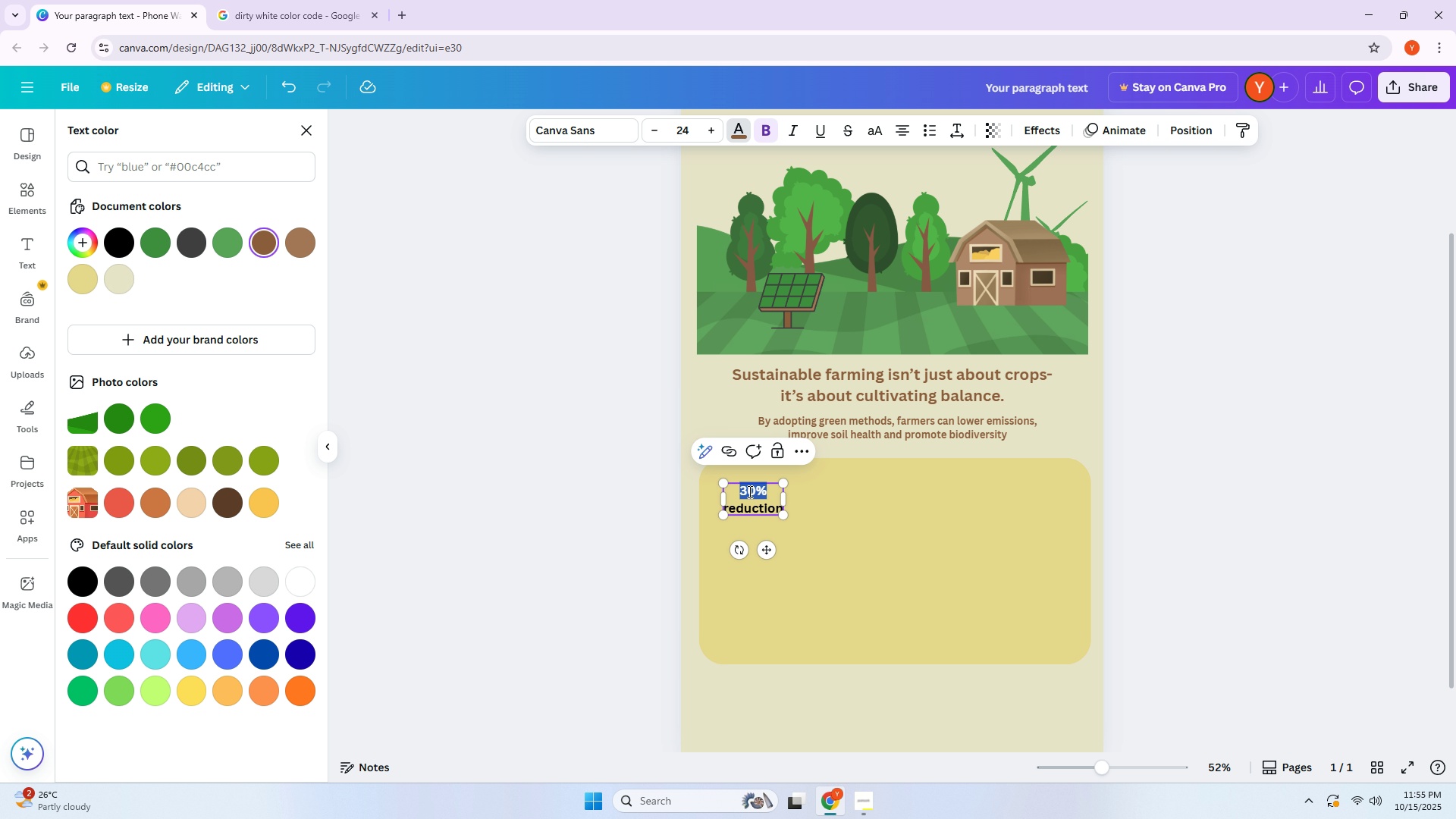 
triple_click([748, 491])
 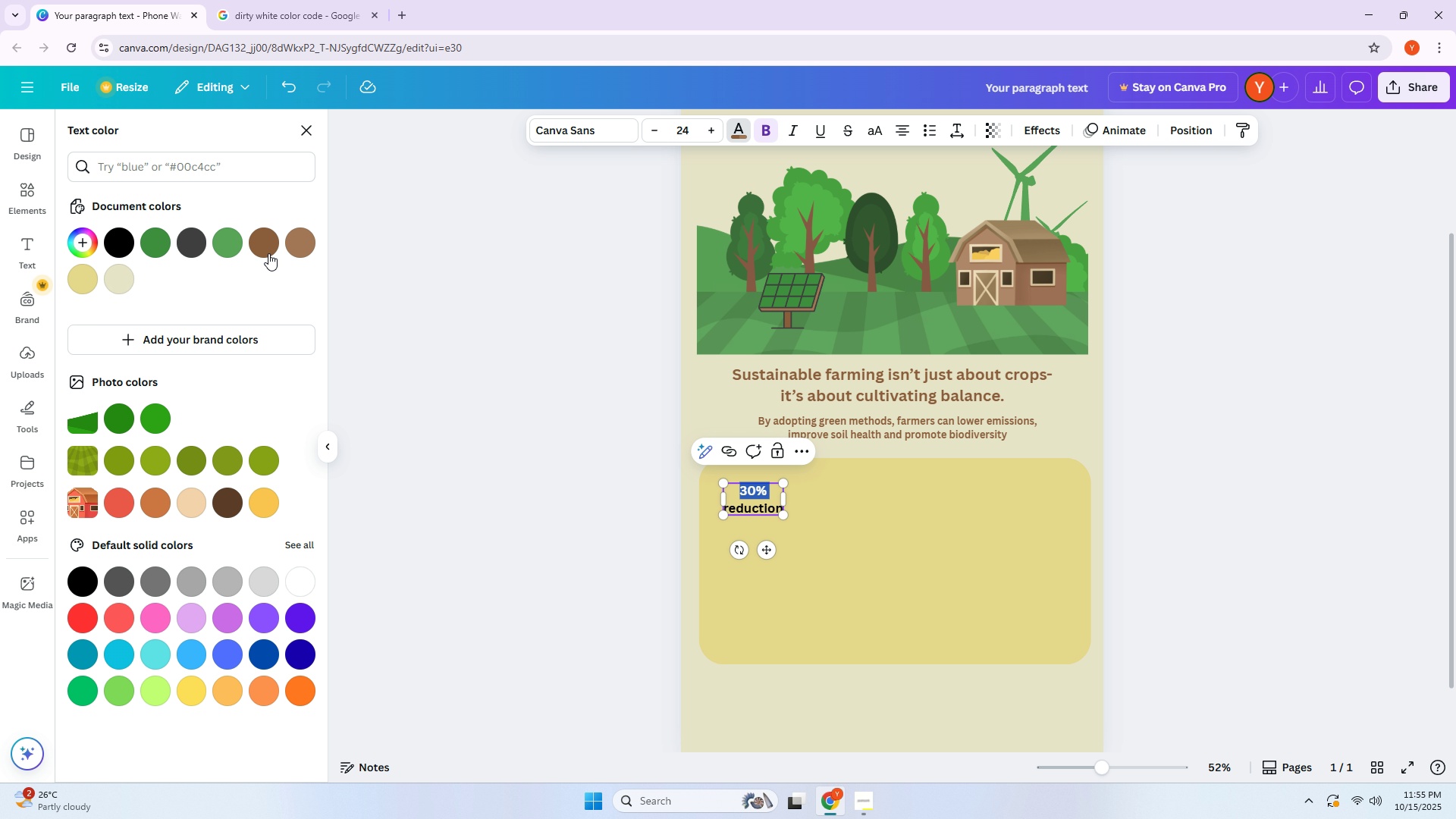 
left_click([261, 249])
 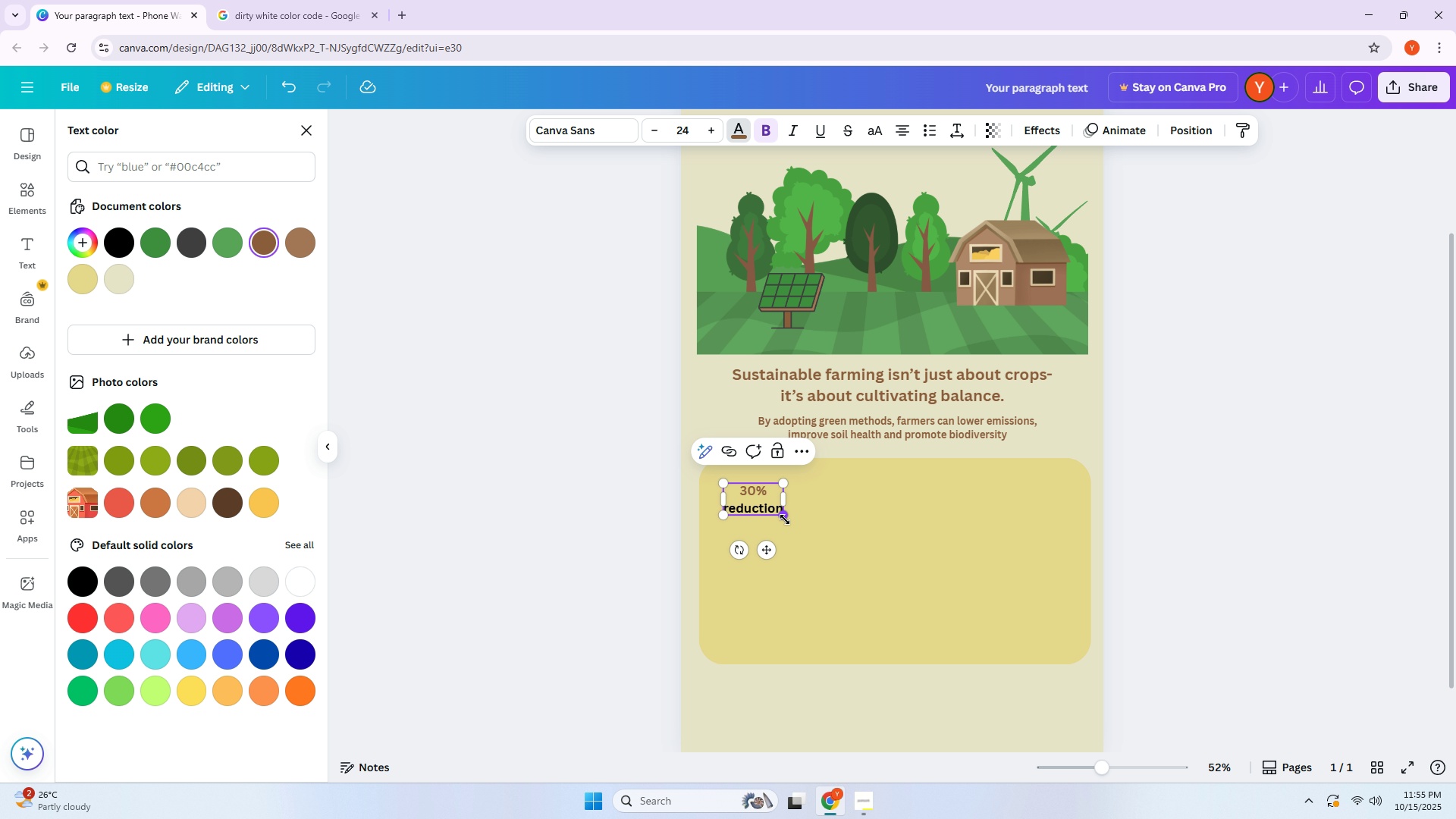 
left_click_drag(start_coordinate=[780, 512], to_coordinate=[800, 527])
 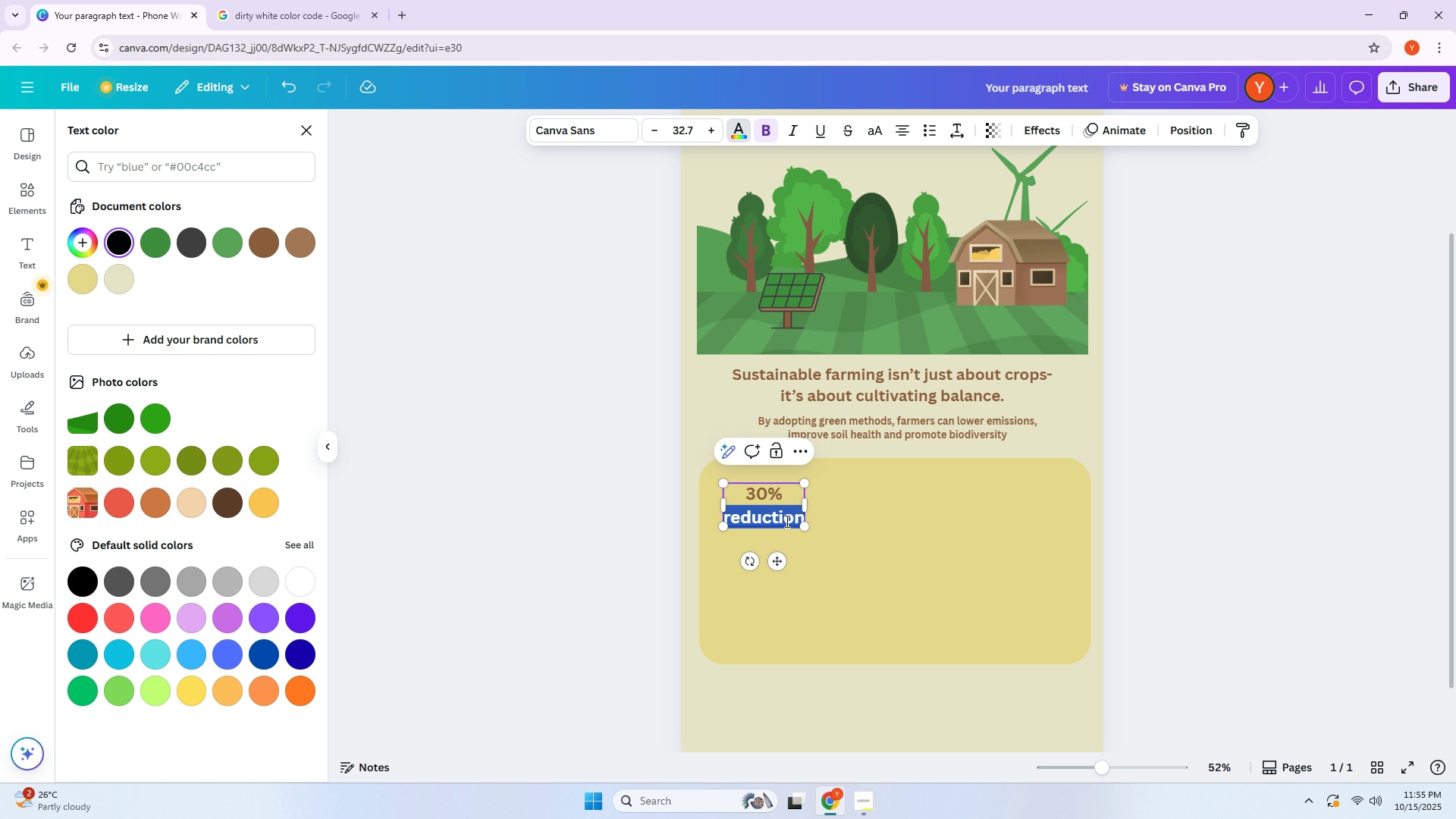 
double_click([786, 521])
 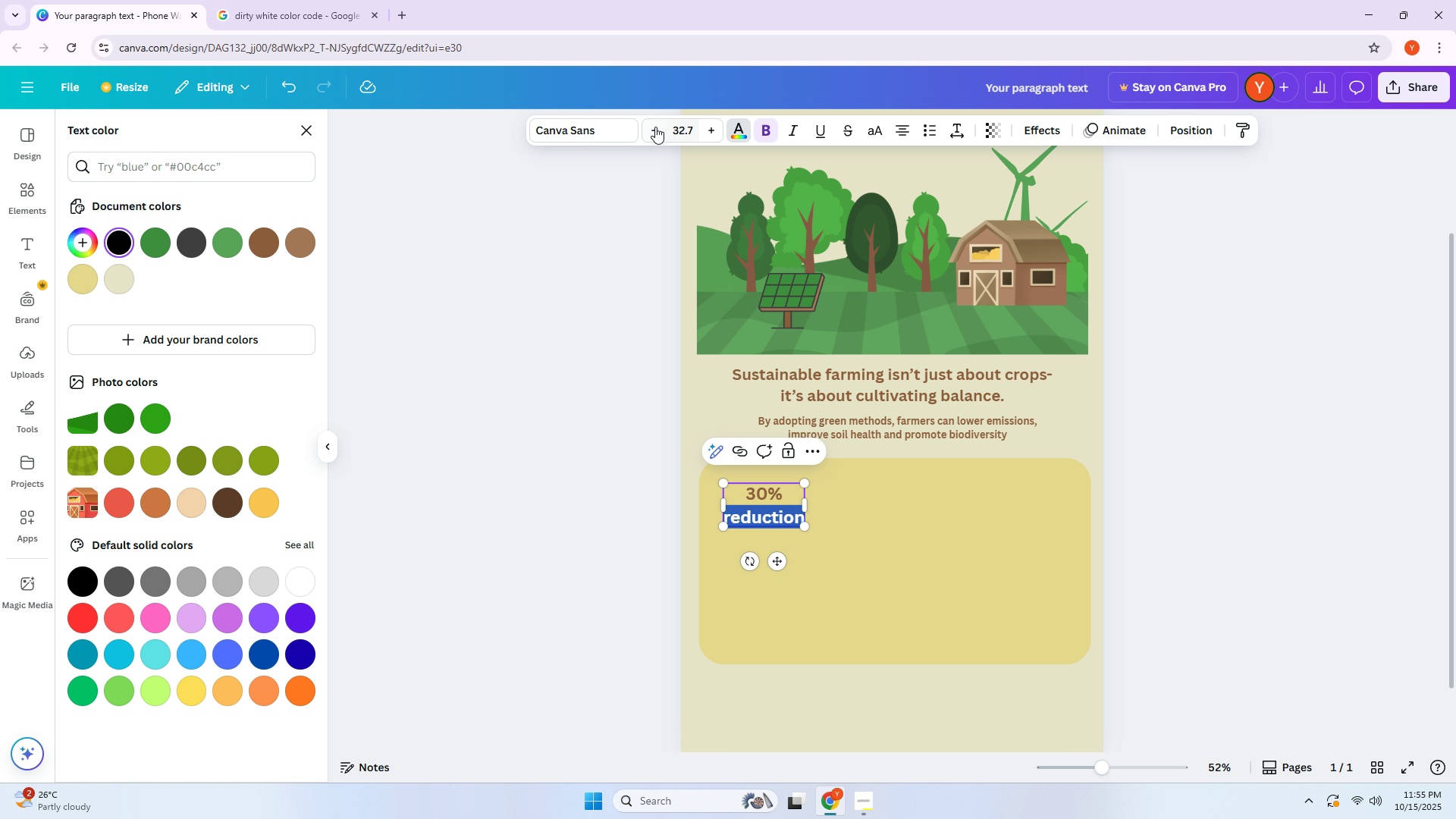 
double_click([653, 127])
 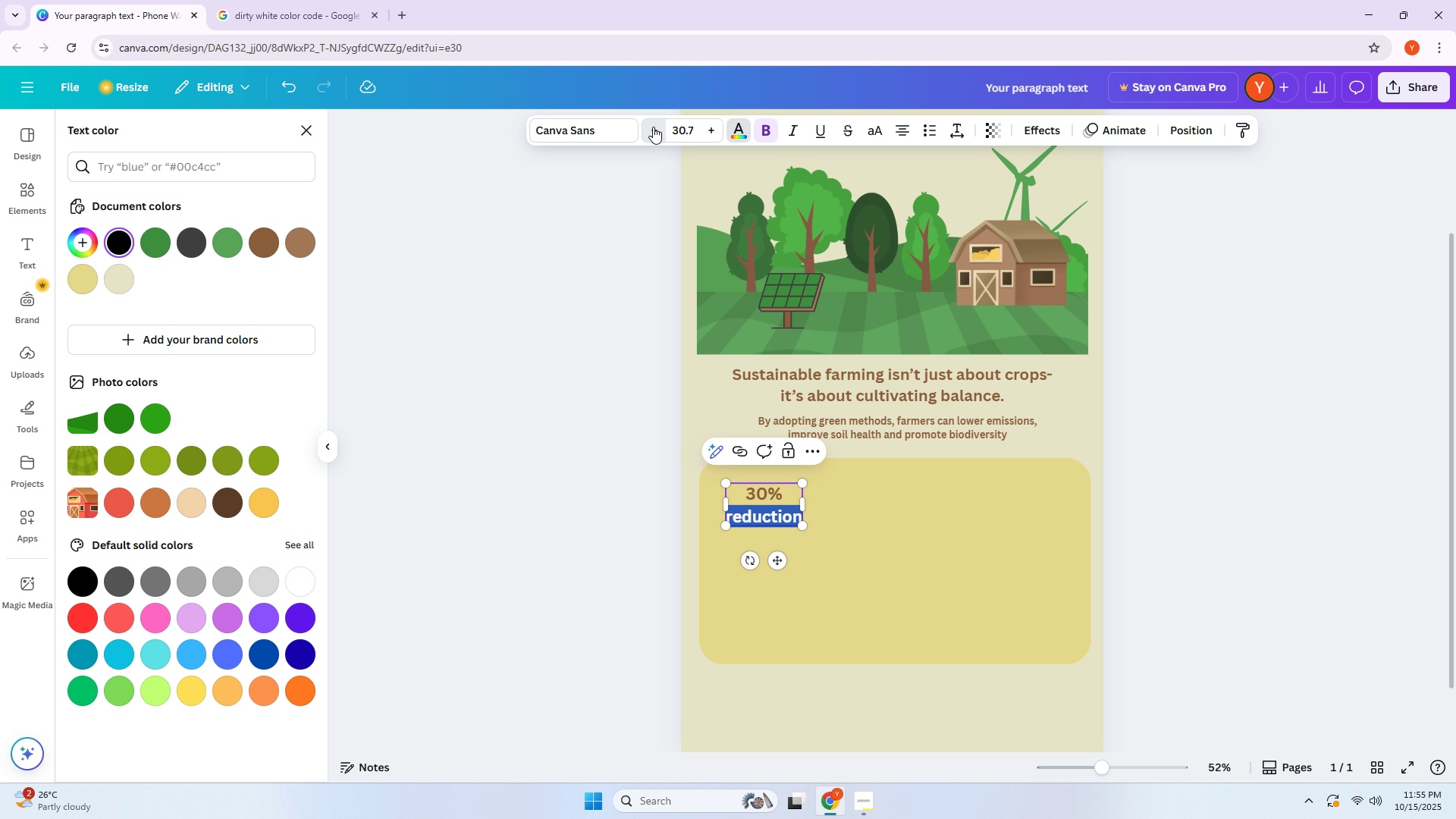 
triple_click([653, 127])
 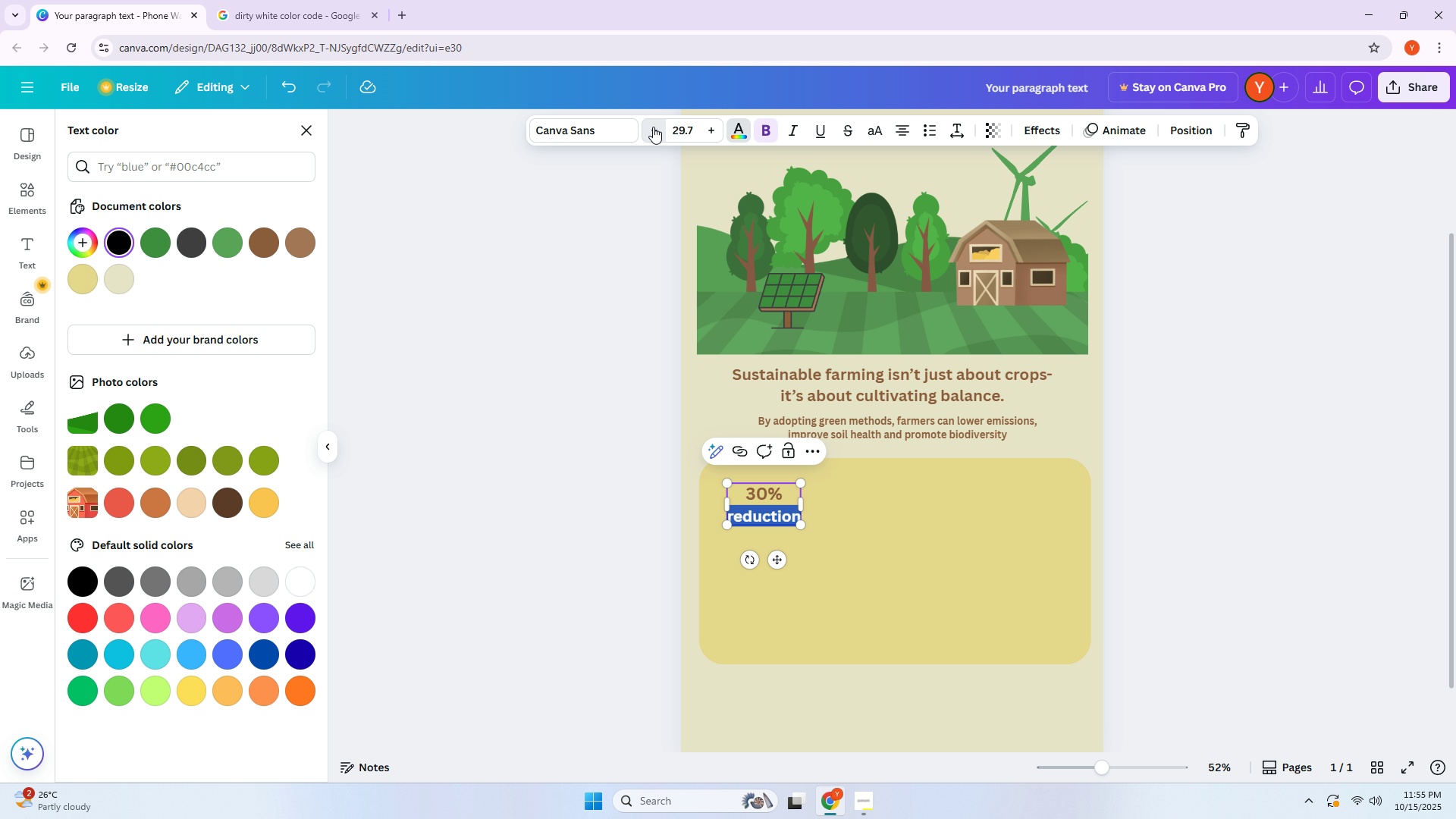 
triple_click([653, 127])
 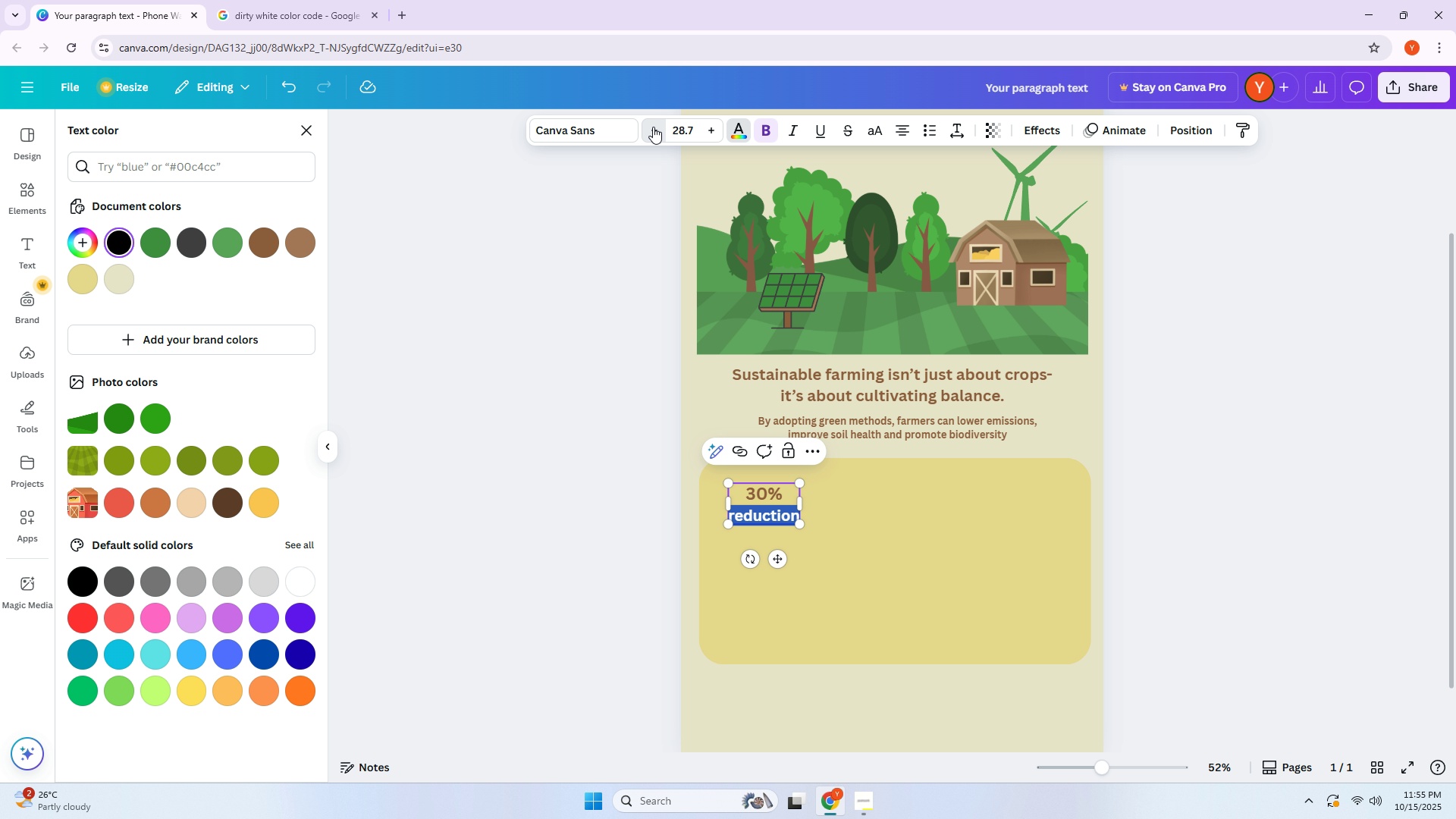 
triple_click([653, 127])
 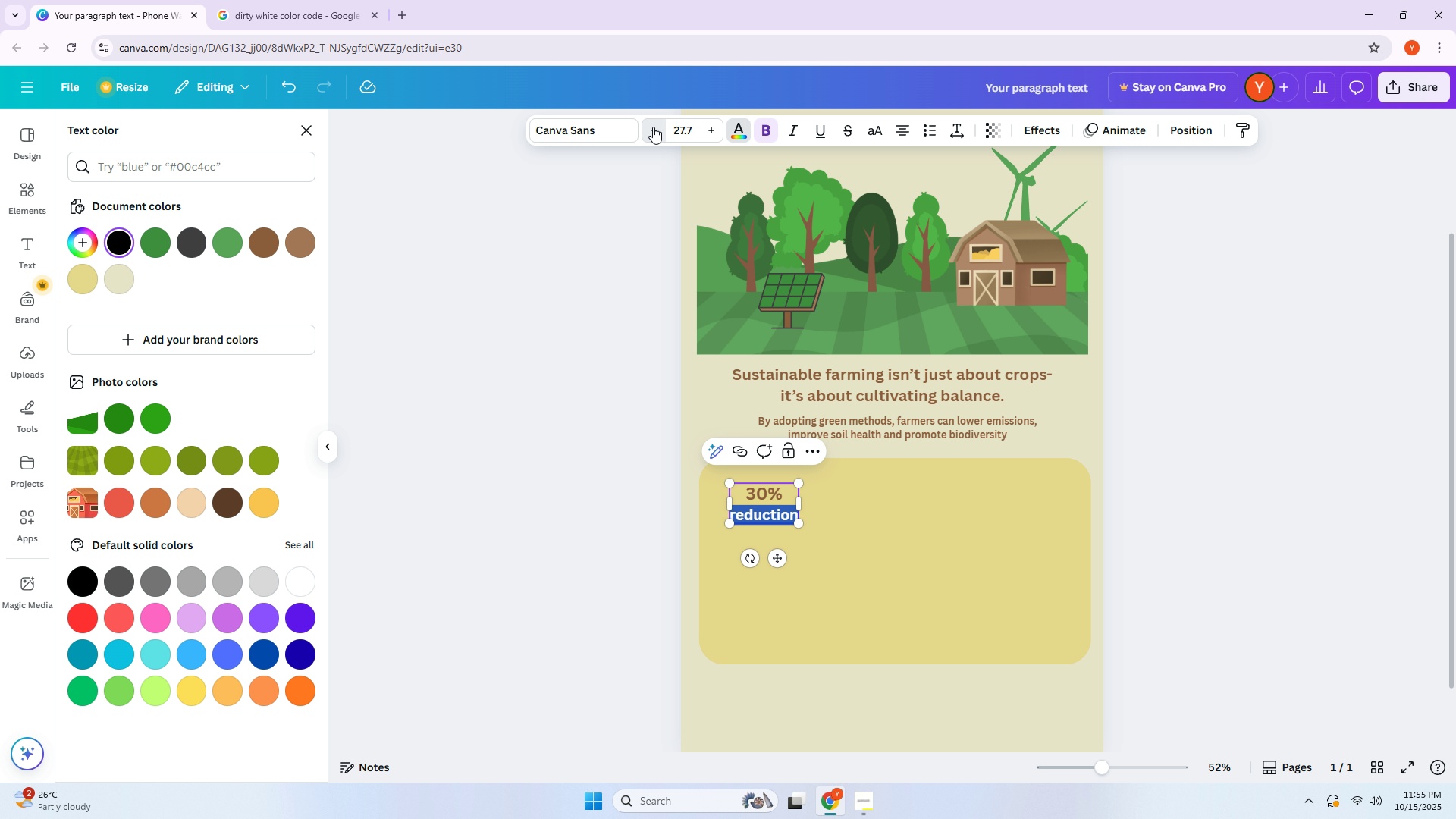 
triple_click([653, 127])
 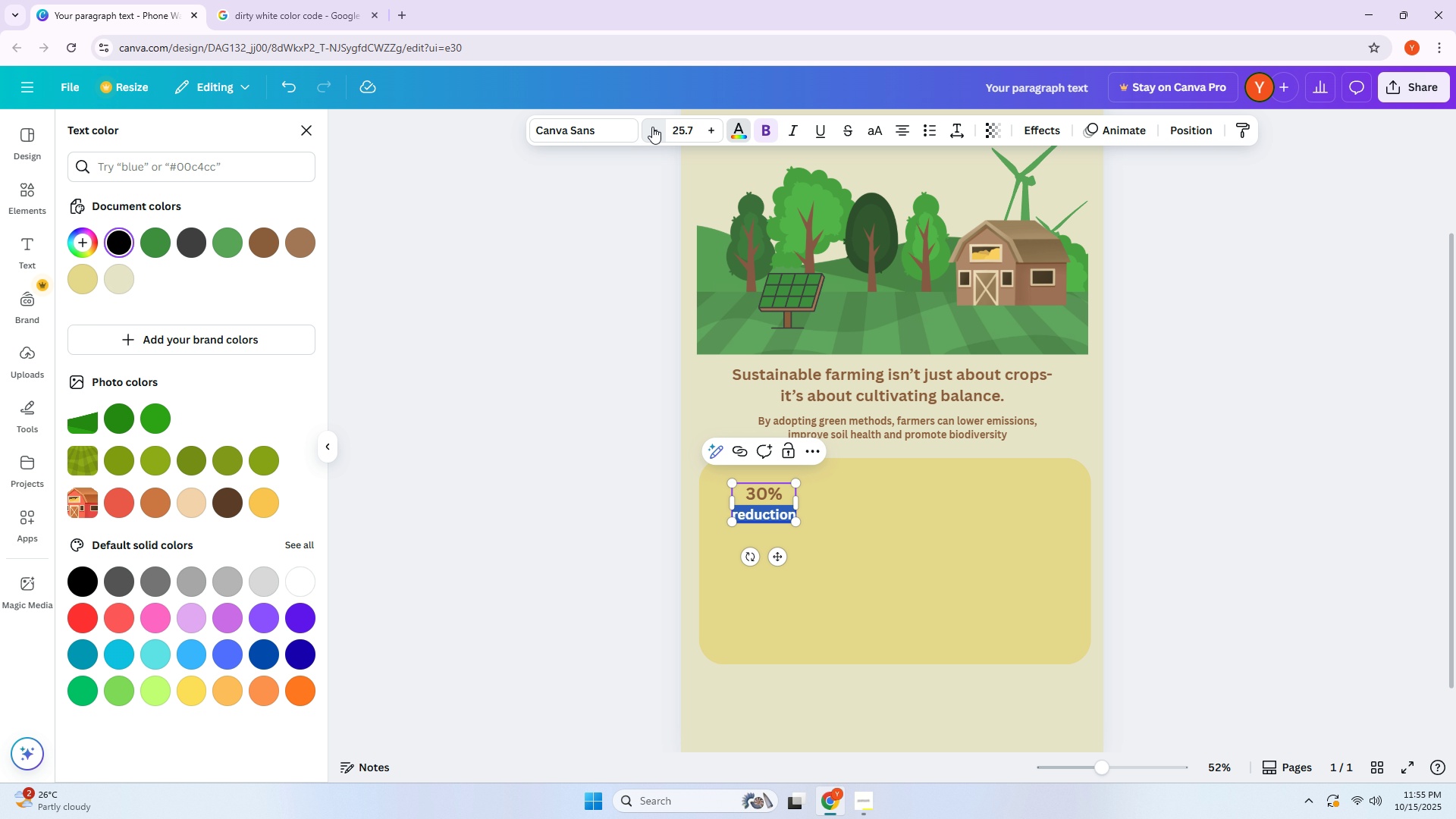 
triple_click([652, 127])
 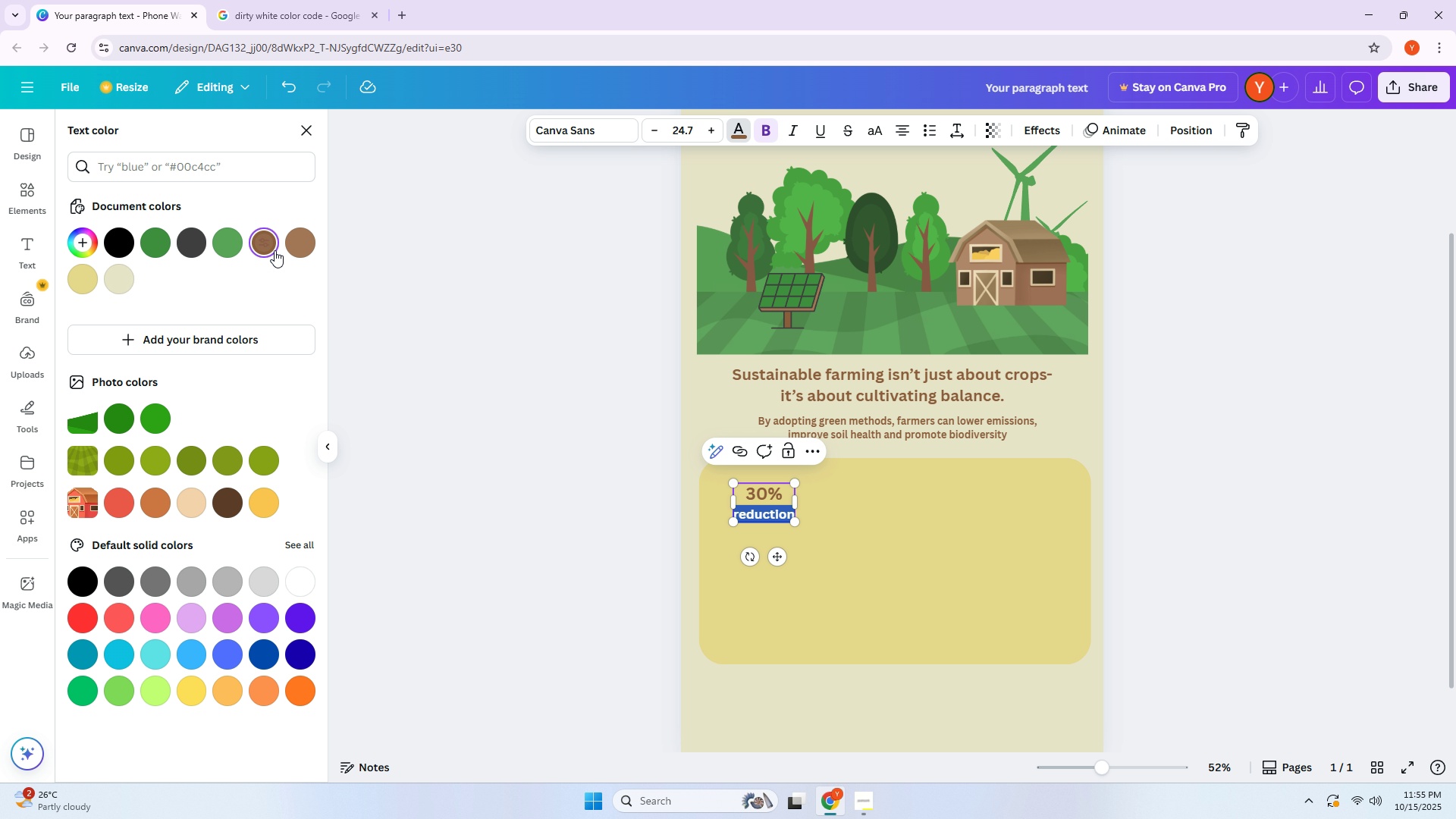 
double_click([918, 541])
 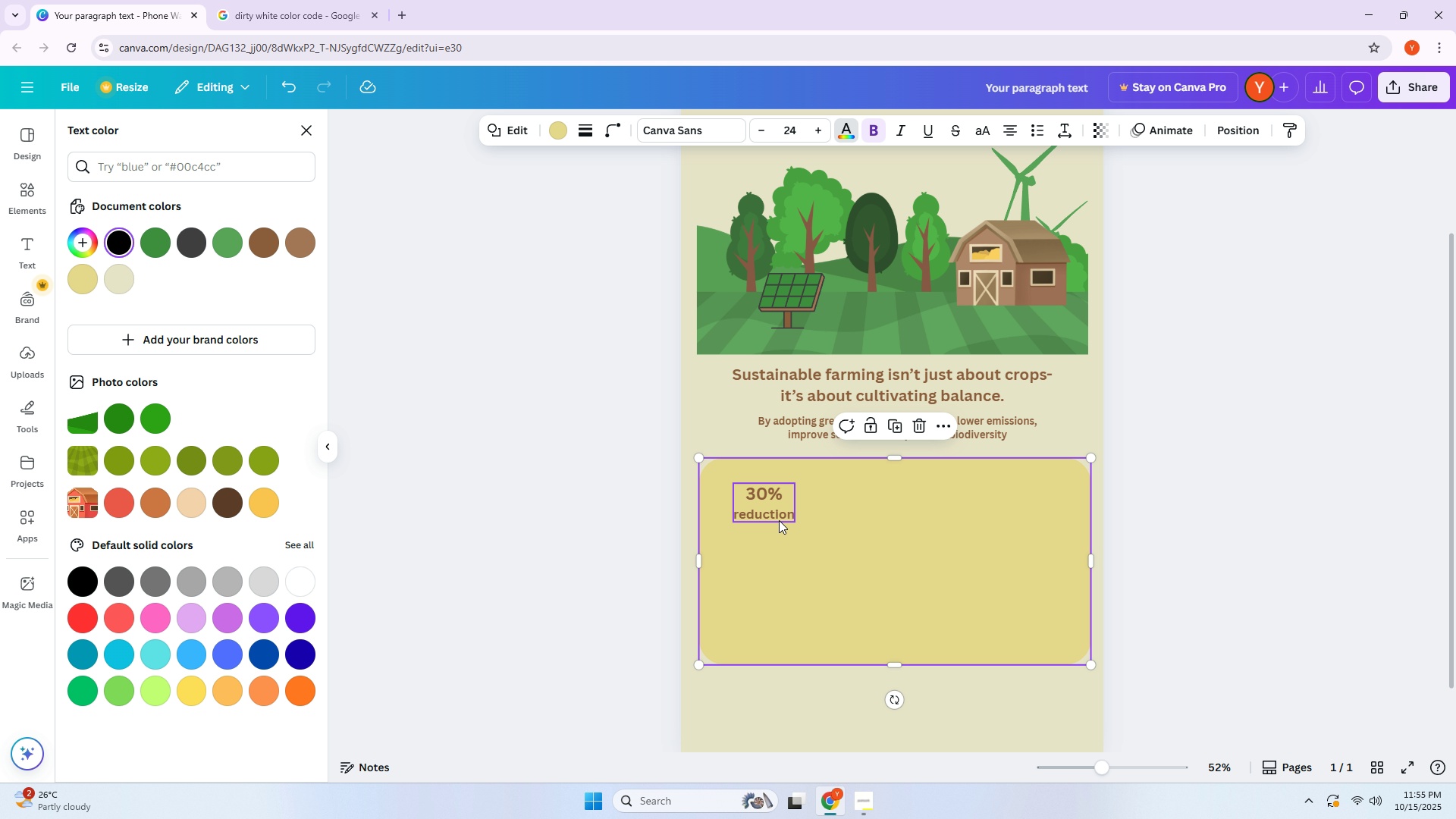 
left_click_drag(start_coordinate=[773, 516], to_coordinate=[768, 513])
 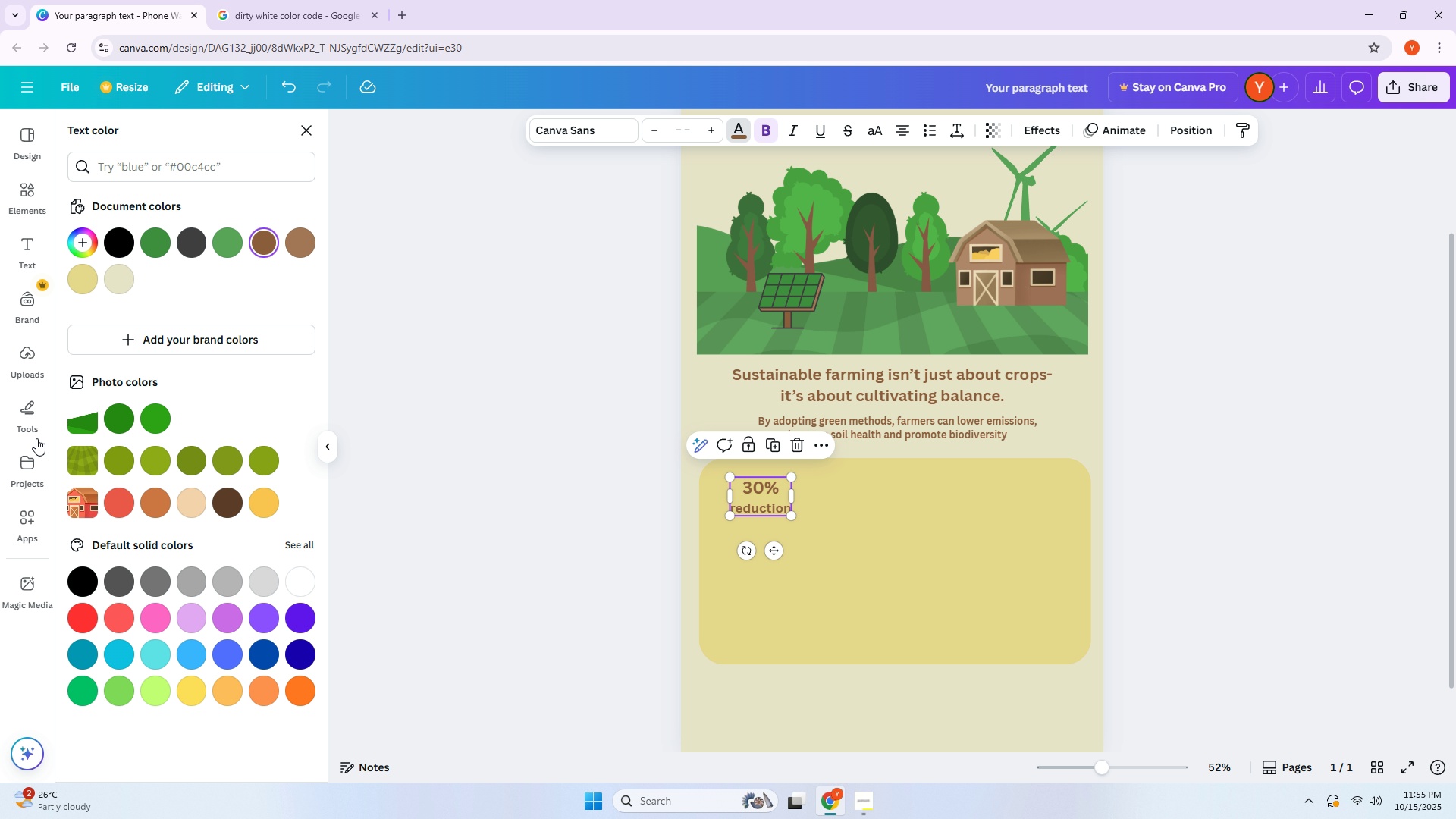 
left_click([33, 425])
 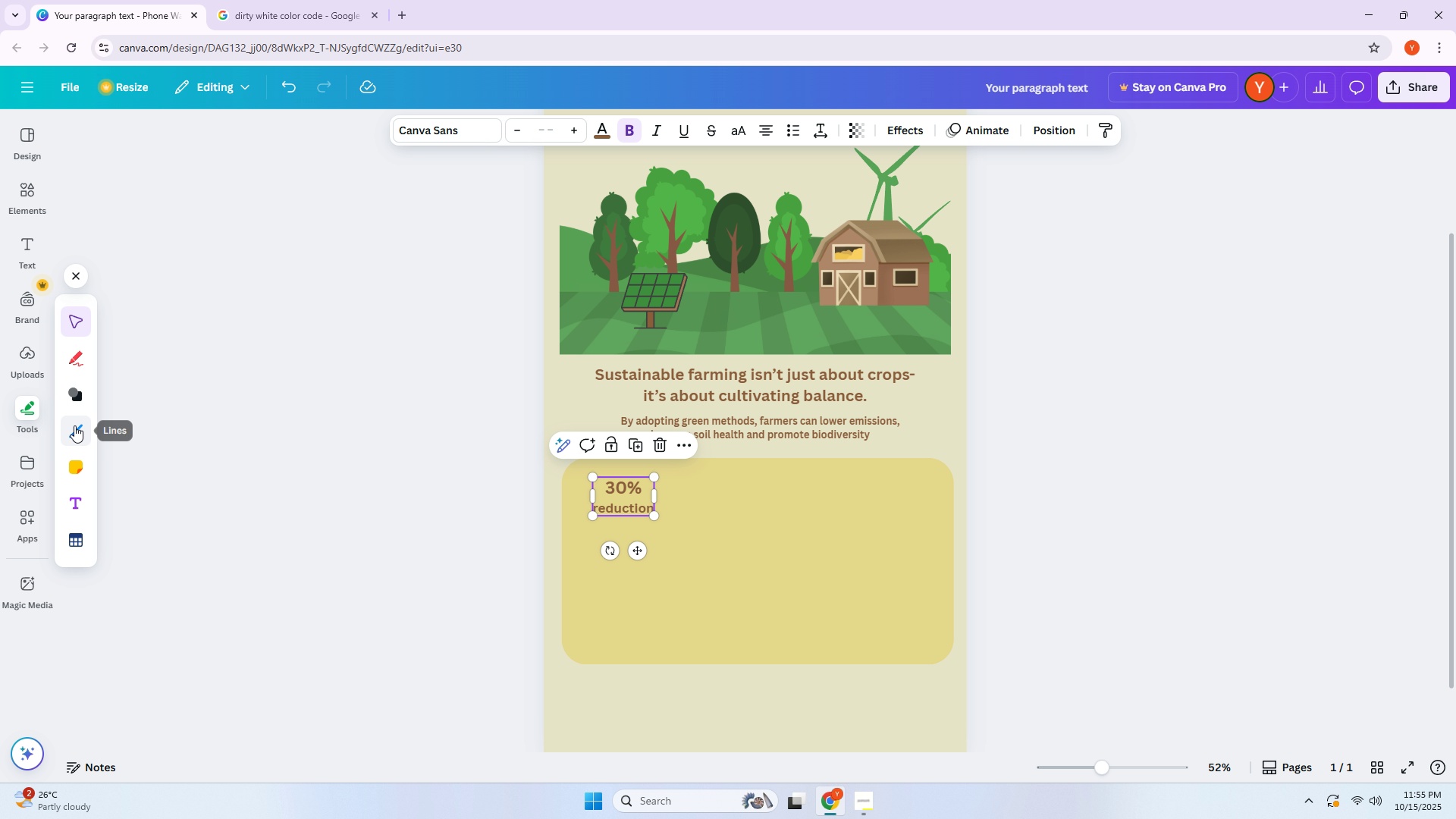 
left_click([74, 425])
 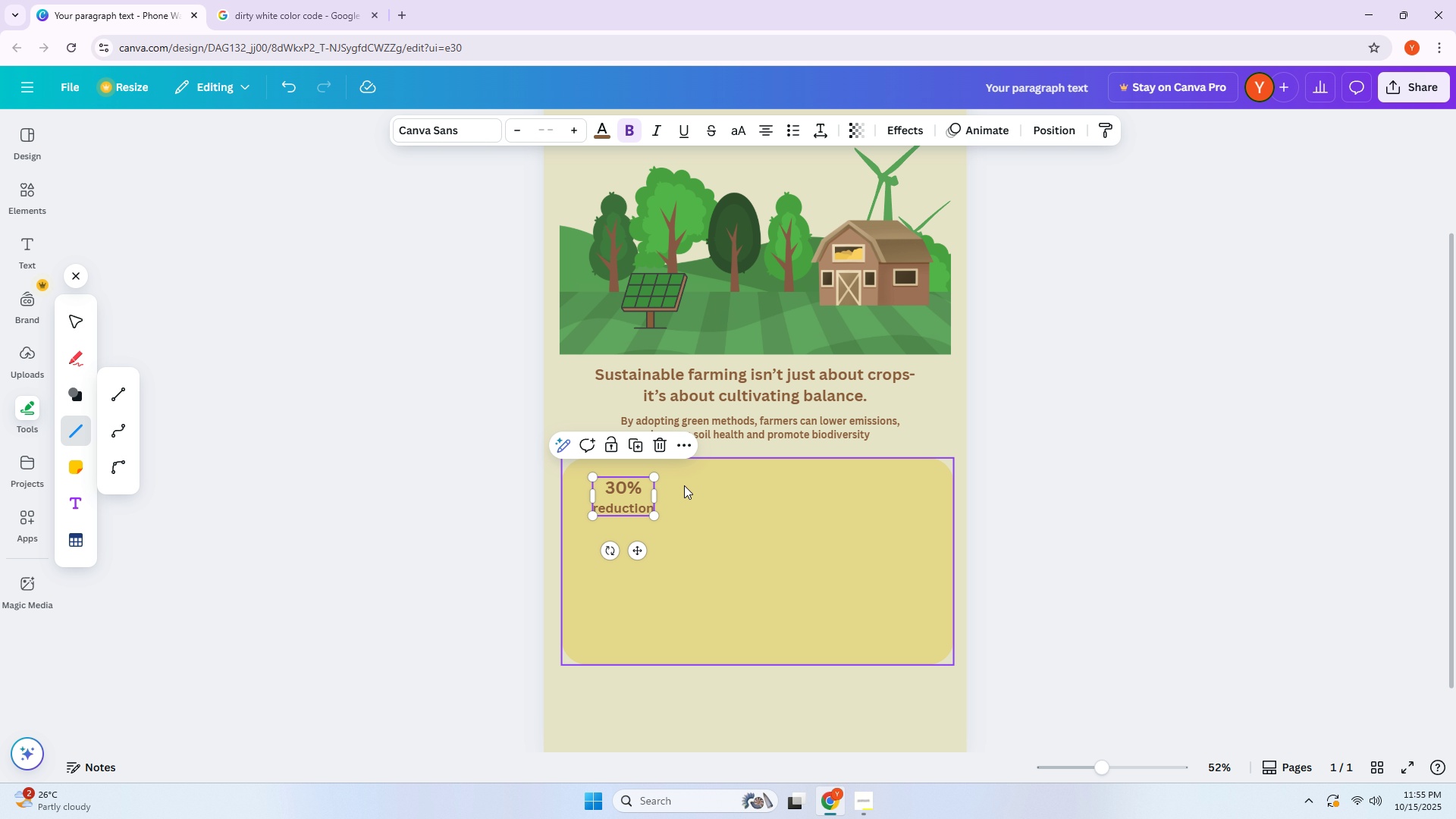 
left_click([120, 393])
 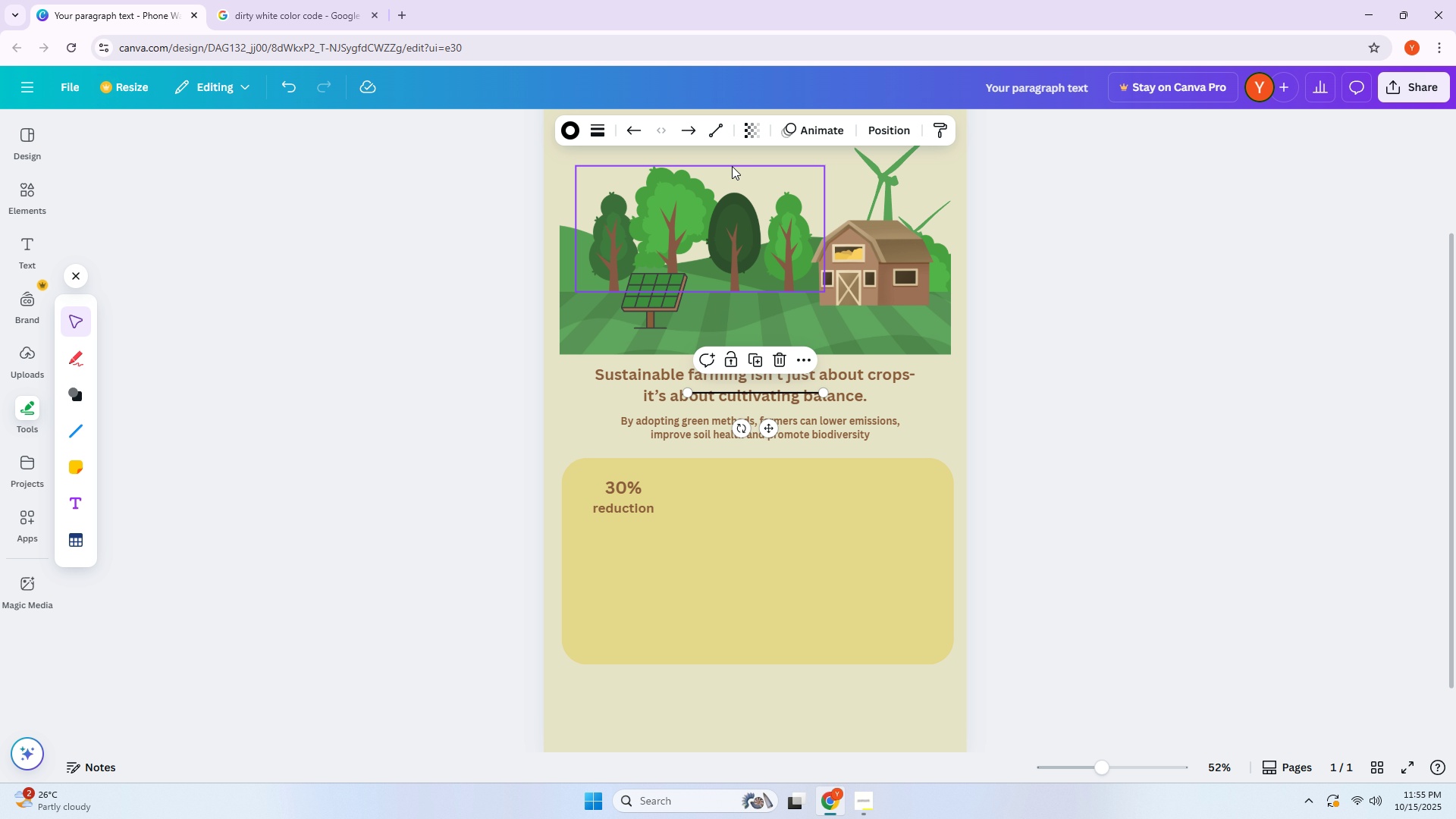 
left_click([692, 131])
 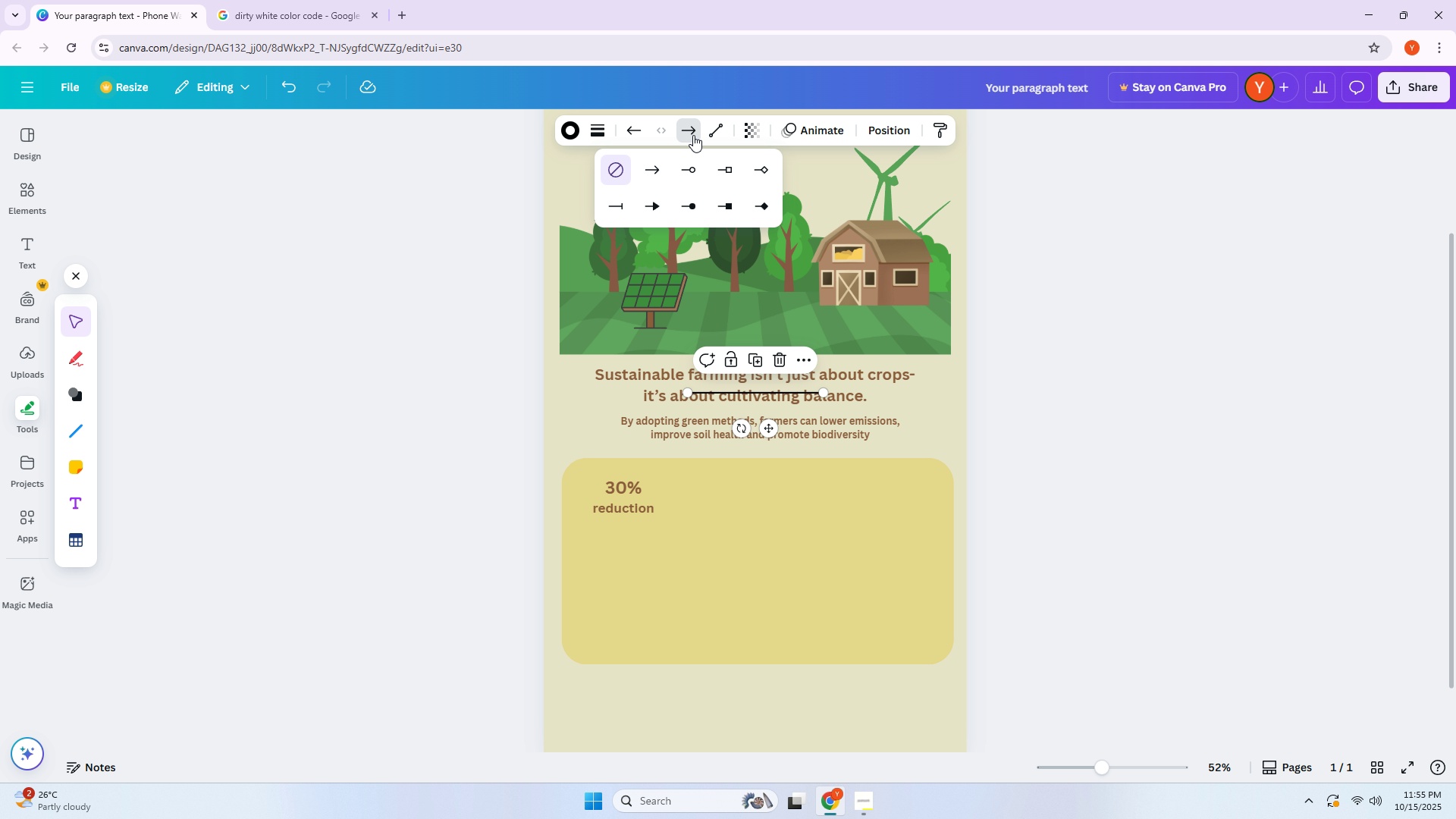 
left_click([692, 134])
 